 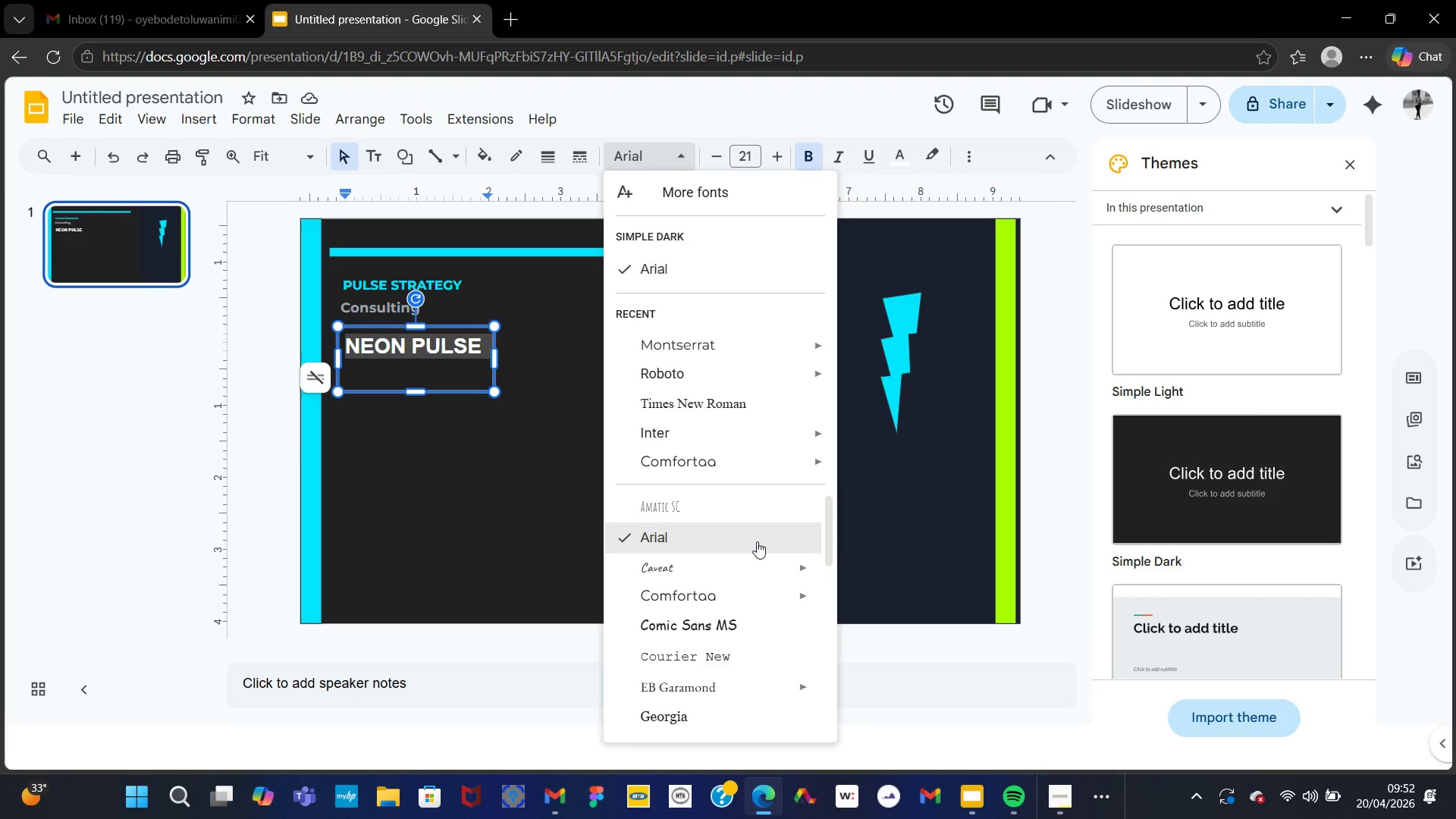 
mouse_move([752, 614])
 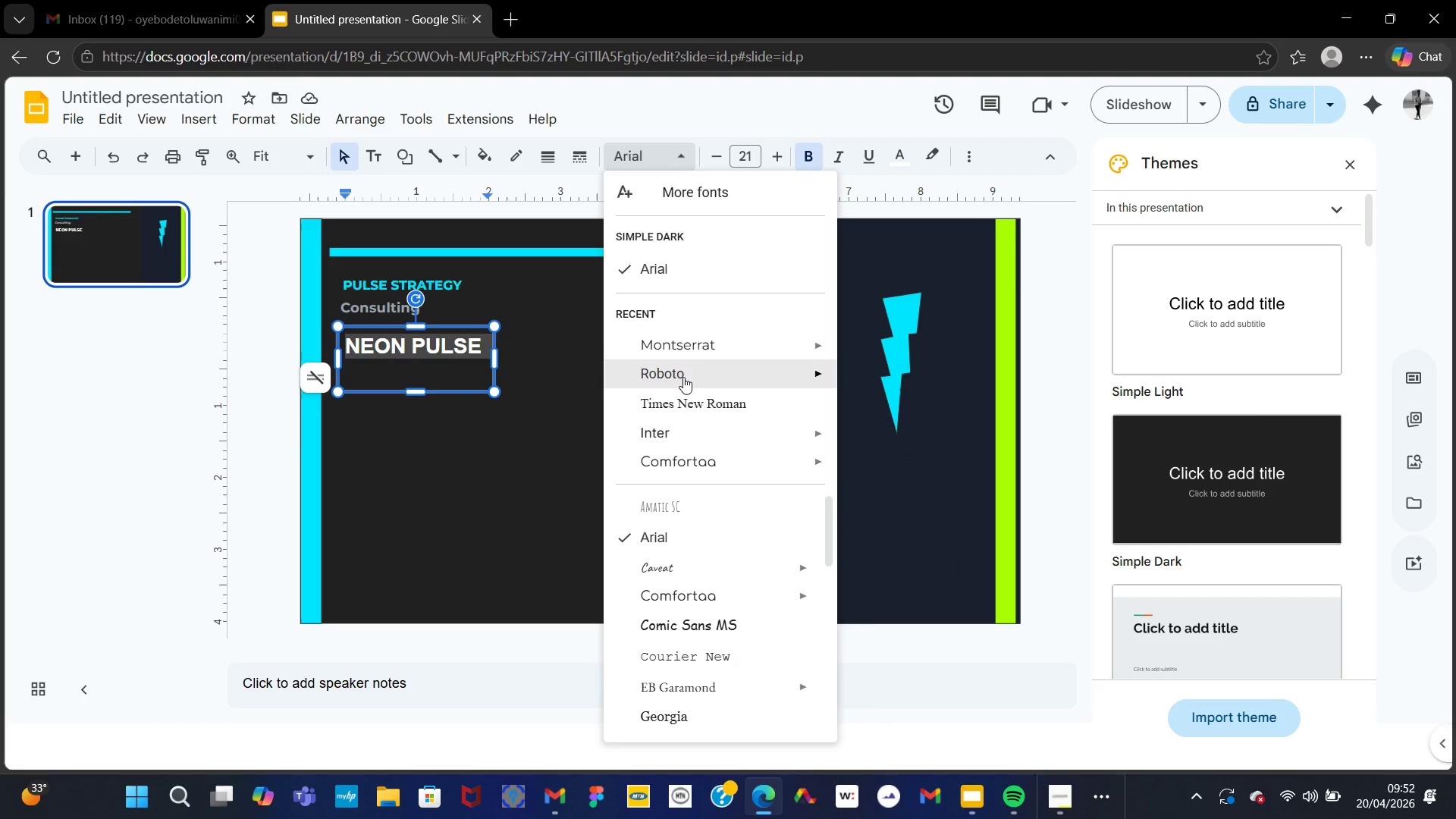 
left_click([679, 342])
 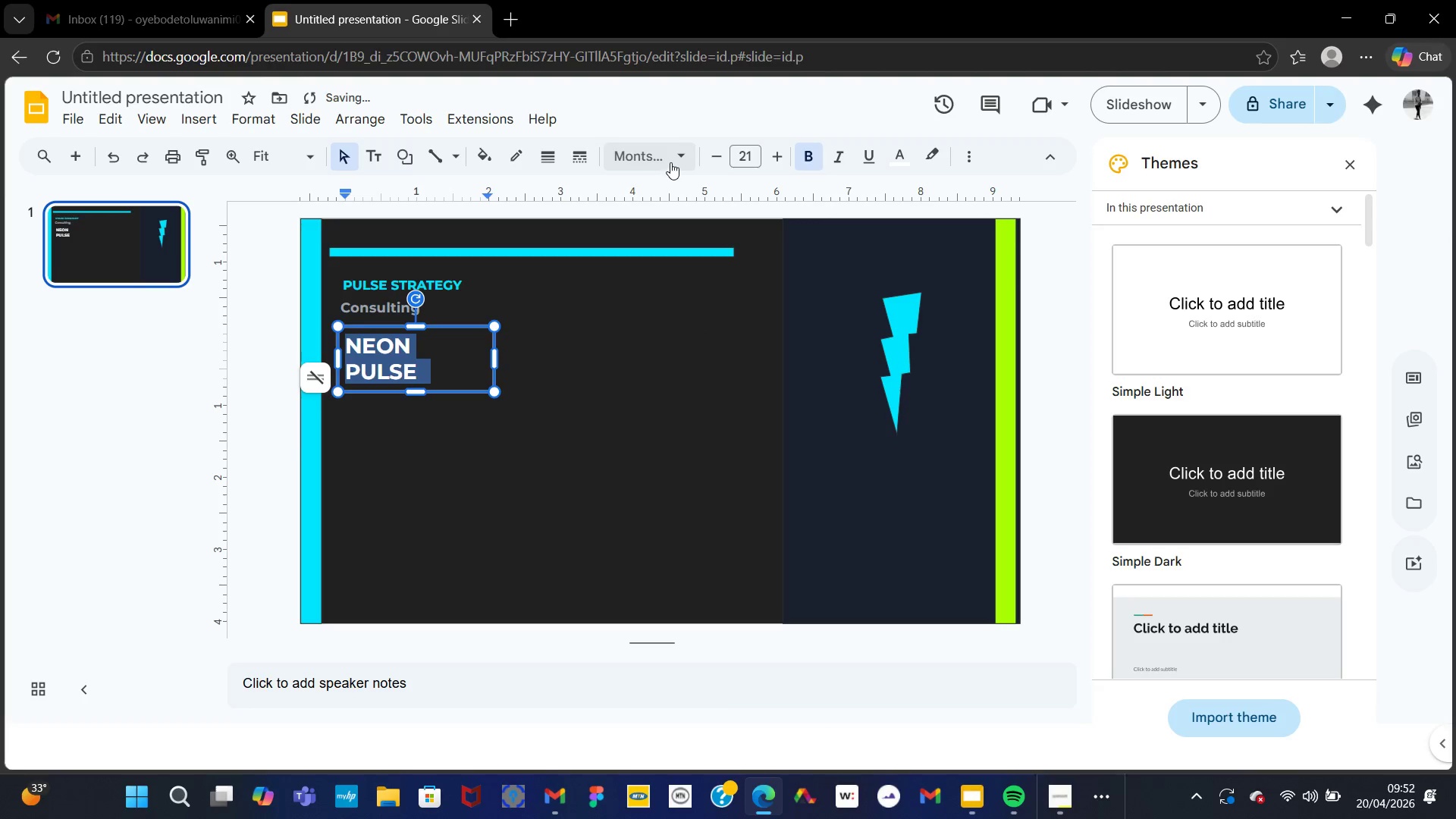 
left_click([674, 162])
 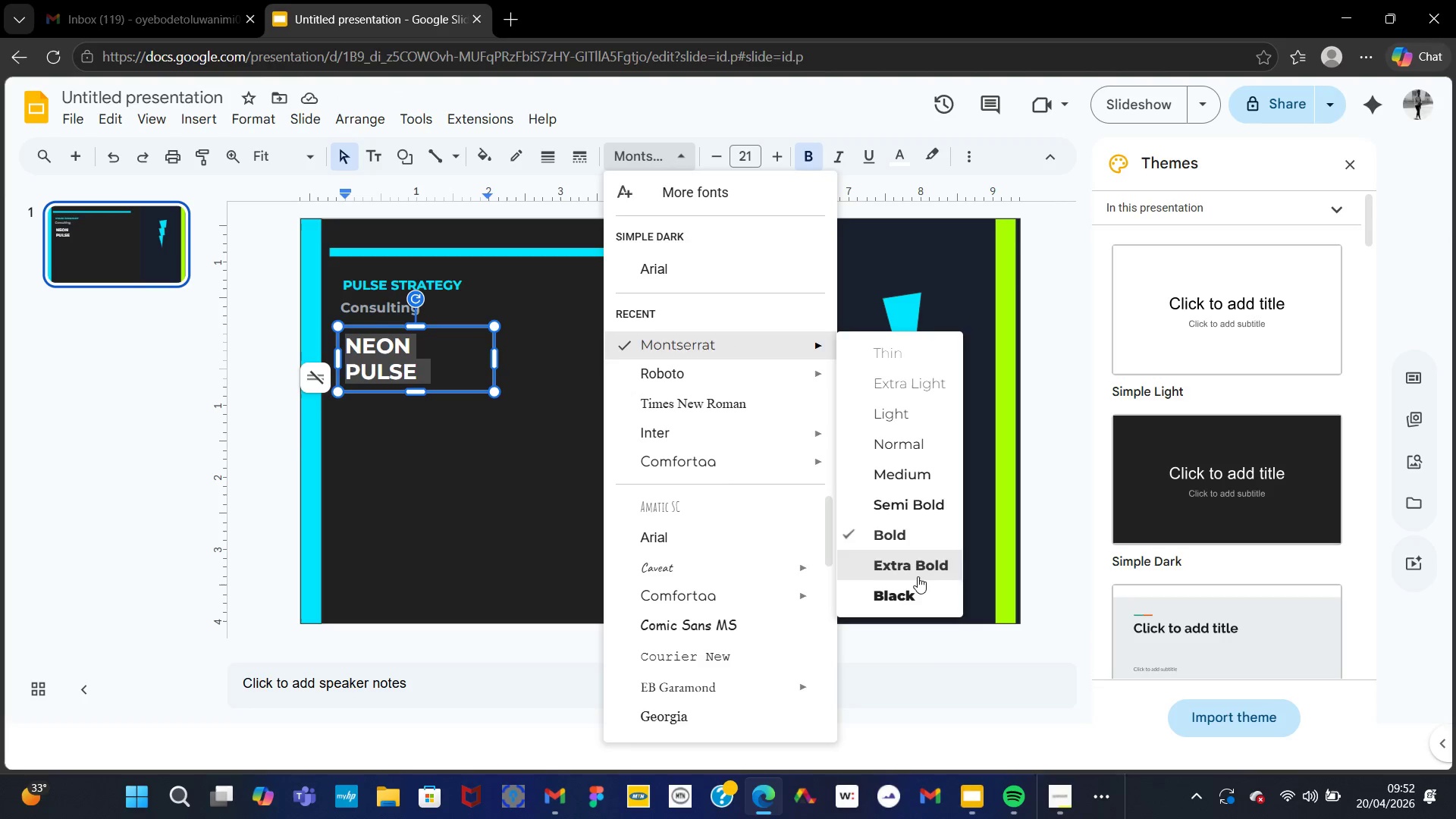 
left_click([915, 571])
 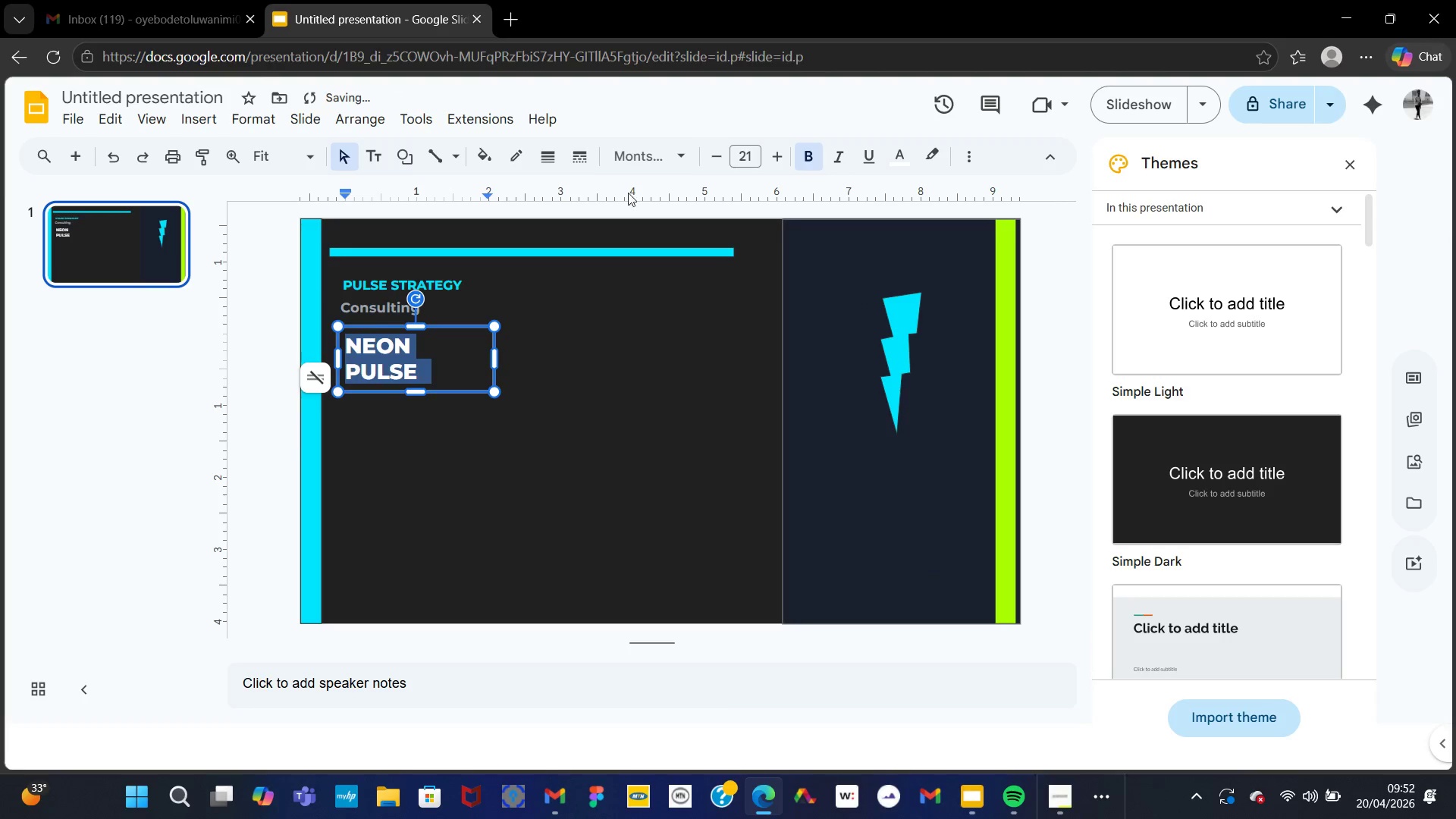 
left_click_drag(start_coordinate=[613, 138], to_coordinate=[780, 157])
 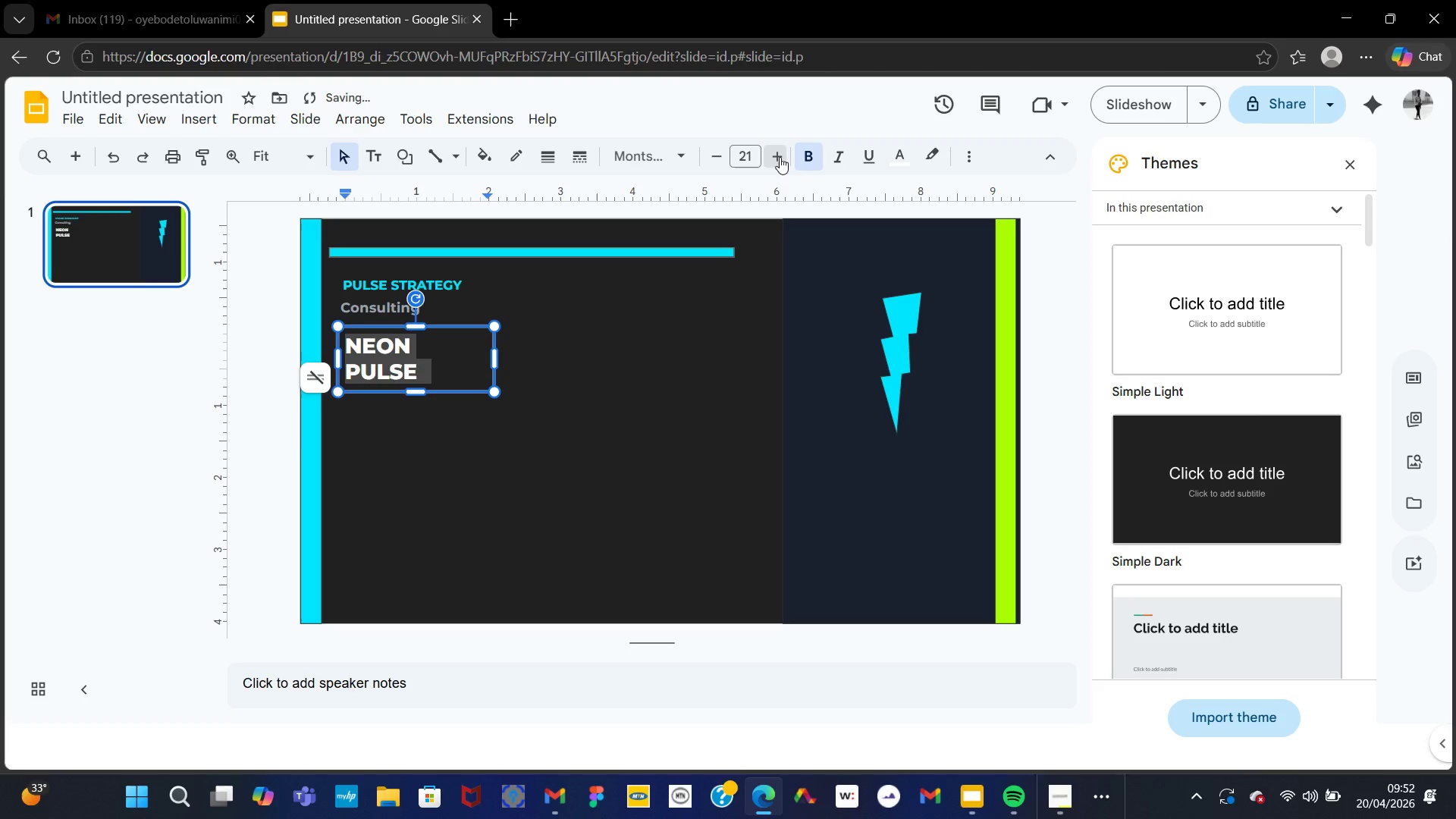 
double_click([780, 157])
 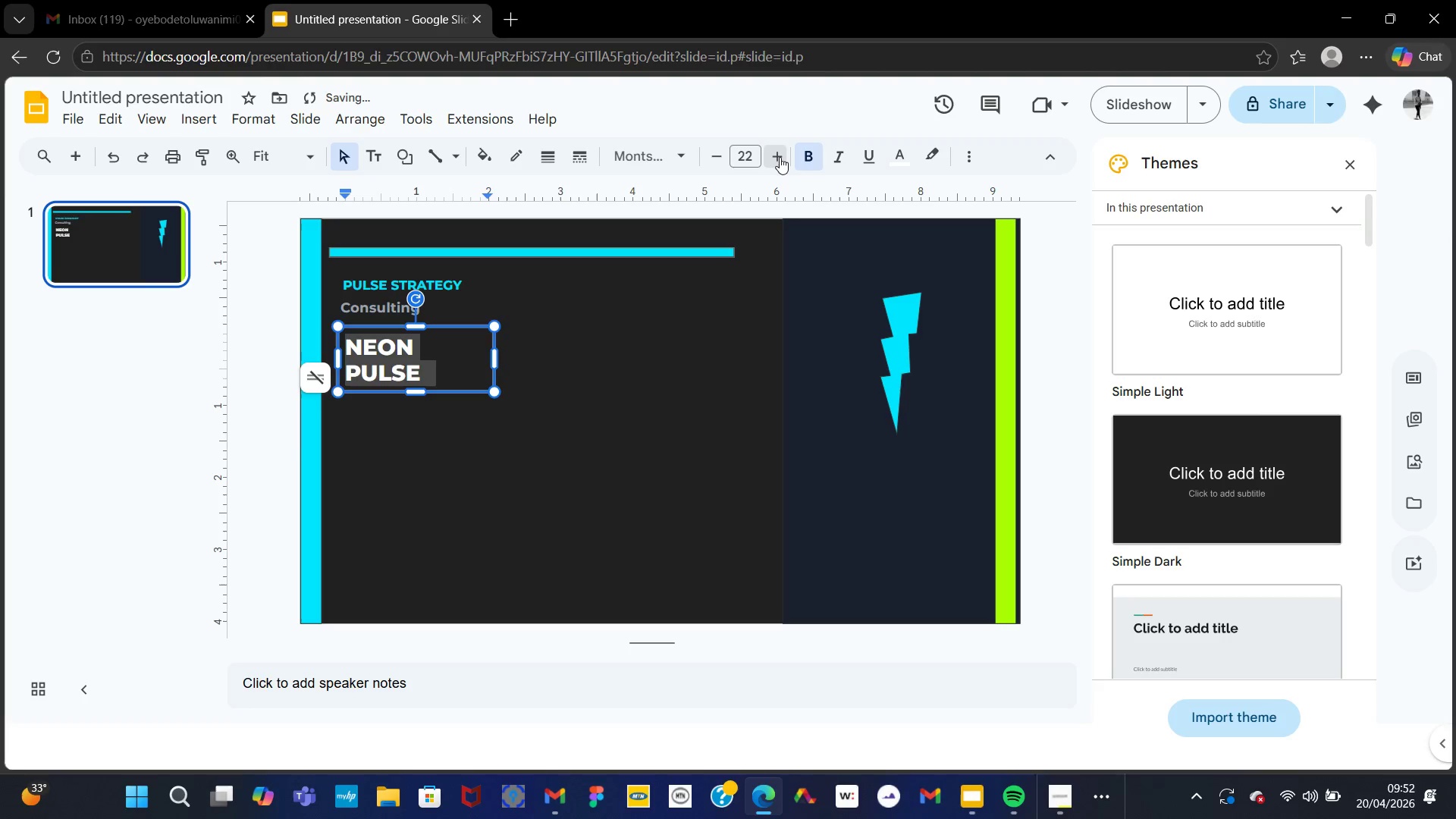 
triple_click([780, 157])
 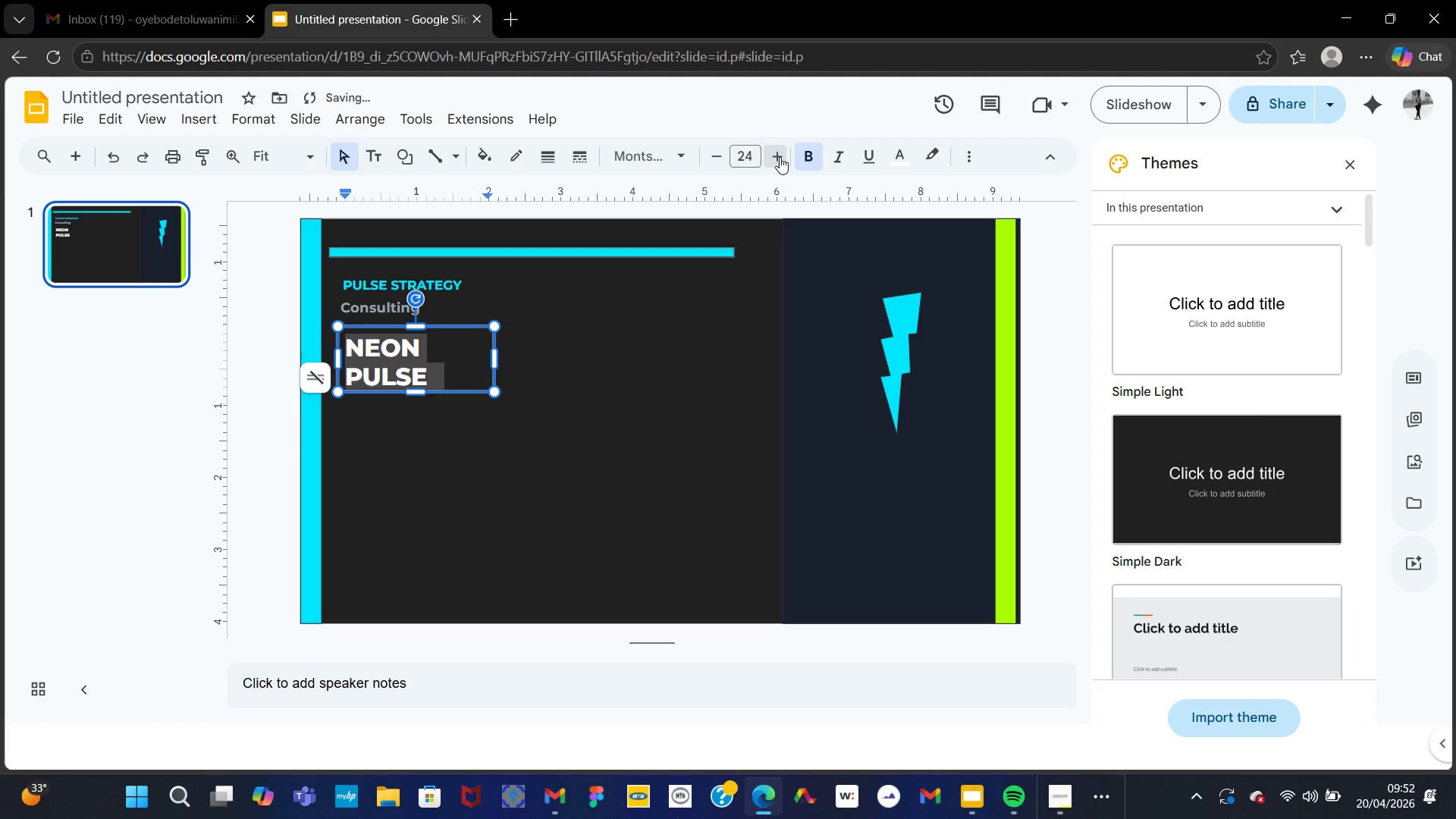 
triple_click([780, 157])
 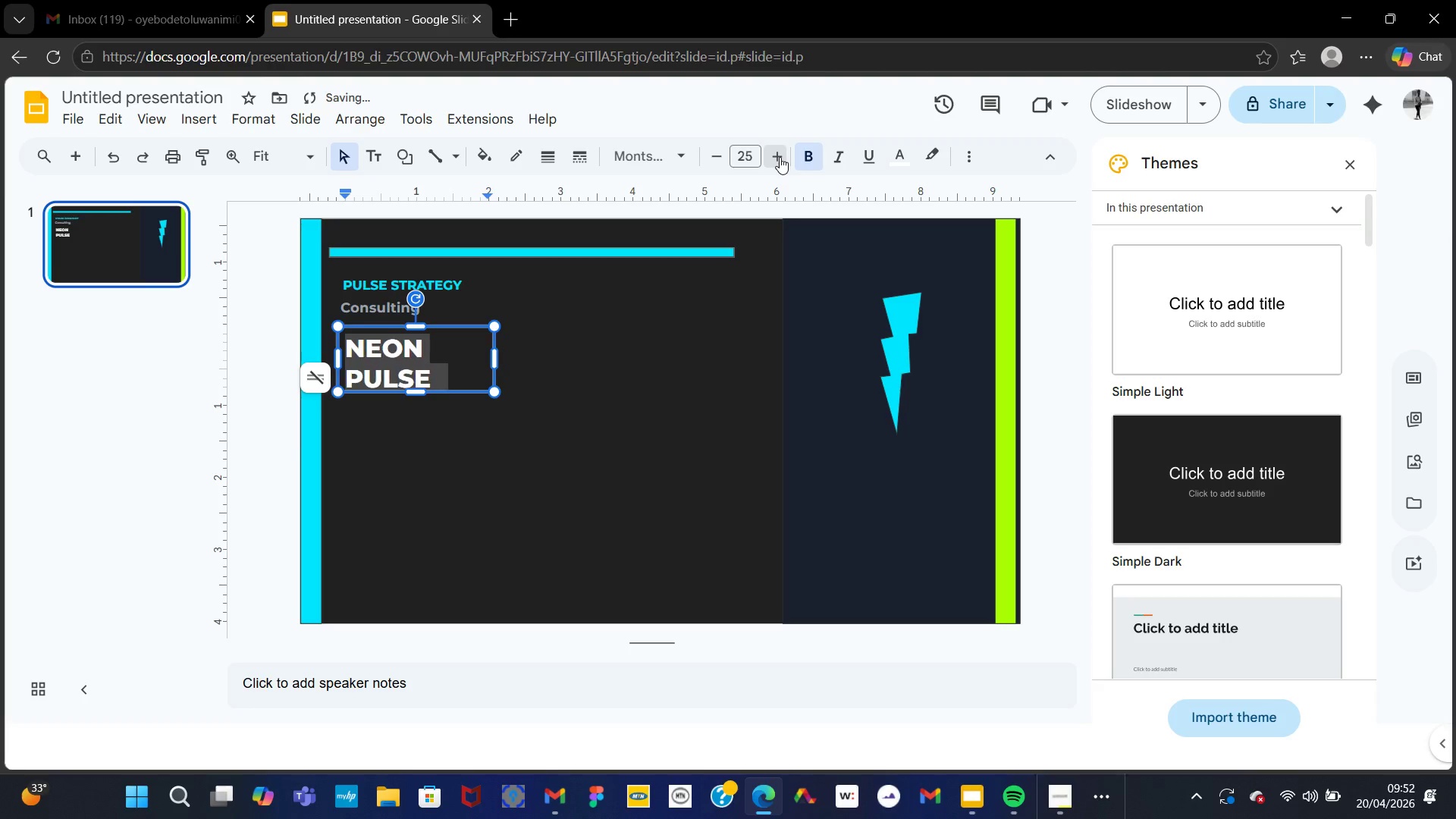 
triple_click([780, 157])
 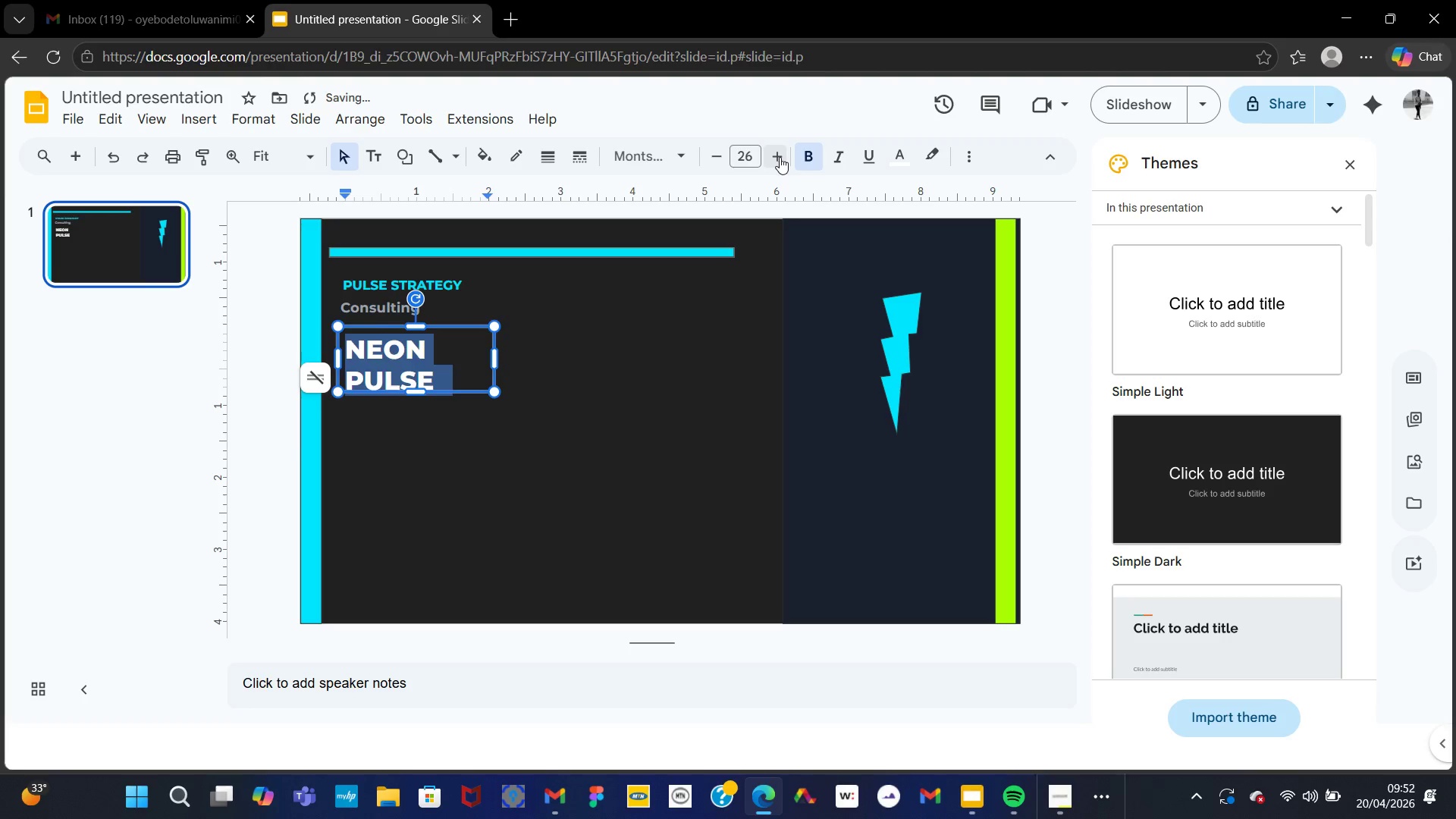 
triple_click([780, 157])
 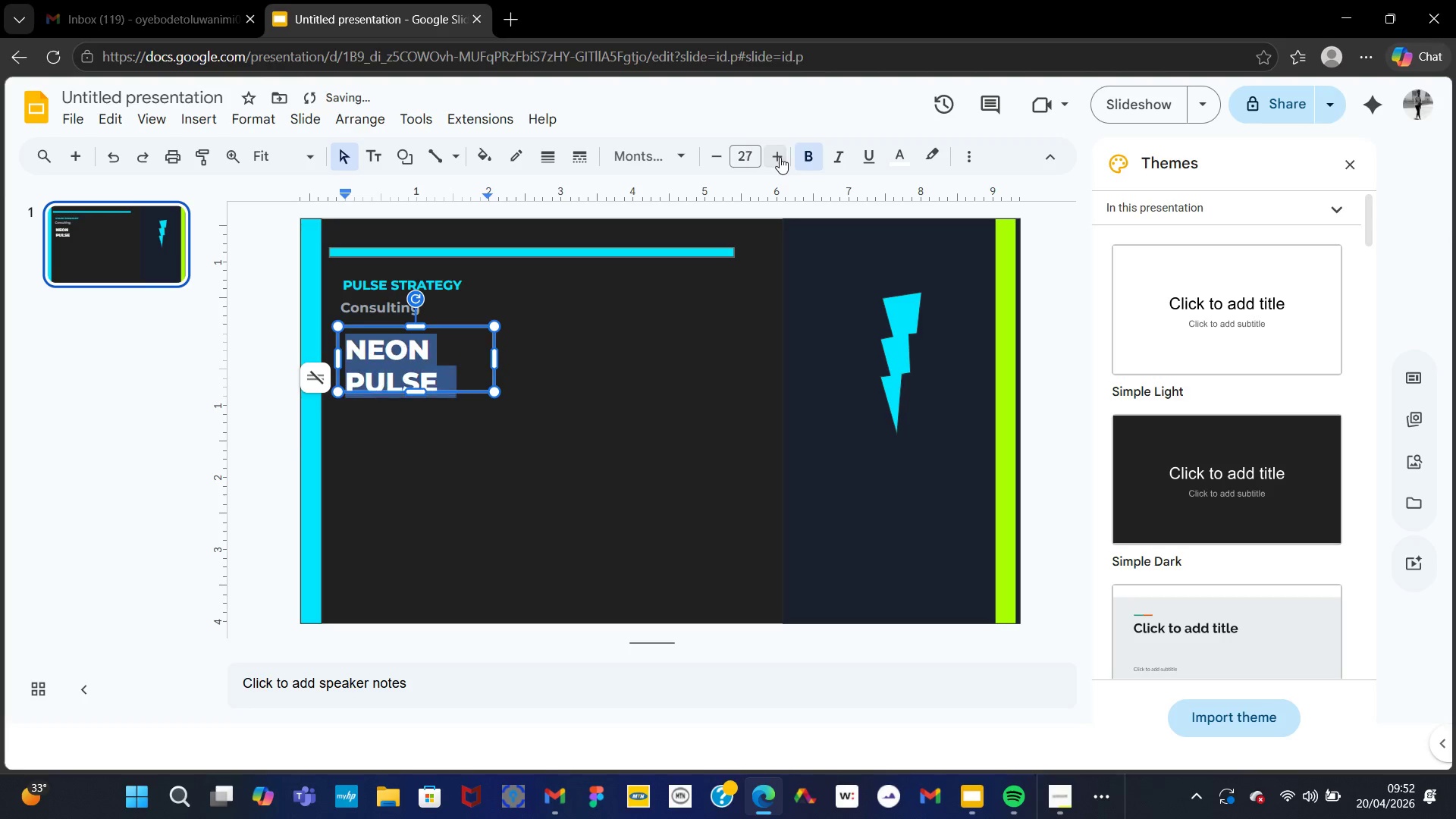 
triple_click([780, 157])
 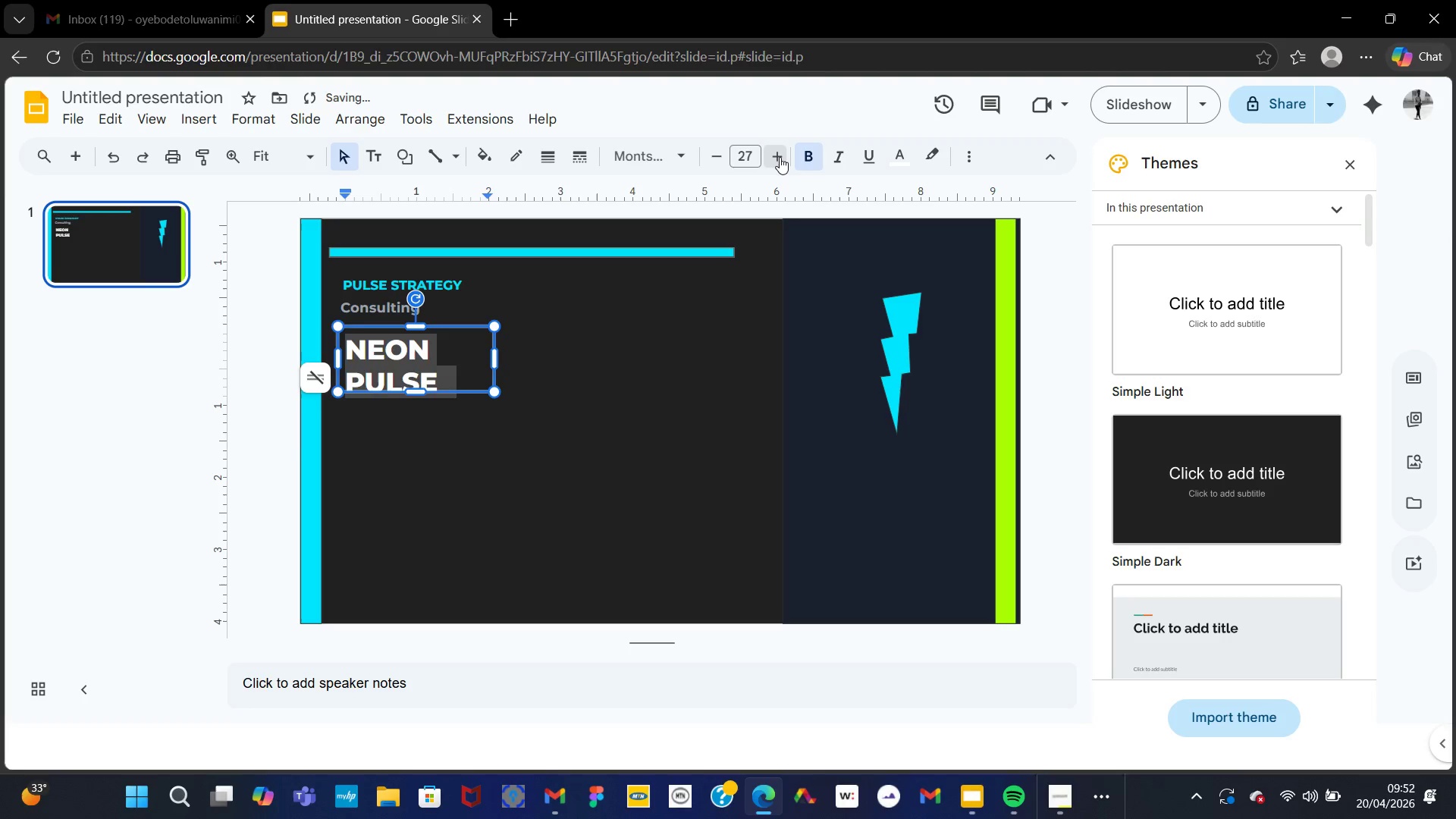 
triple_click([780, 157])
 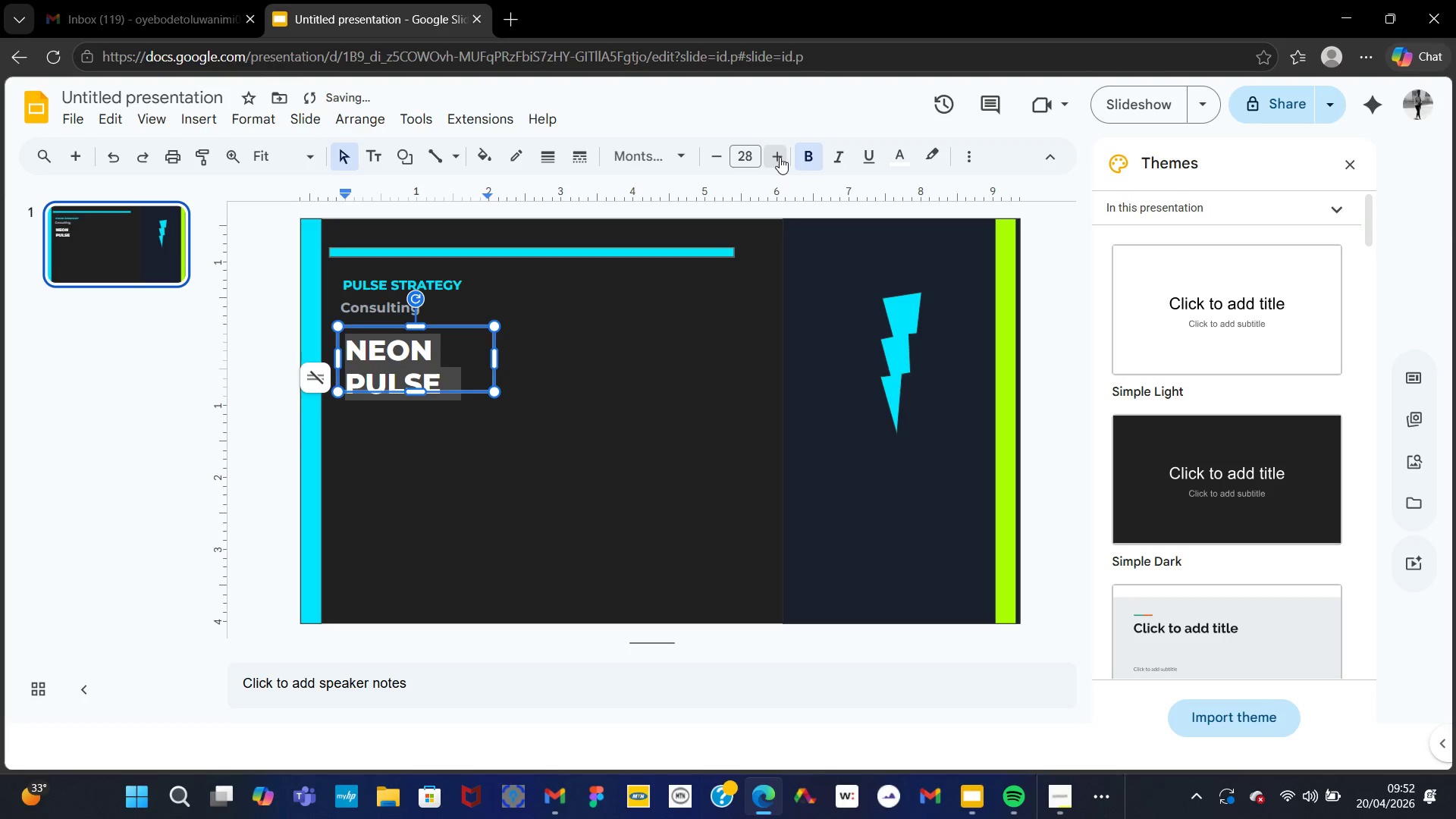 
triple_click([780, 157])
 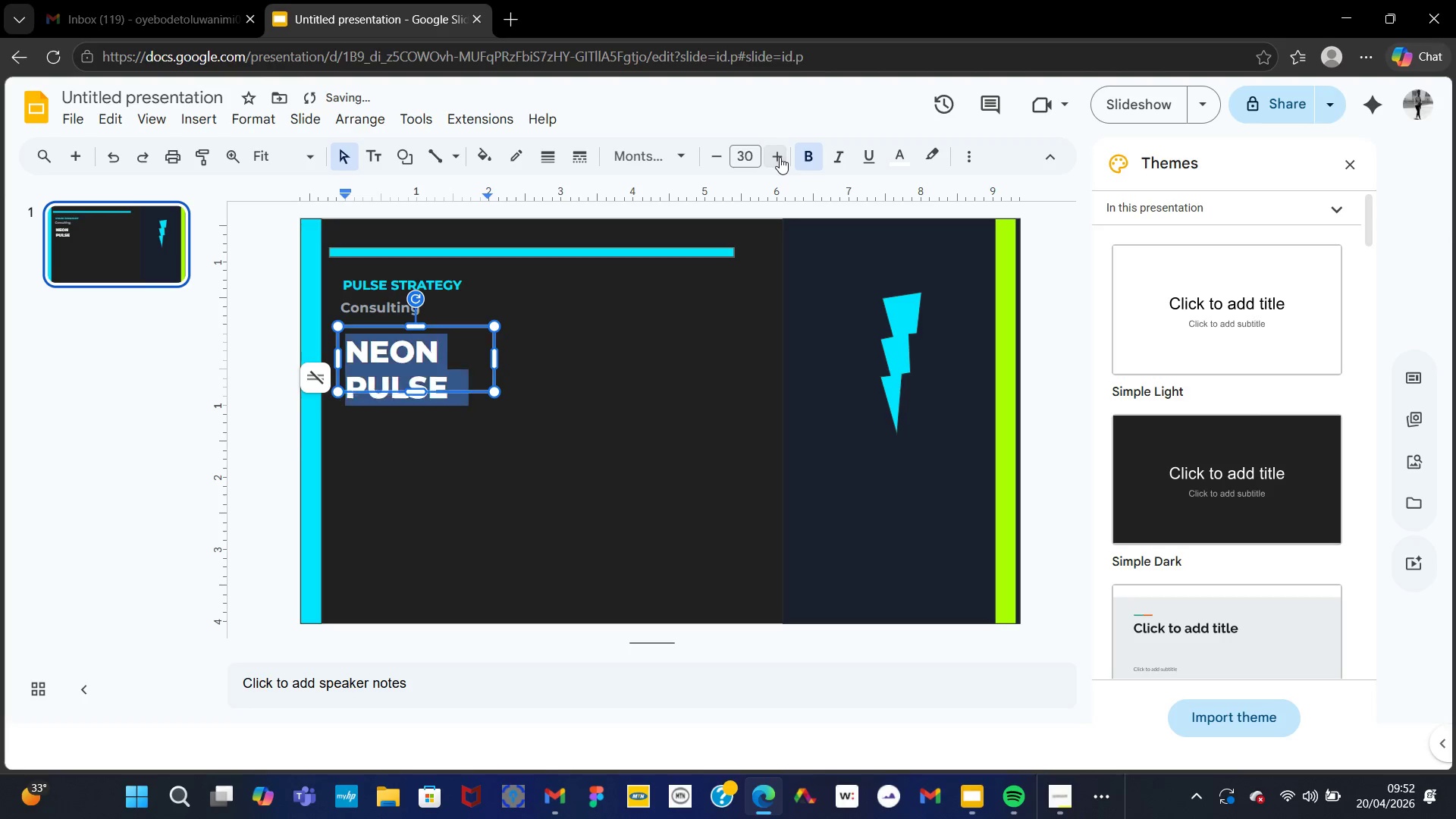 
triple_click([780, 157])
 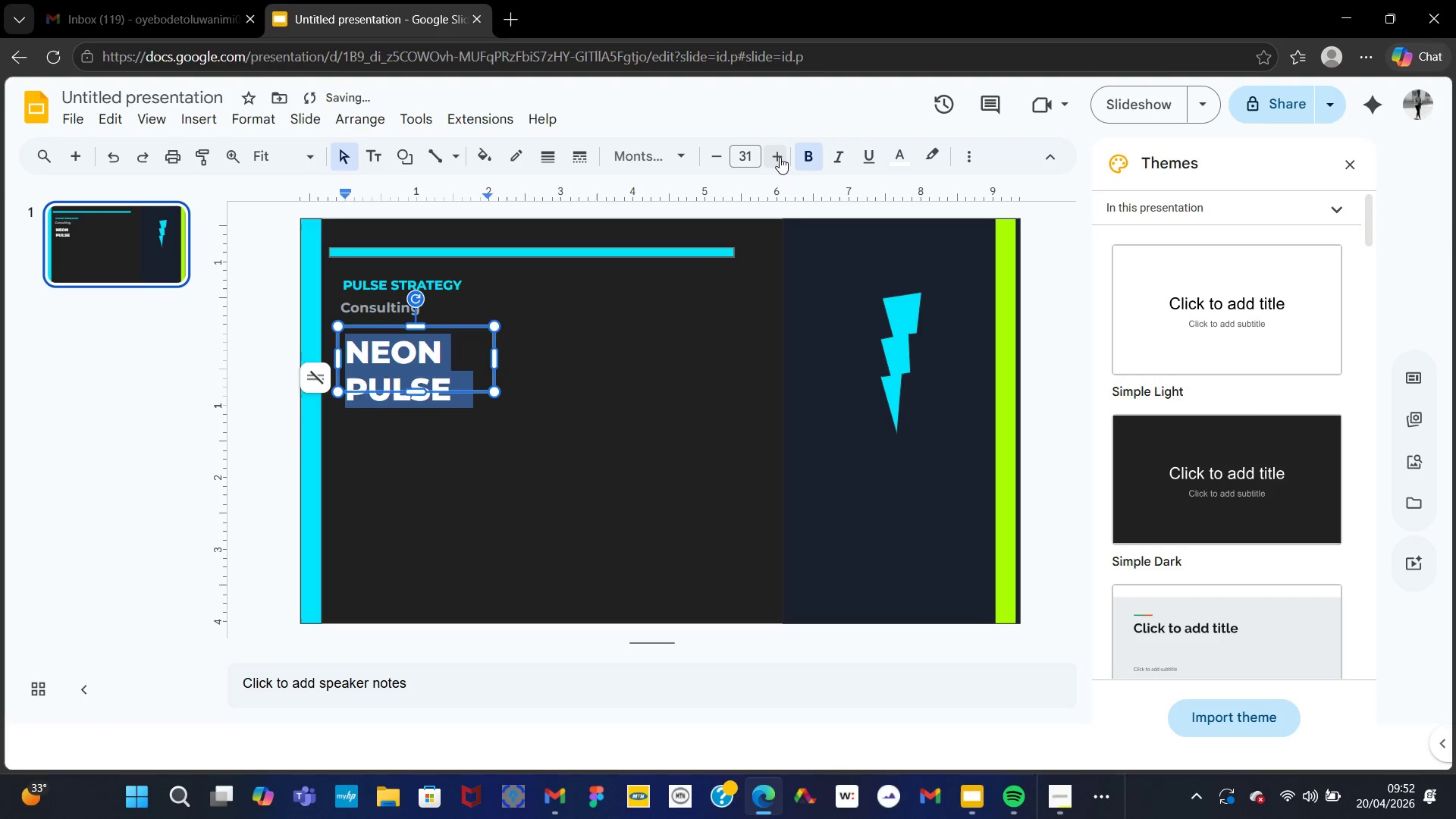 
triple_click([780, 157])
 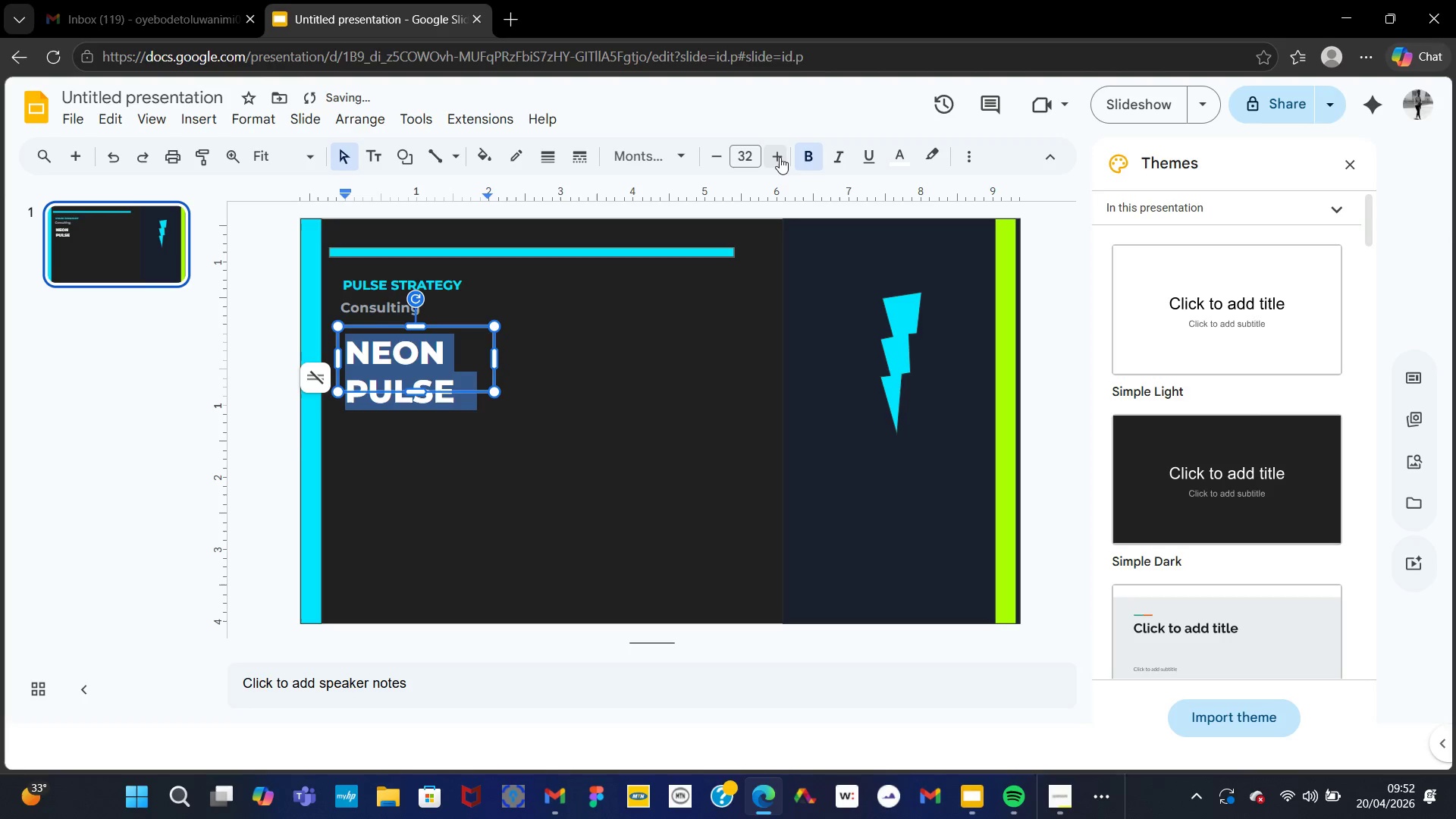 
triple_click([780, 157])
 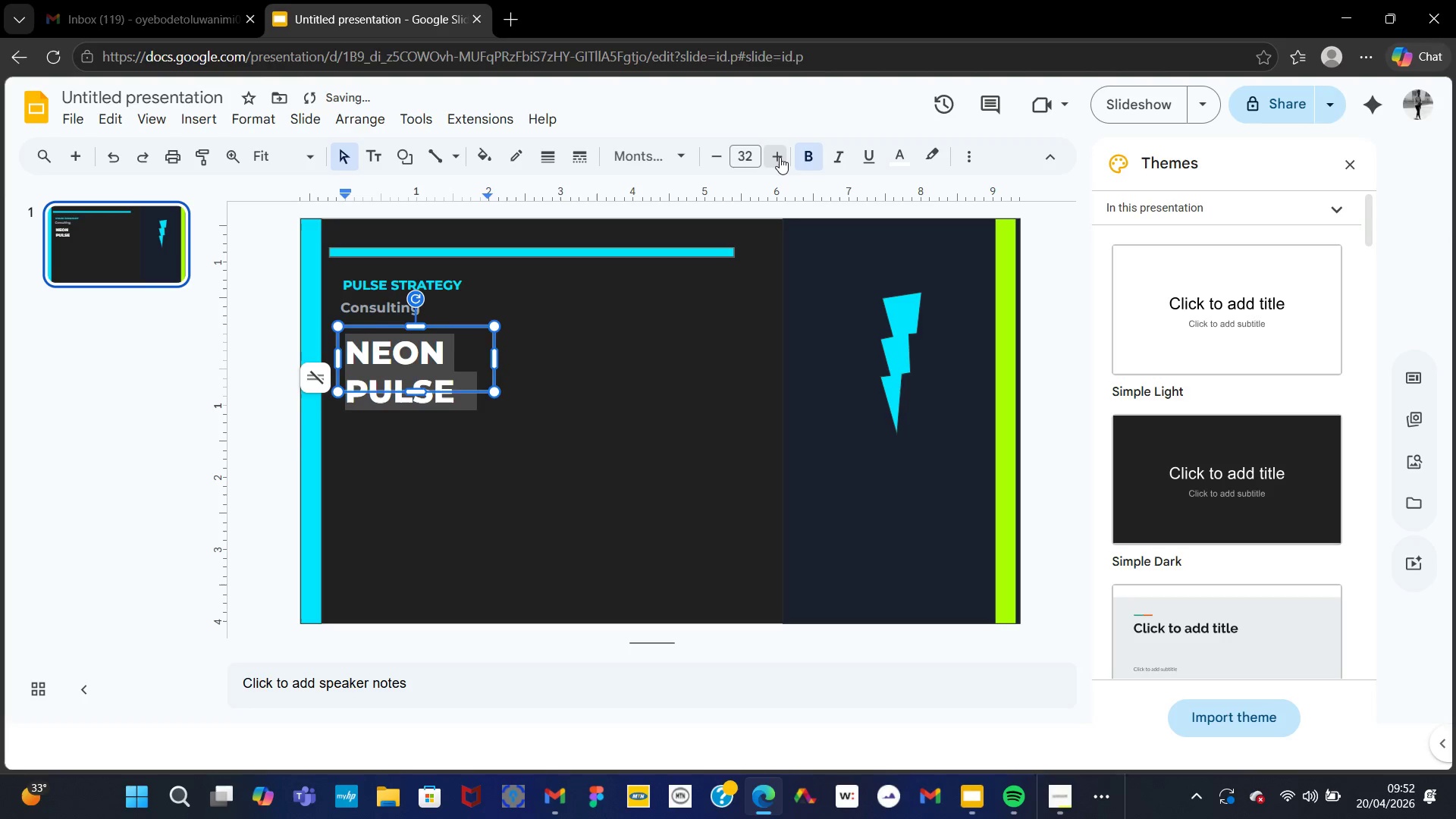 
triple_click([780, 157])
 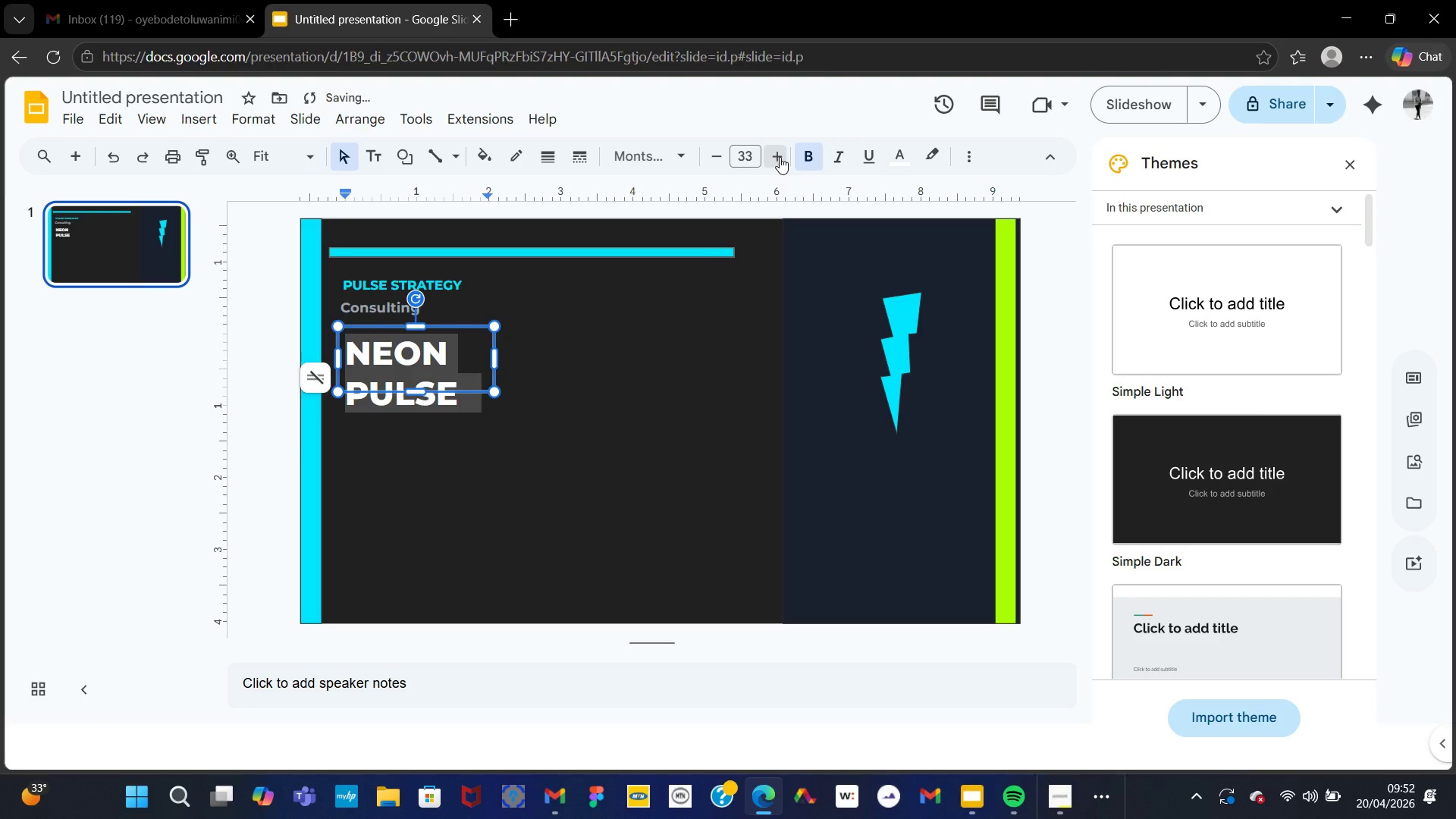 
triple_click([780, 157])
 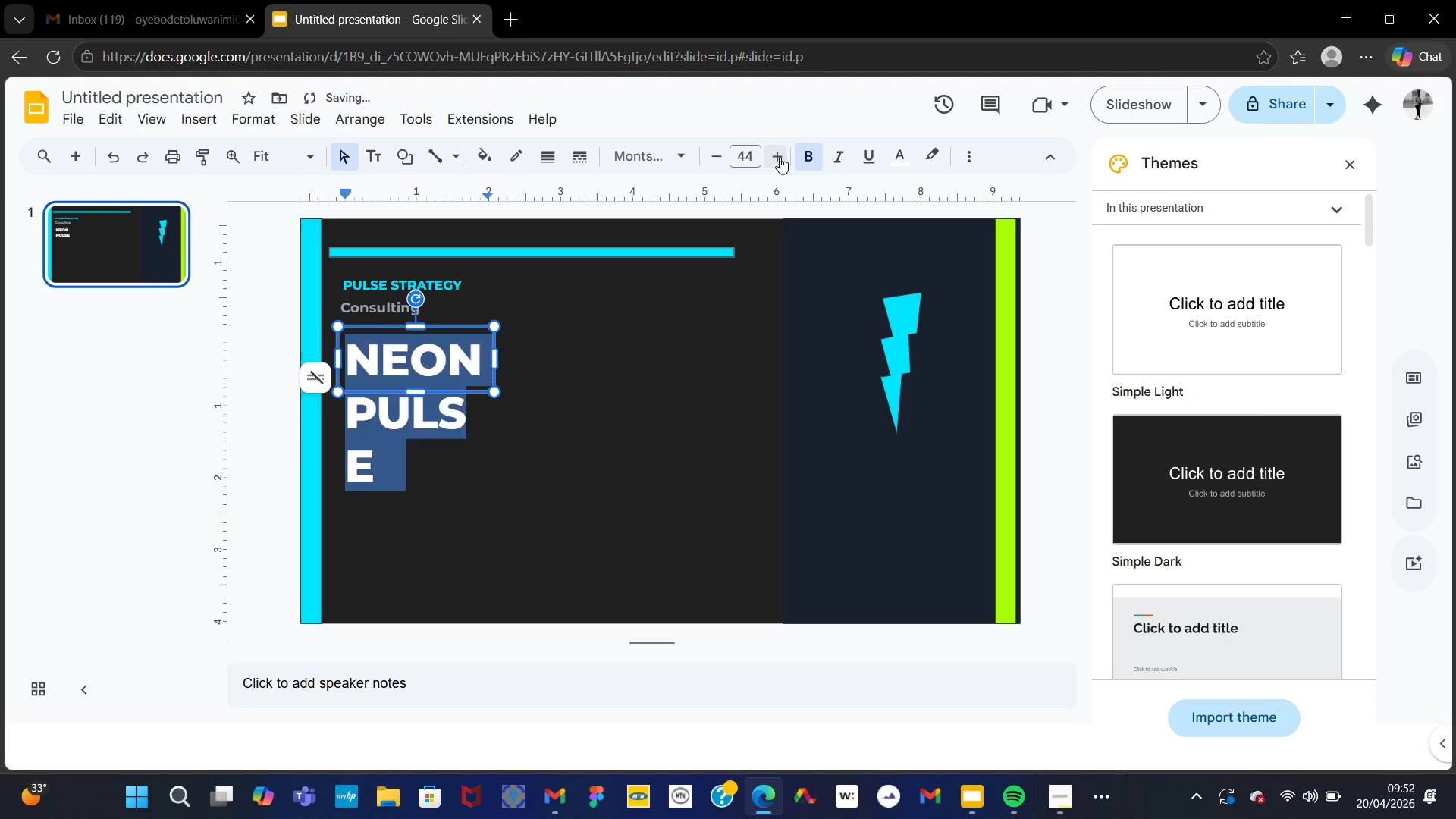 
left_click([780, 157])
 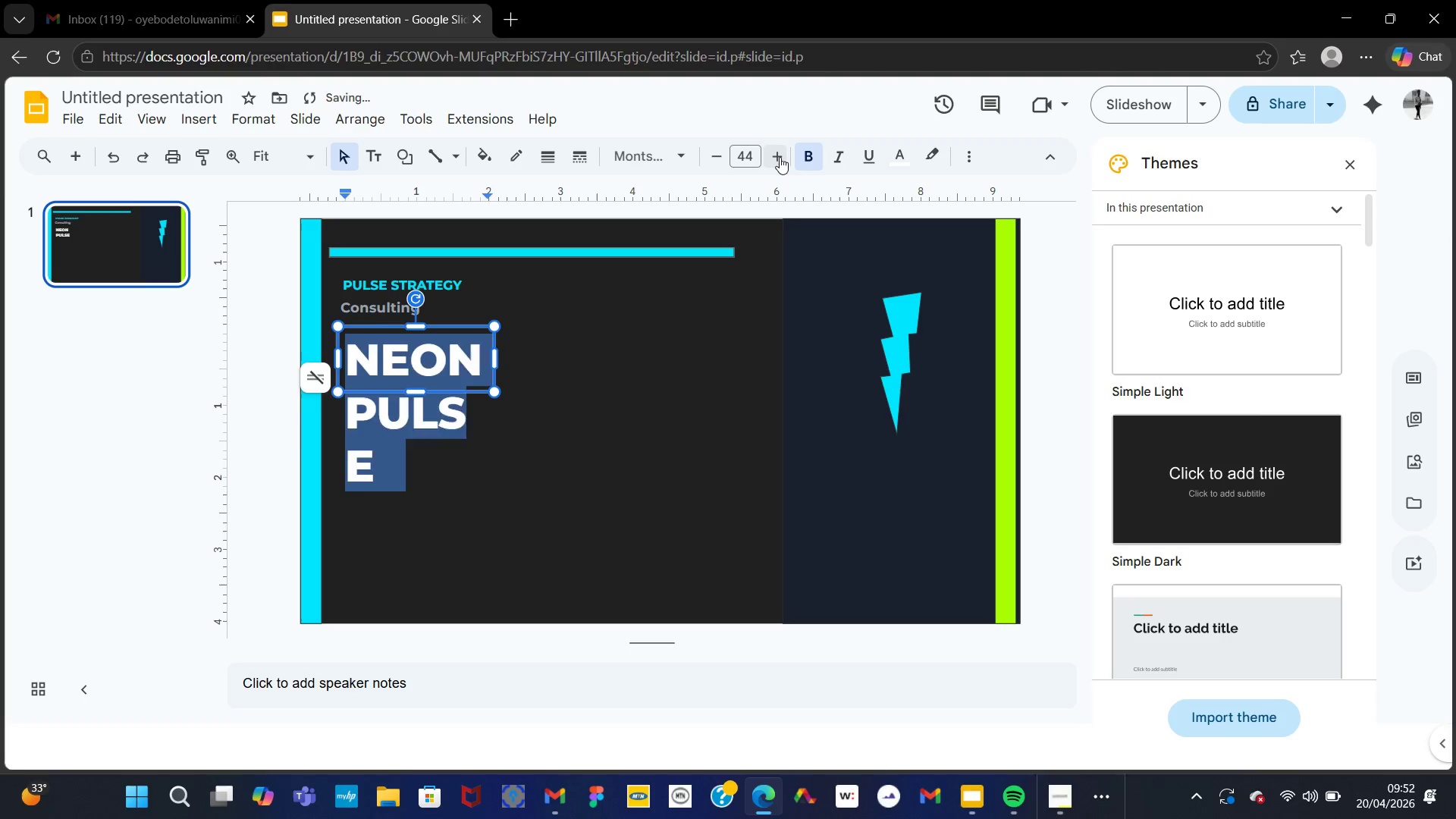 
triple_click([780, 157])
 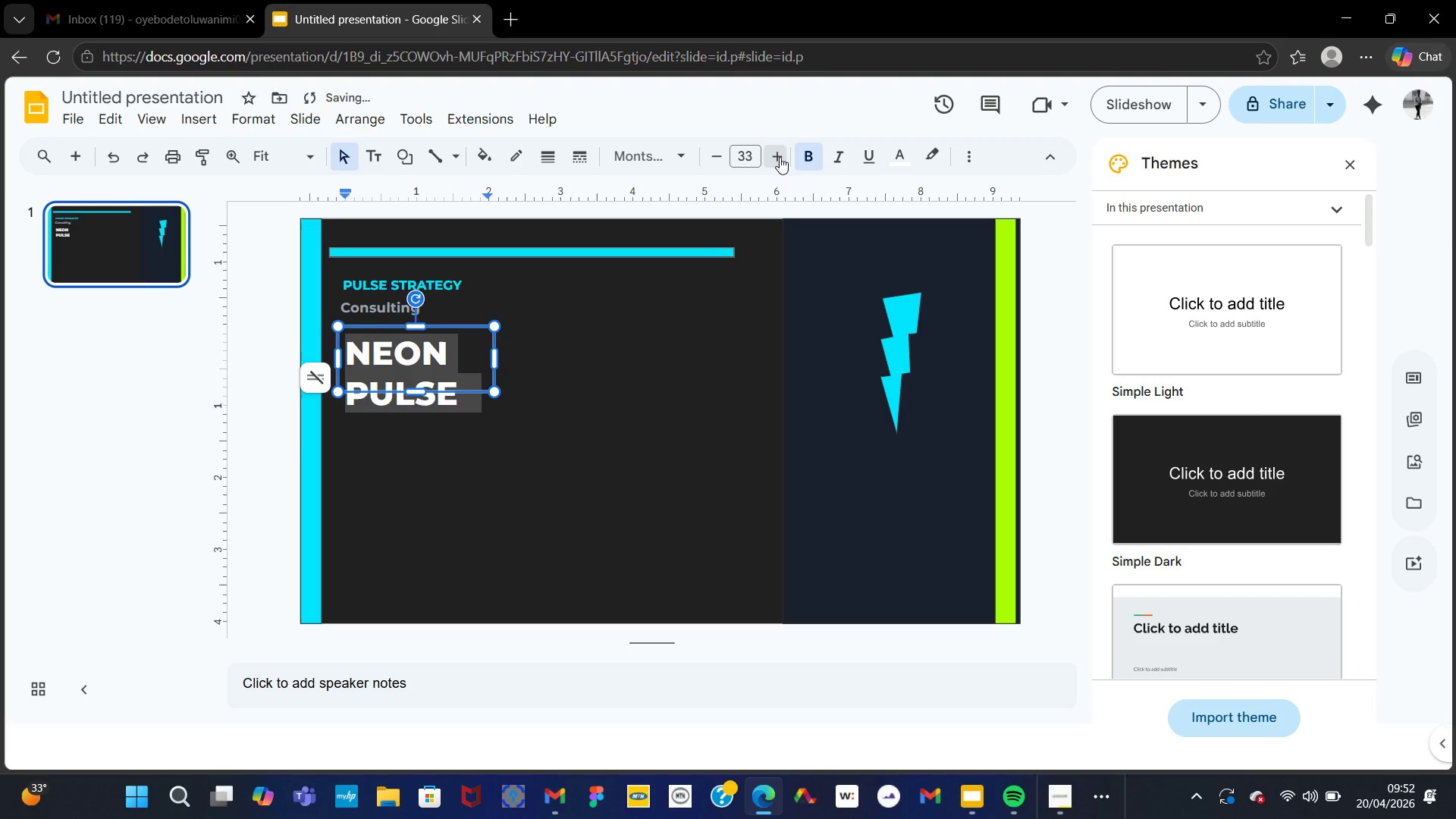 
double_click([780, 157])
 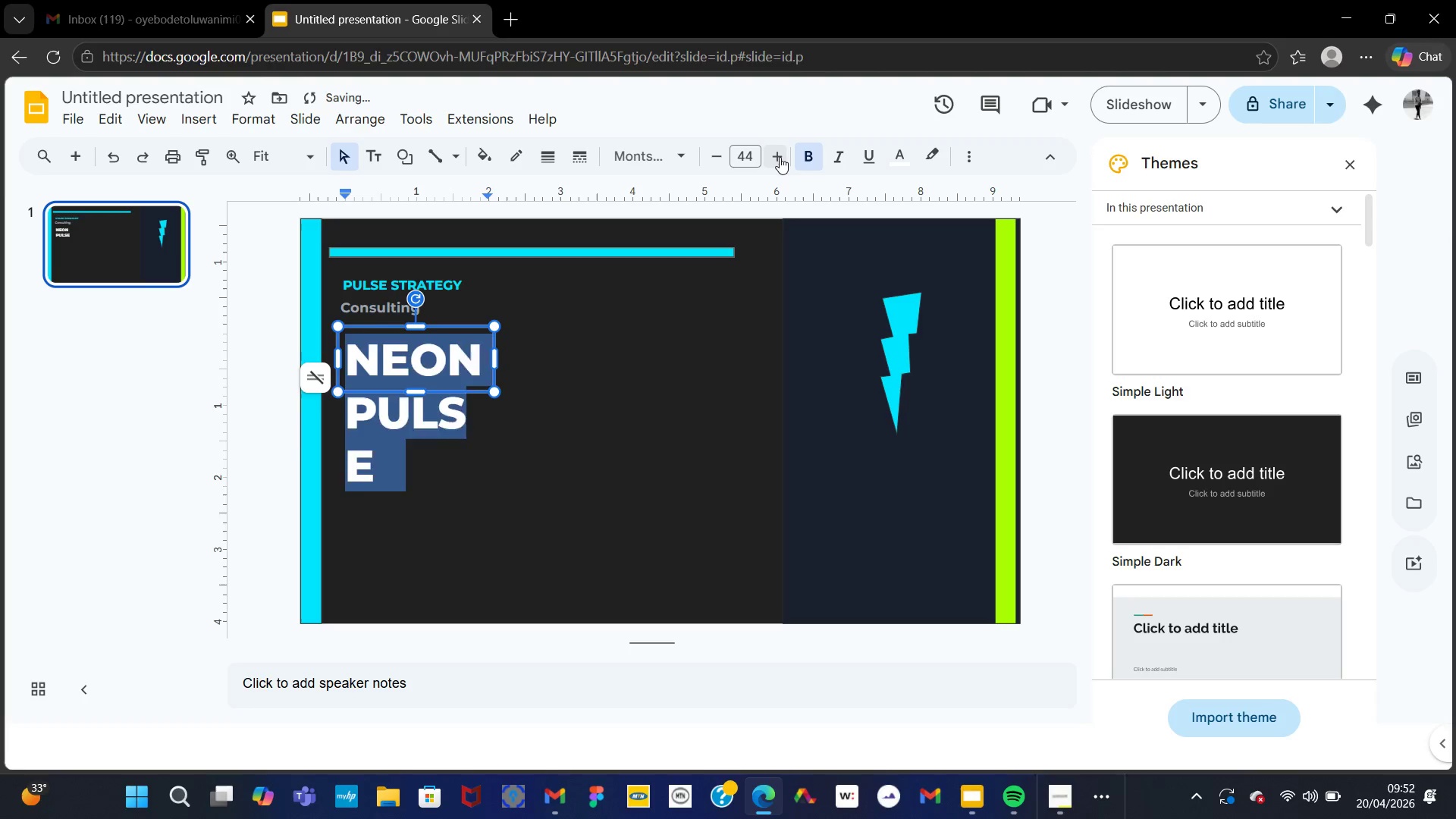 
triple_click([780, 157])
 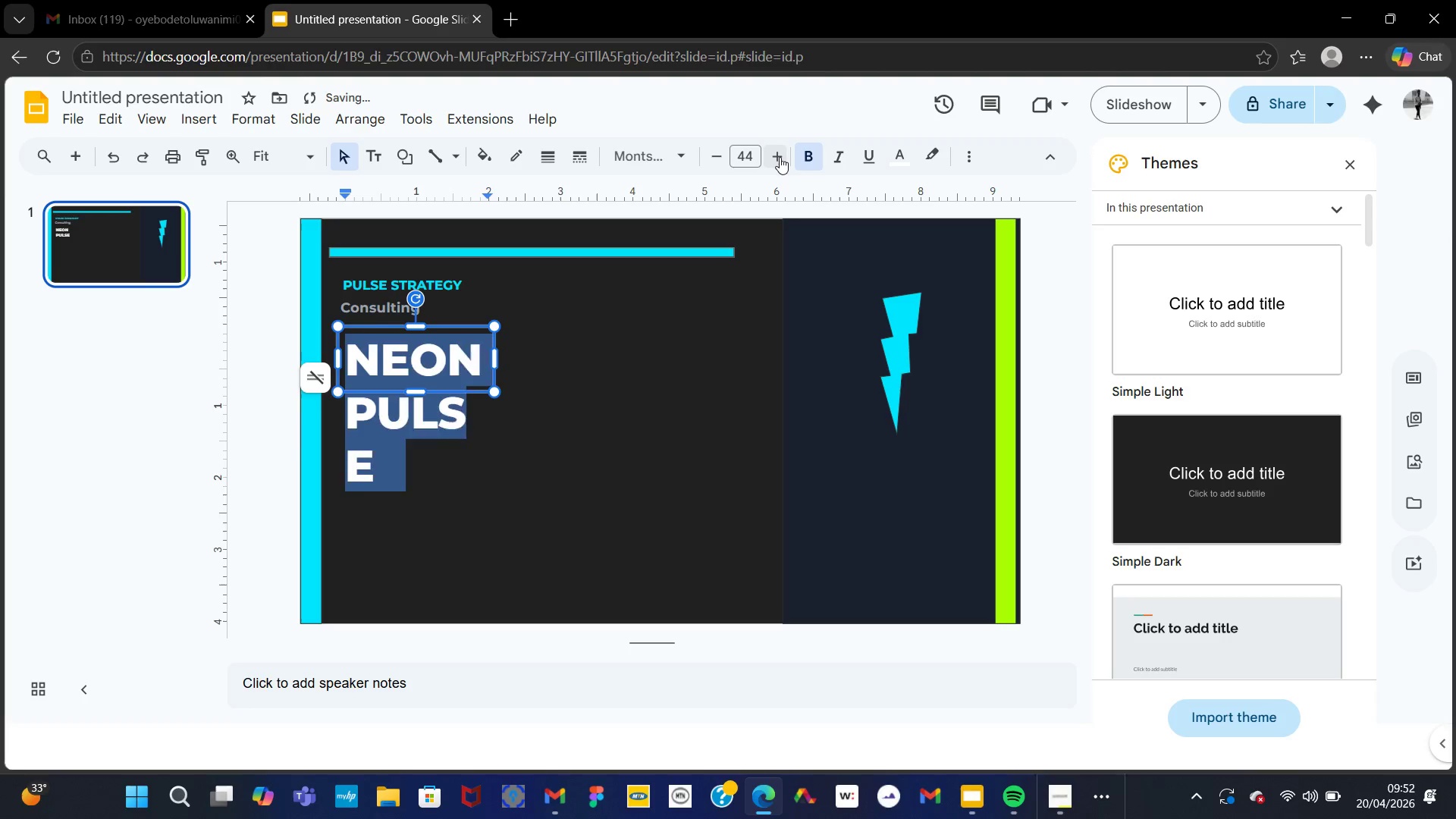 
triple_click([780, 157])
 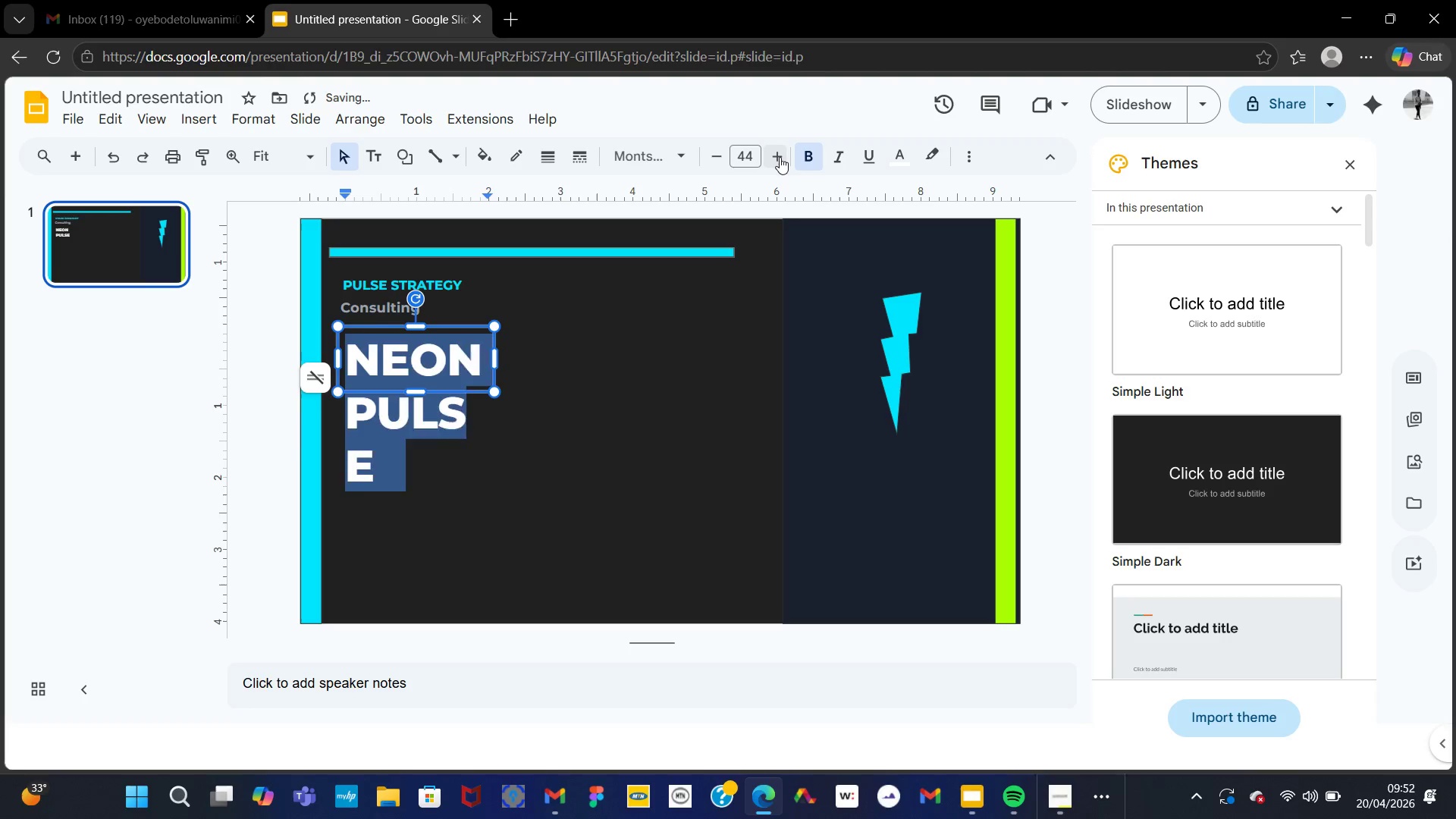 
triple_click([780, 157])
 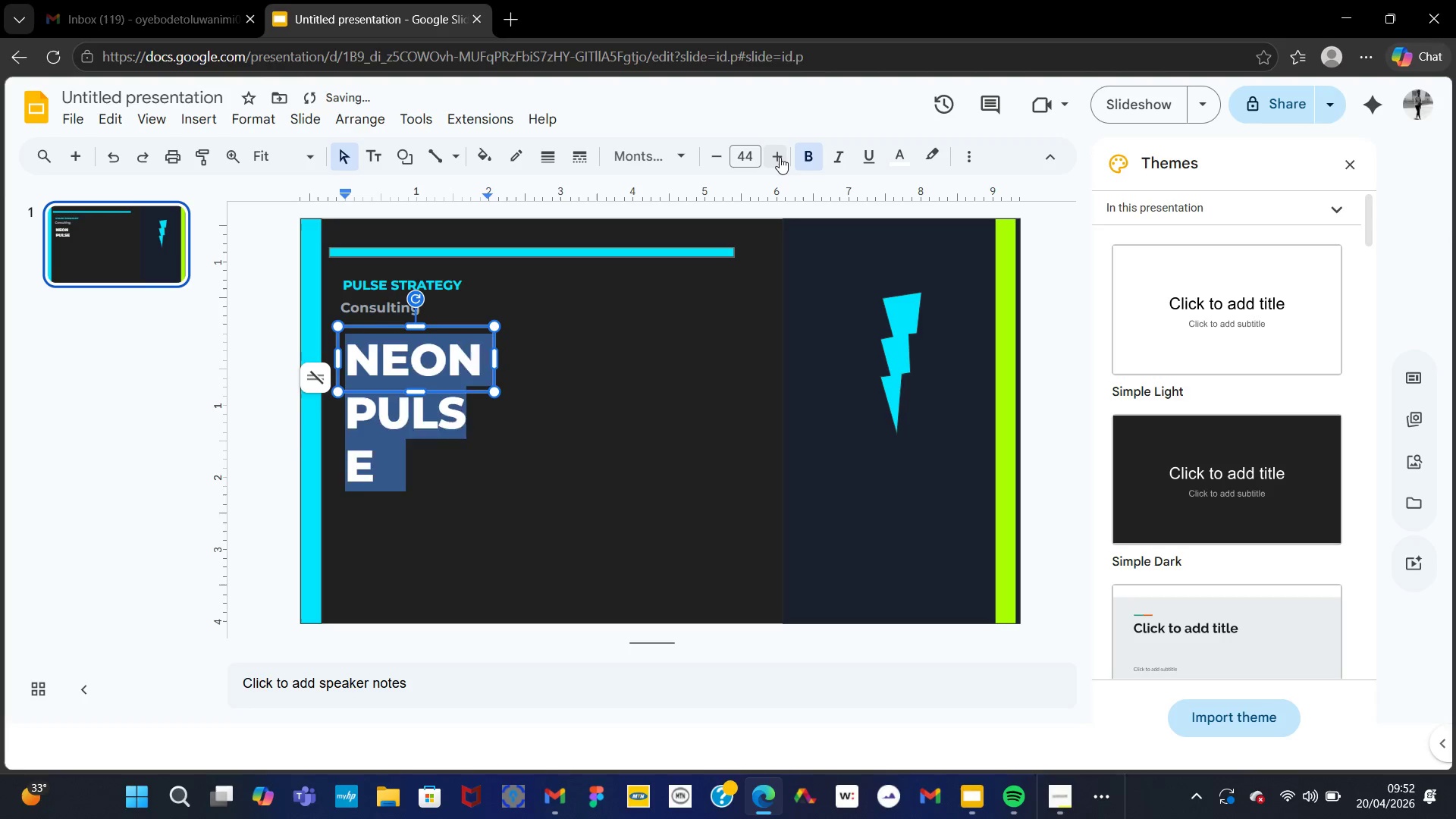 
triple_click([780, 157])
 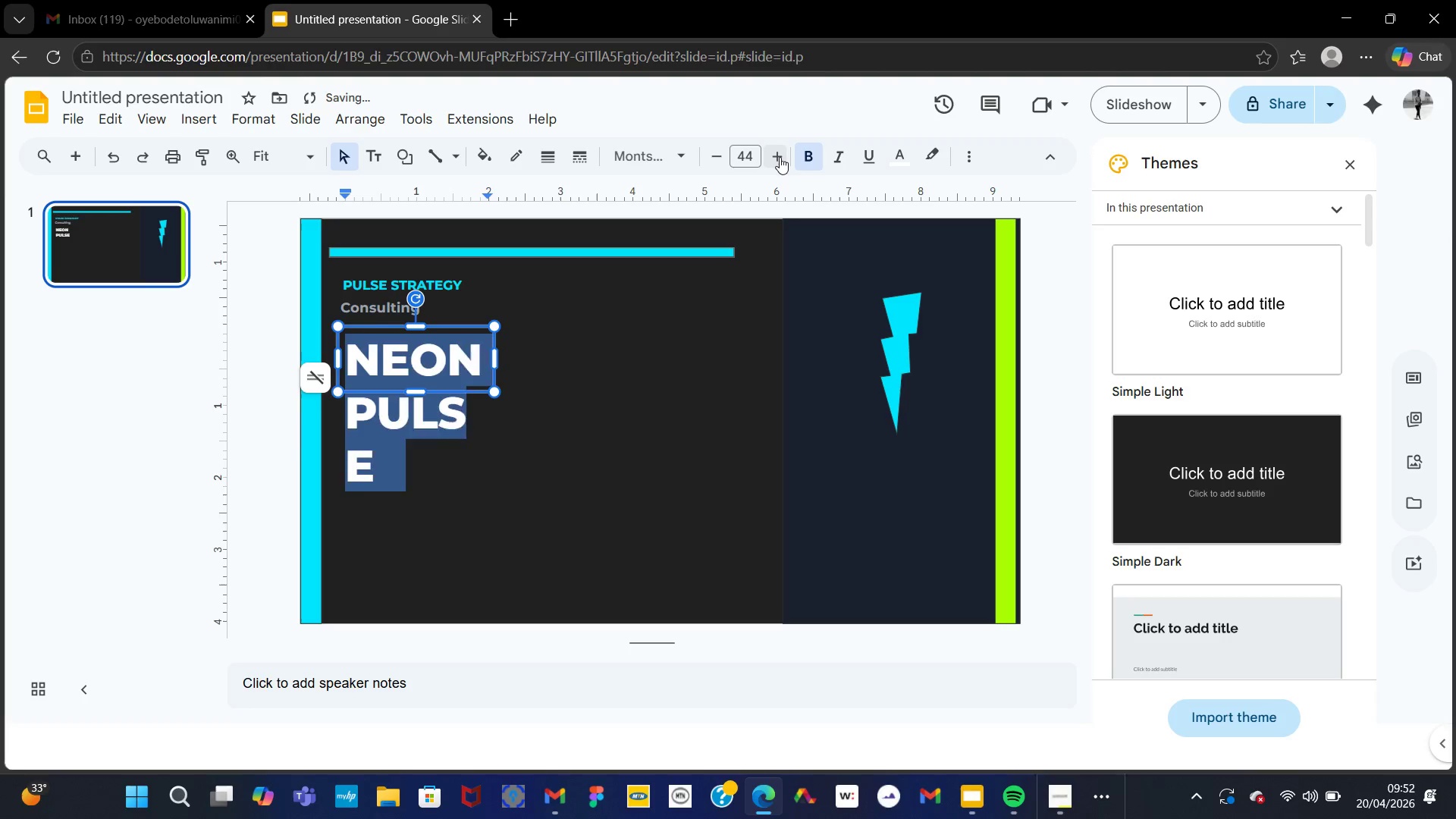 
triple_click([780, 157])
 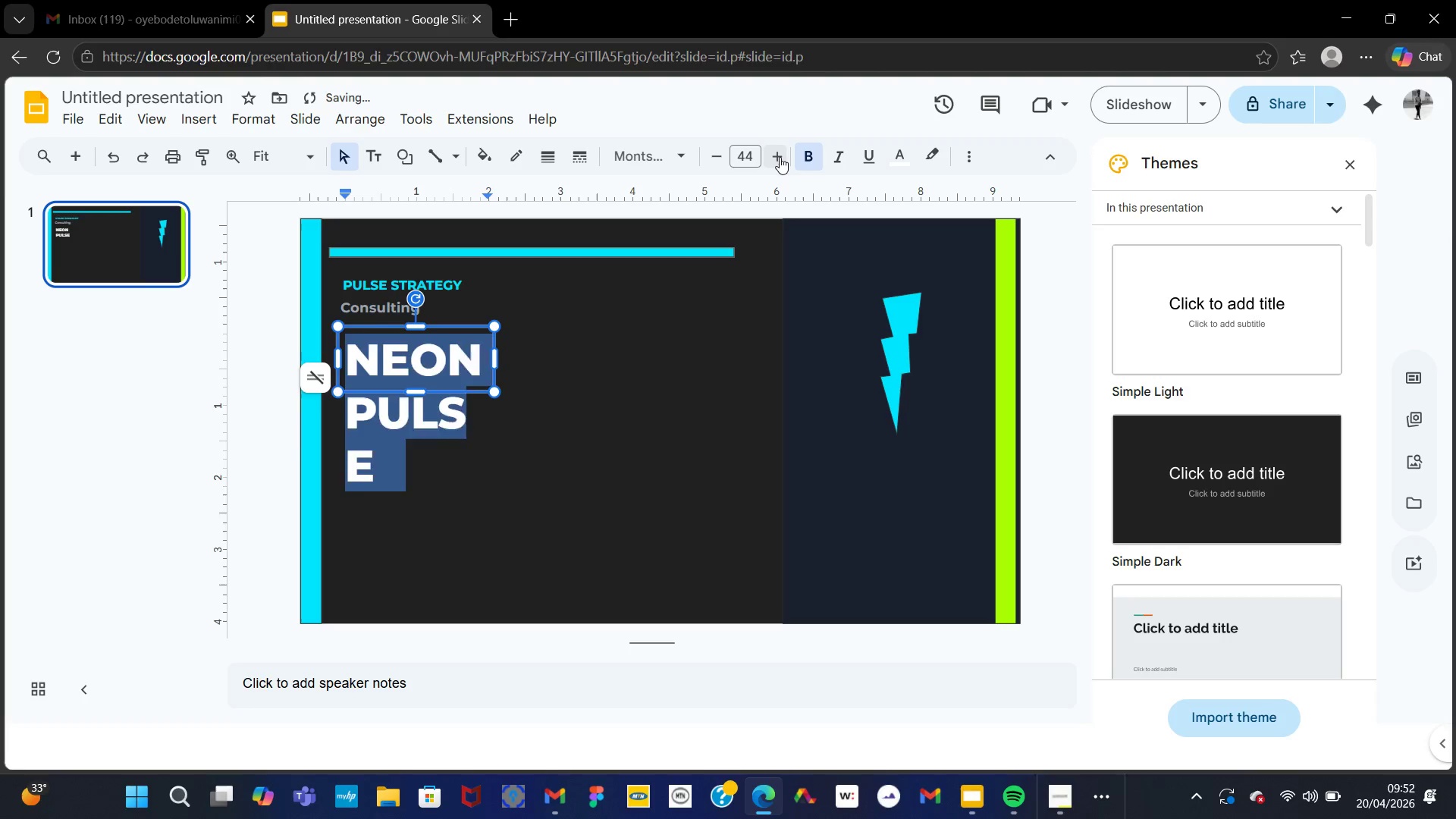 
triple_click([780, 157])
 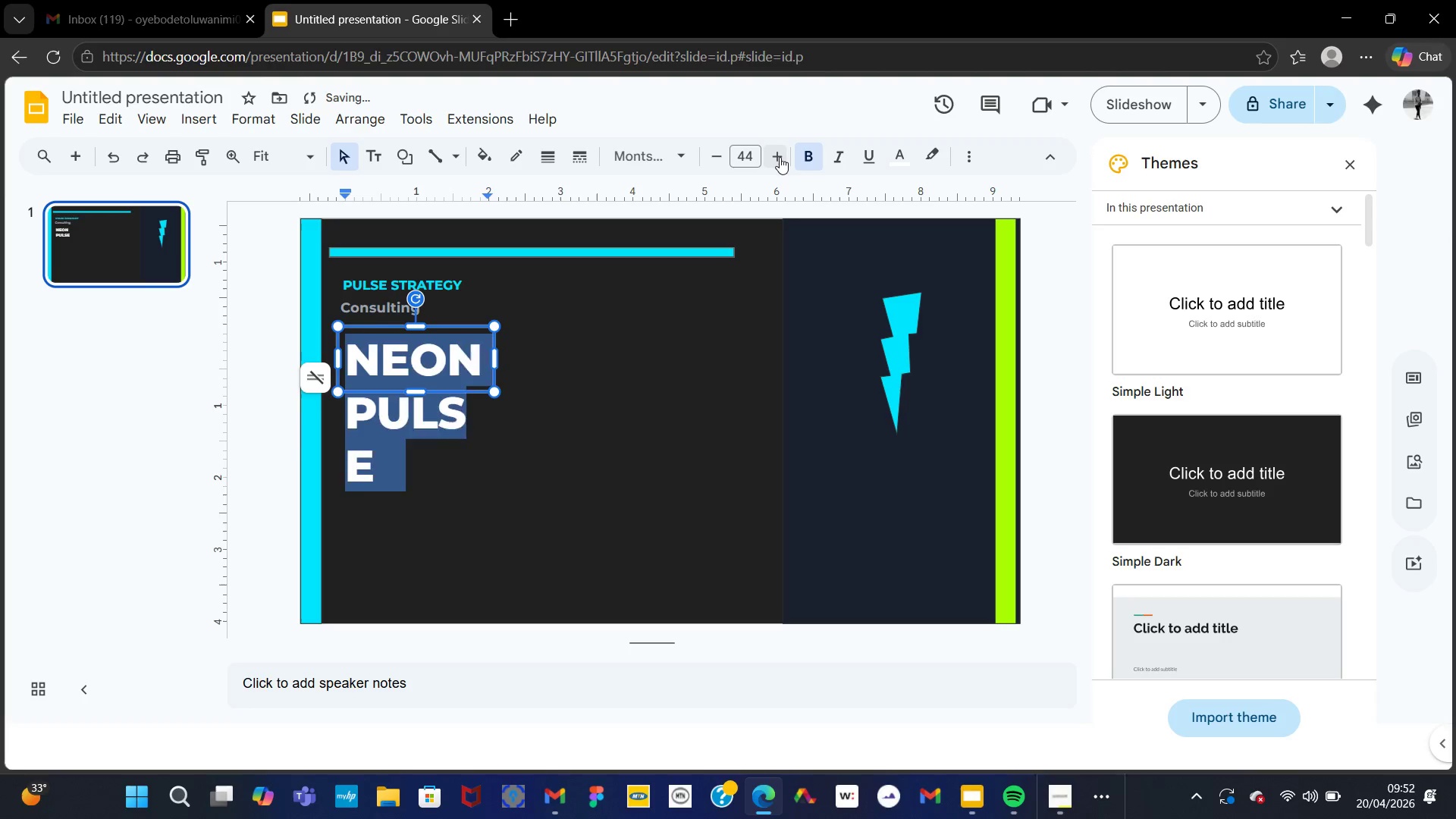 
triple_click([780, 157])
 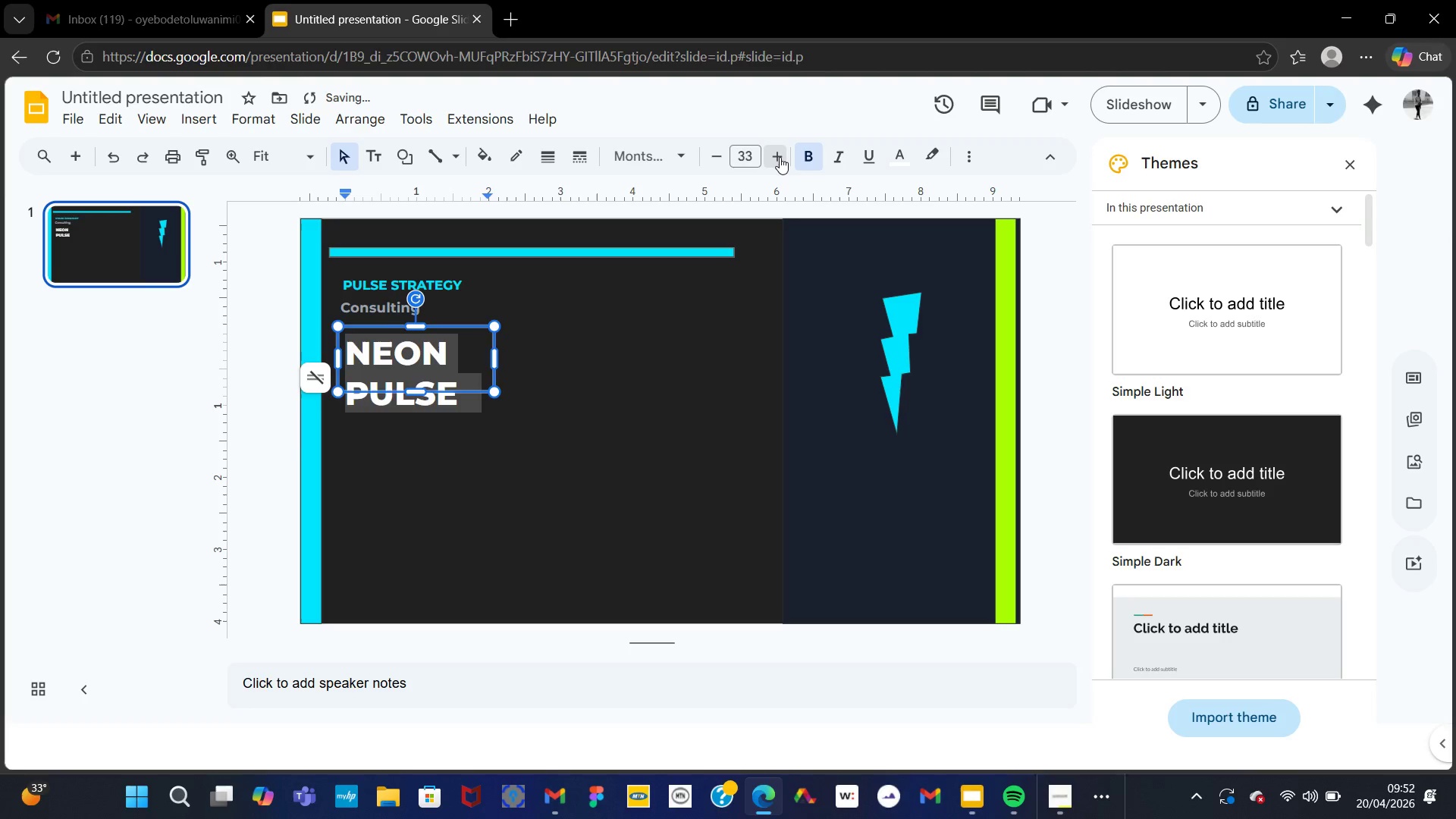 
triple_click([780, 157])
 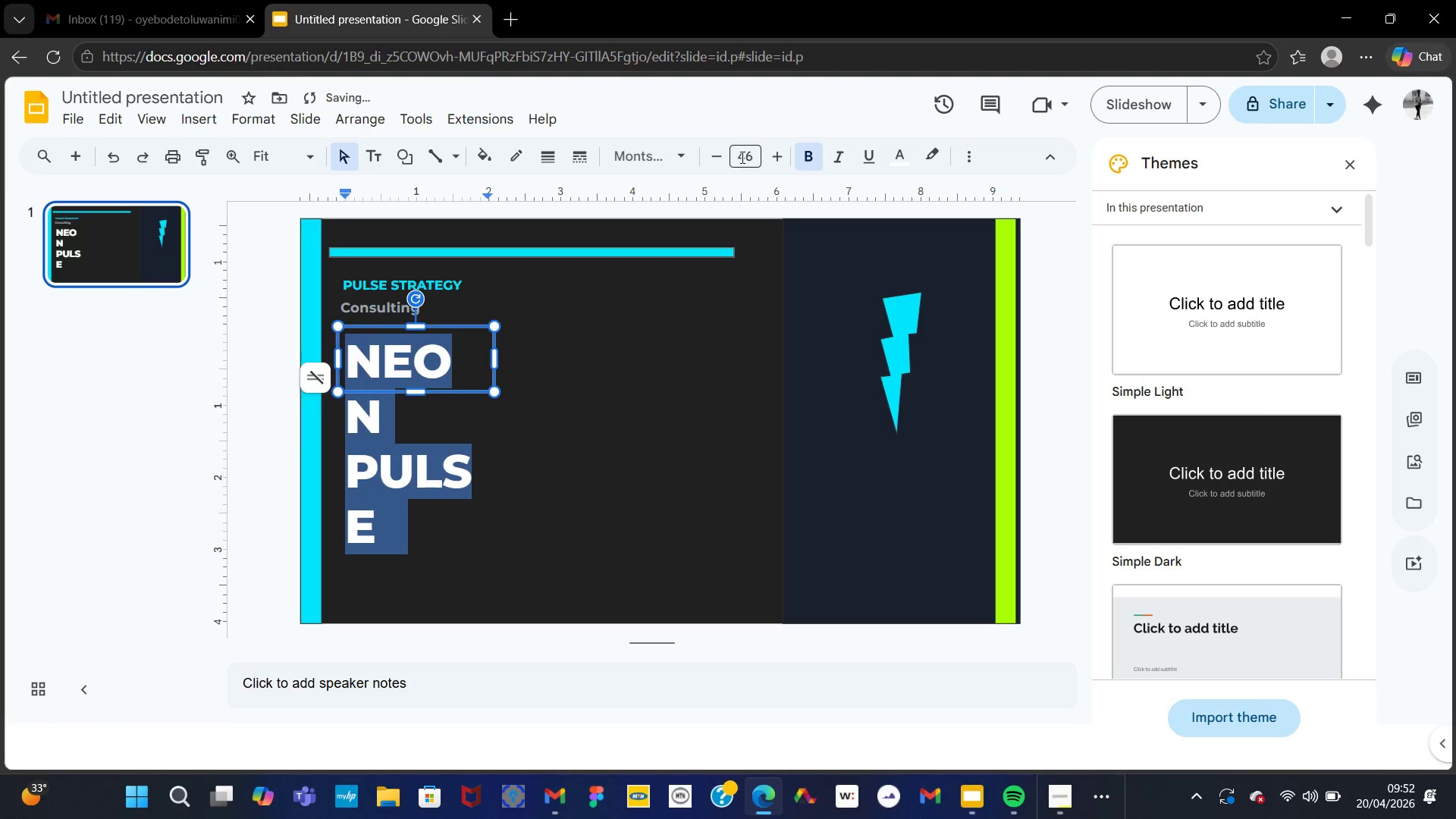 
left_click([723, 158])
 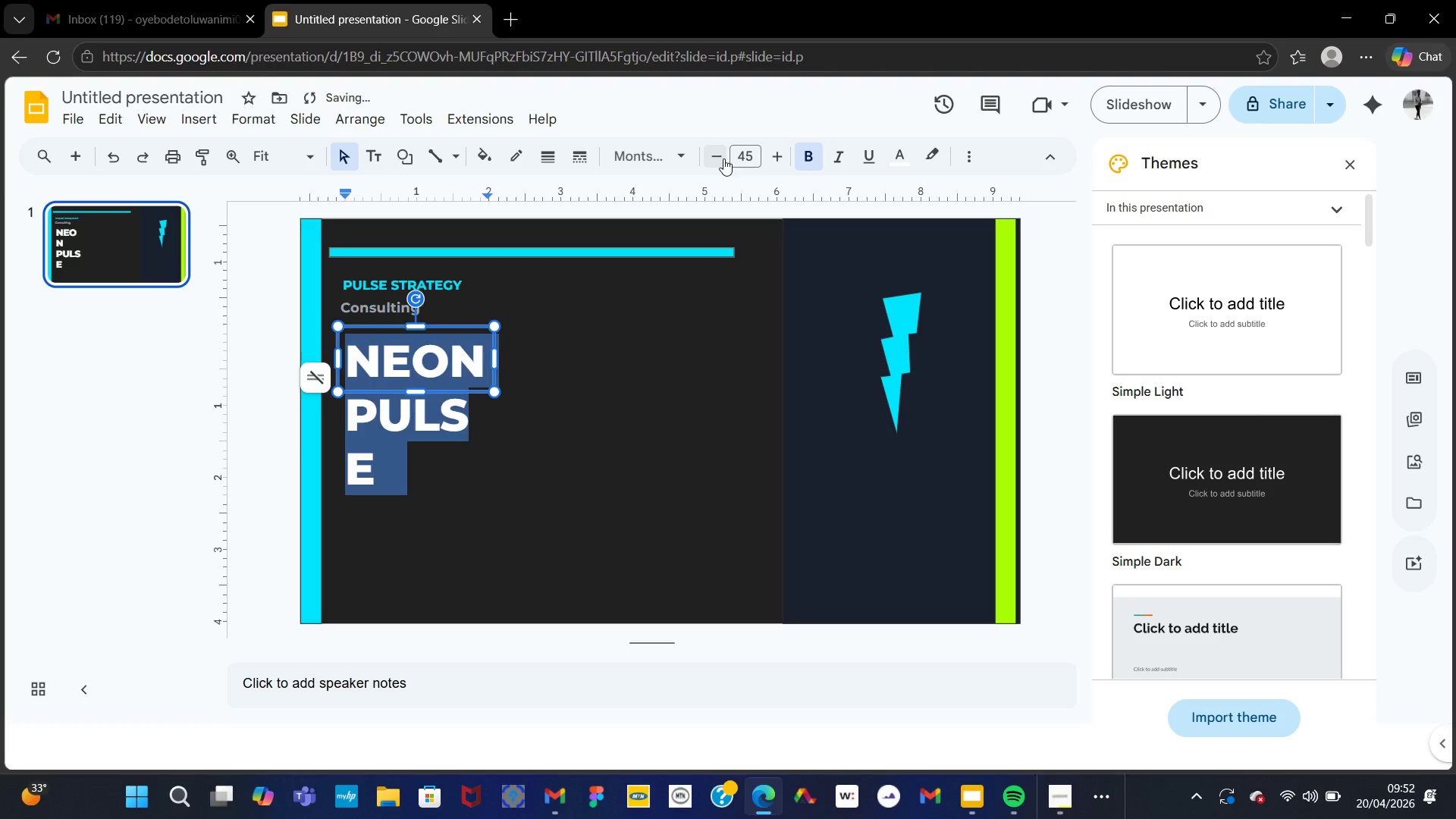 
left_click([723, 158])
 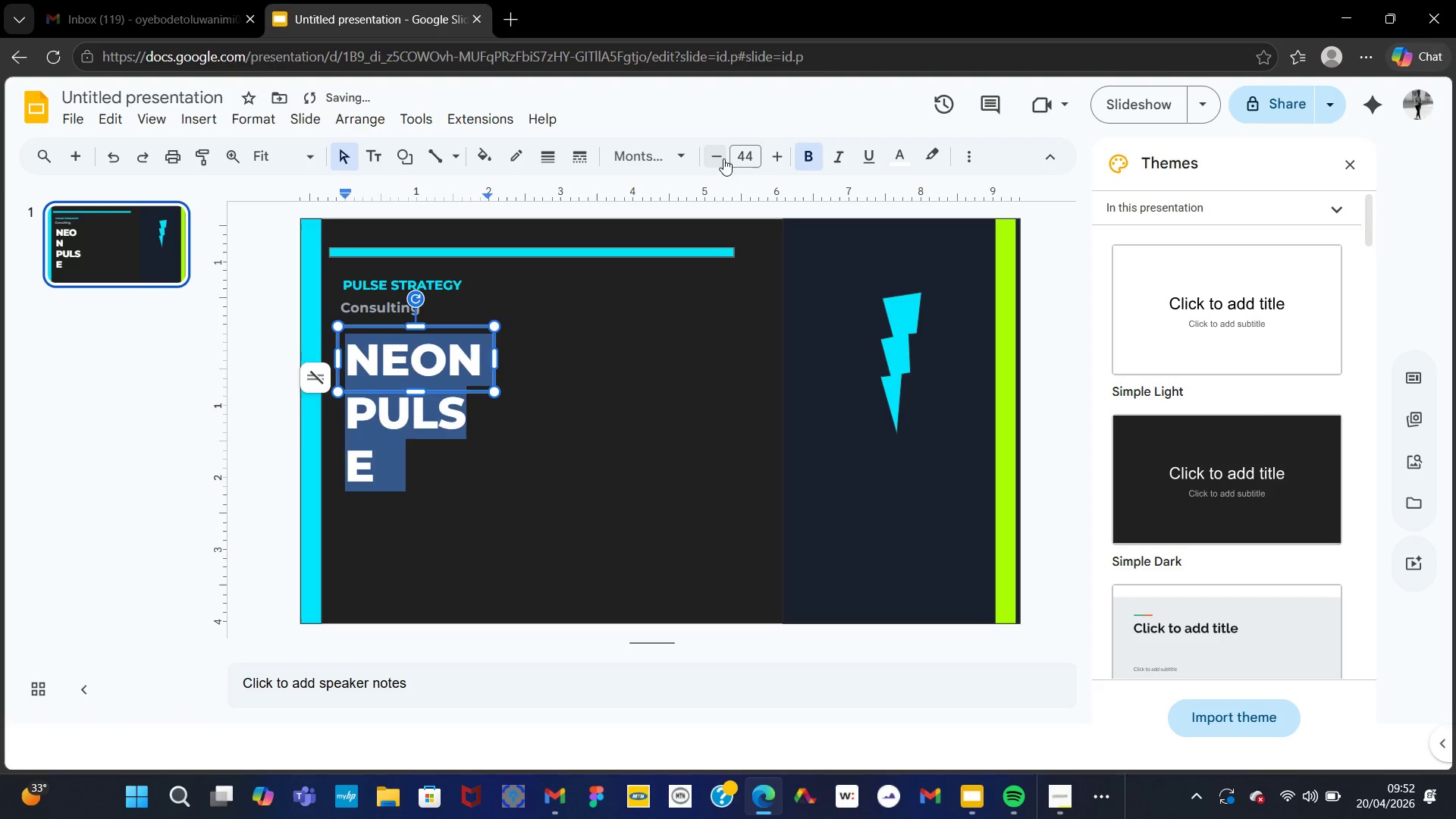 
left_click([723, 158])
 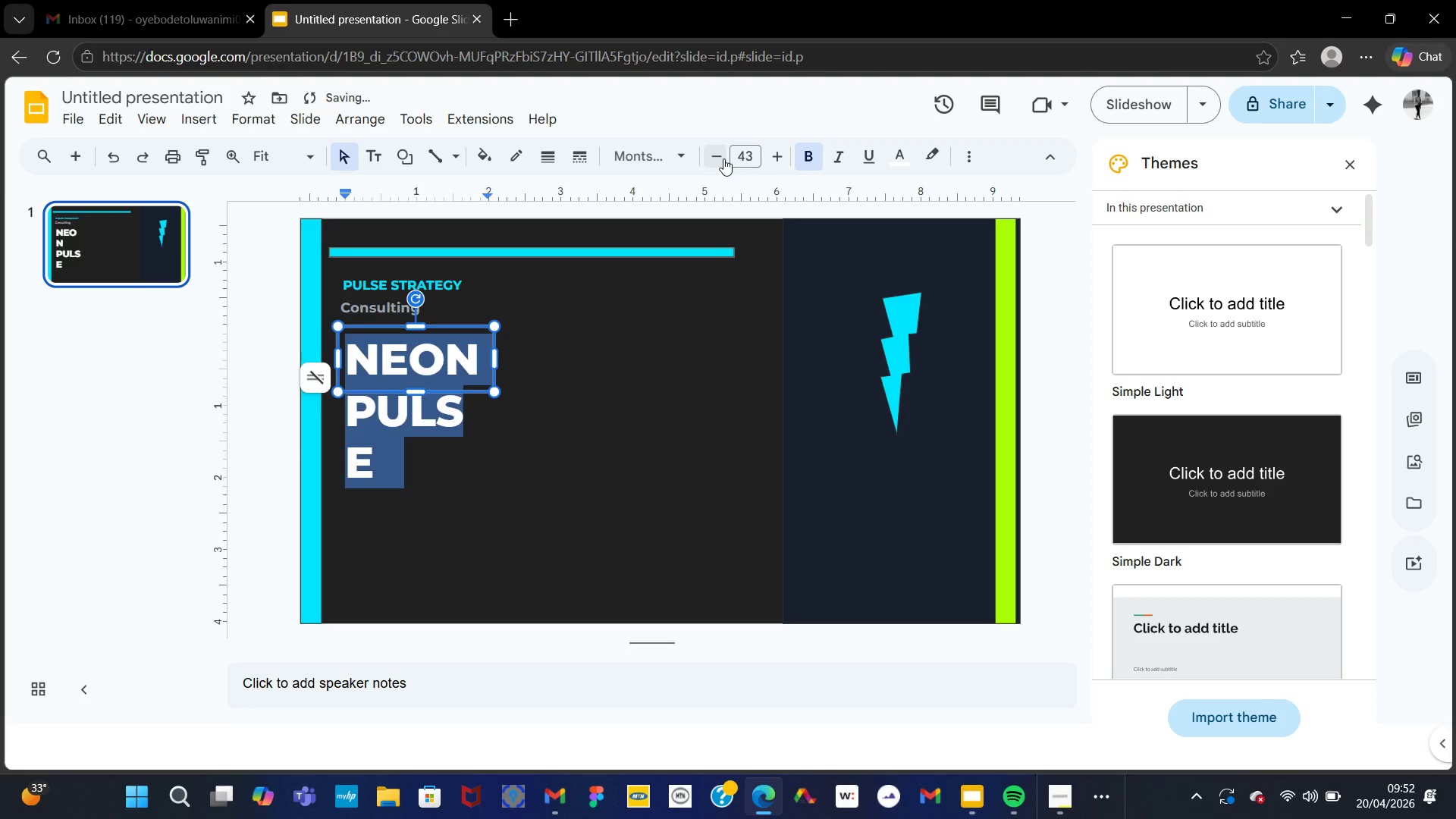 
left_click([723, 158])
 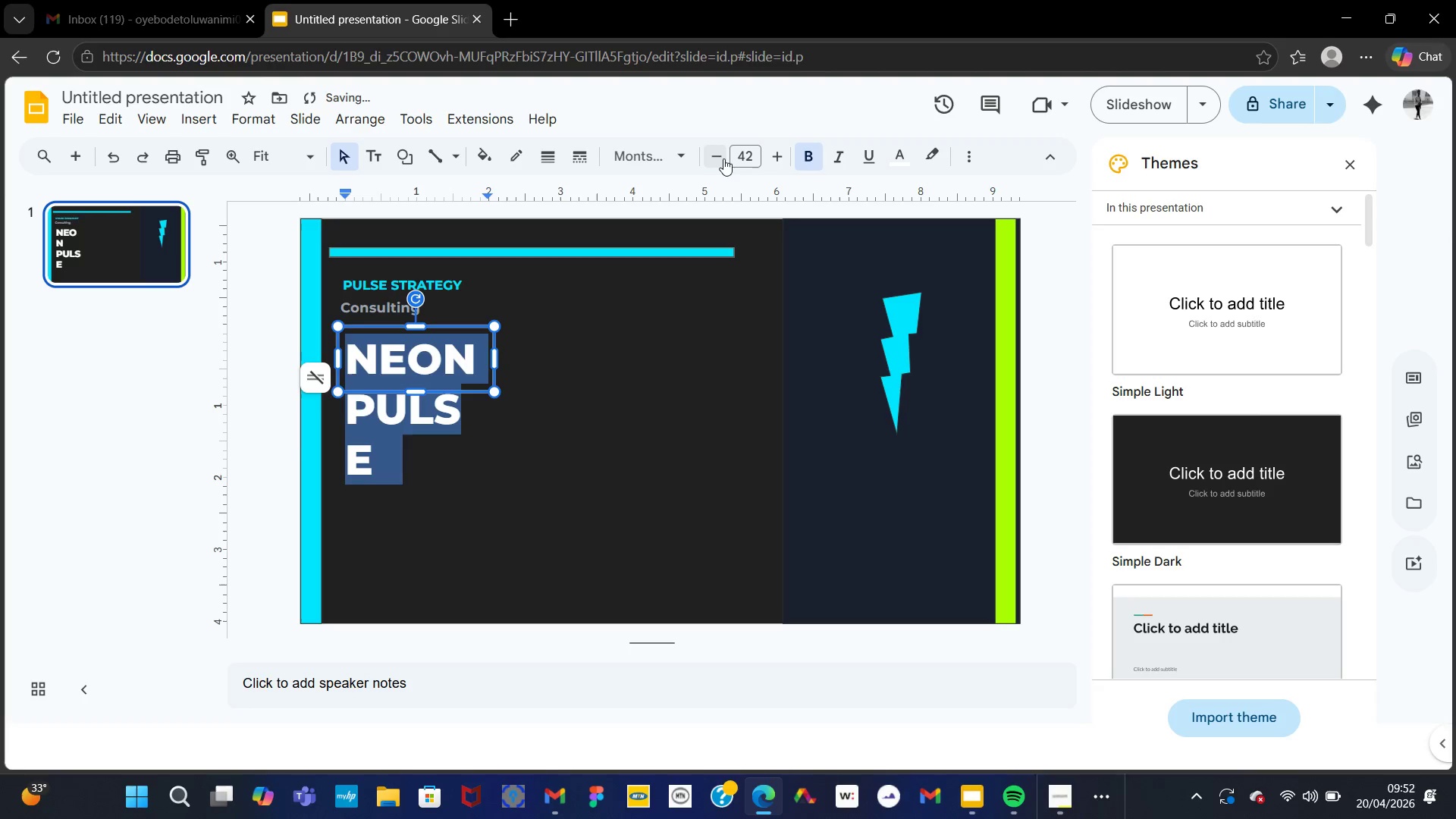 
left_click([723, 158])
 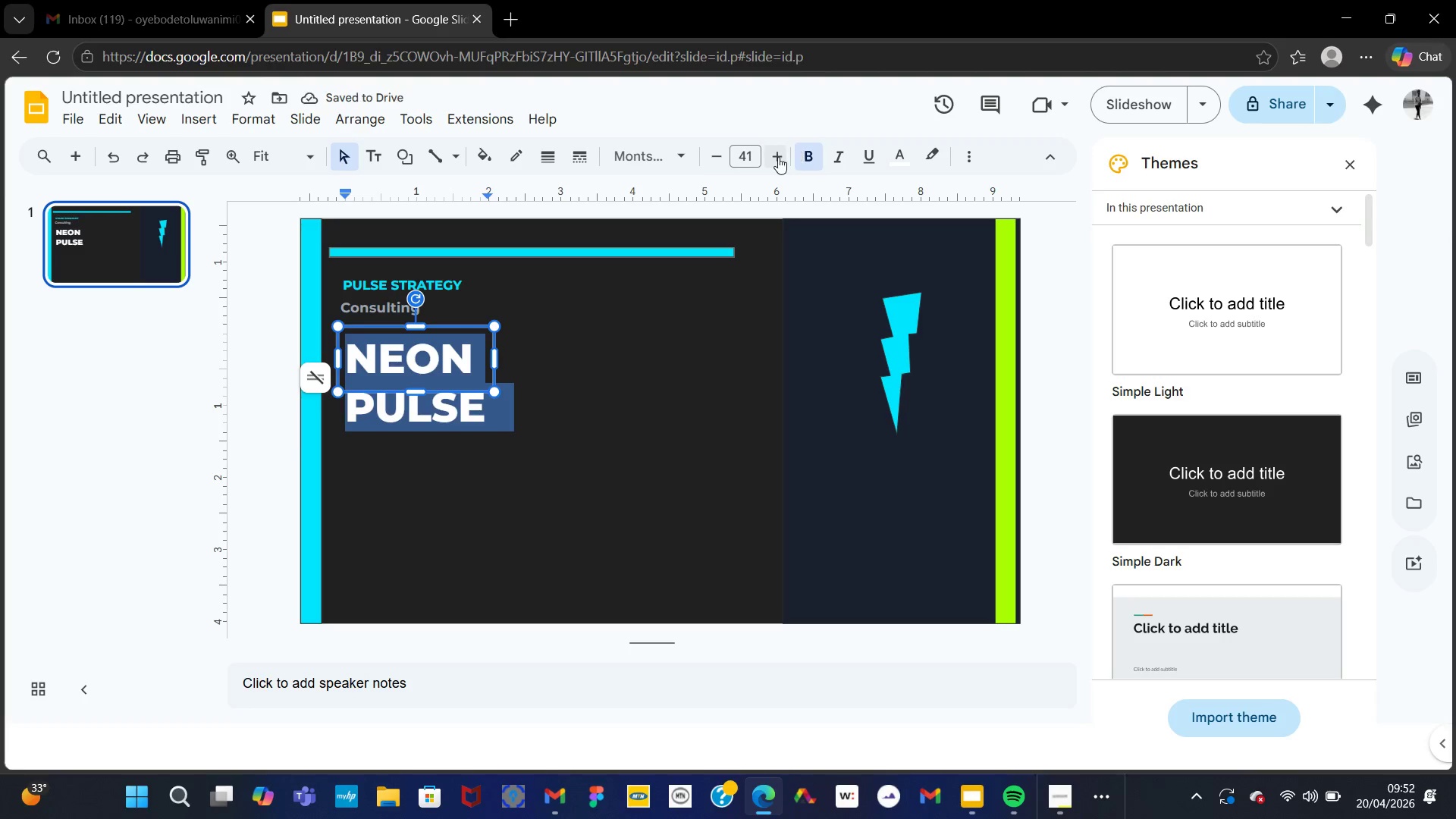 
left_click([774, 154])
 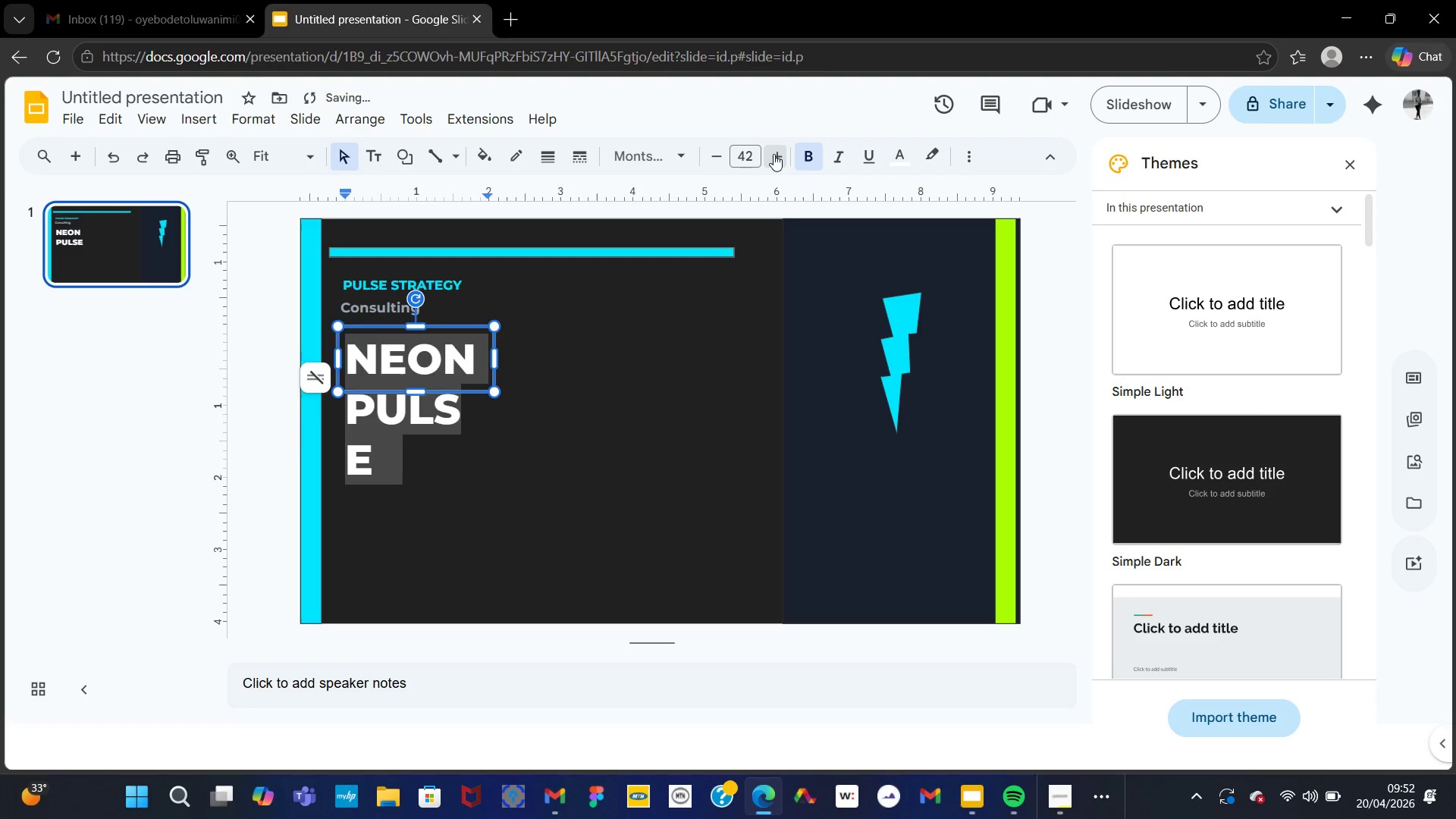 
double_click([774, 154])
 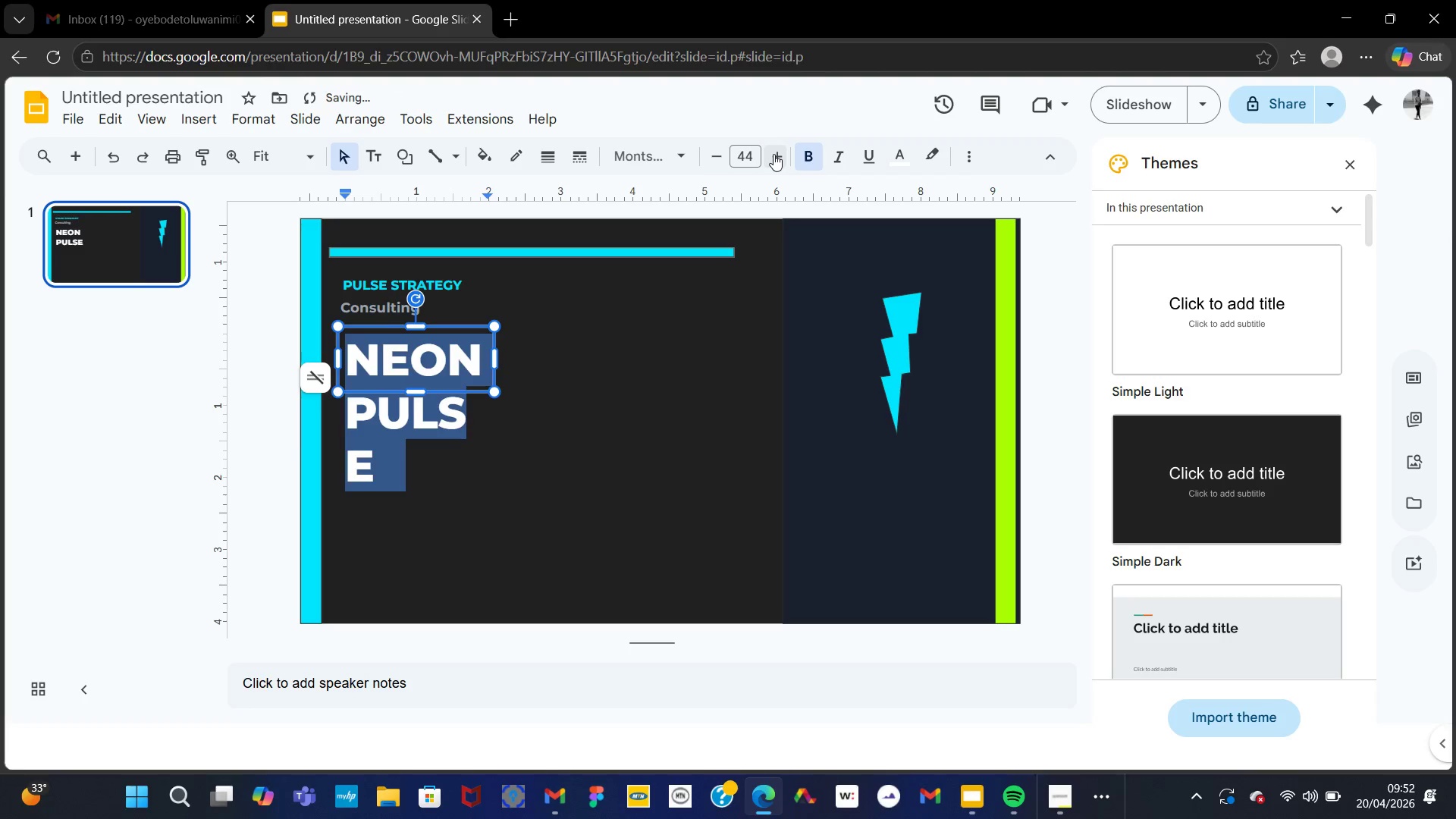 
triple_click([774, 154])
 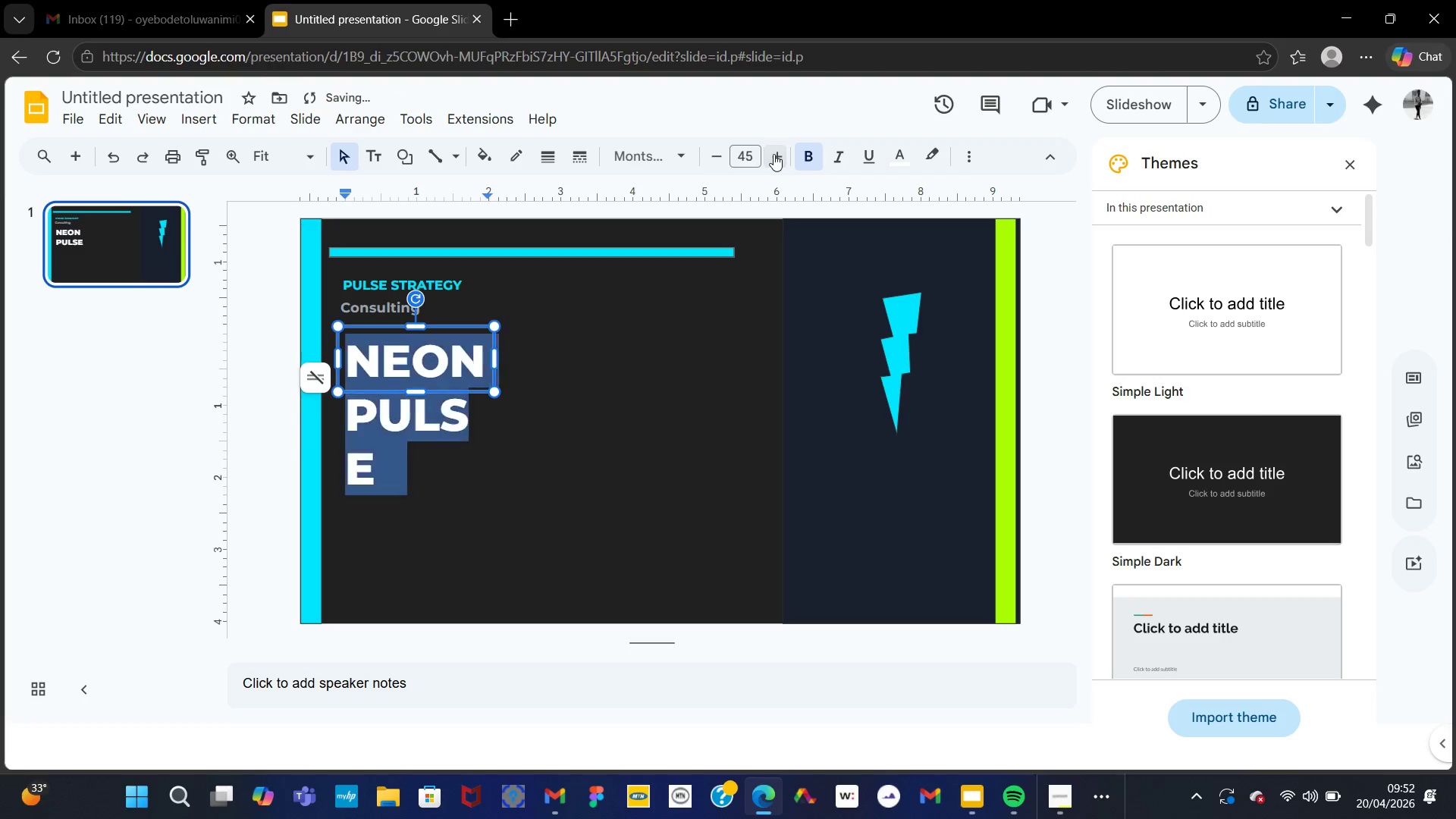 
triple_click([774, 154])
 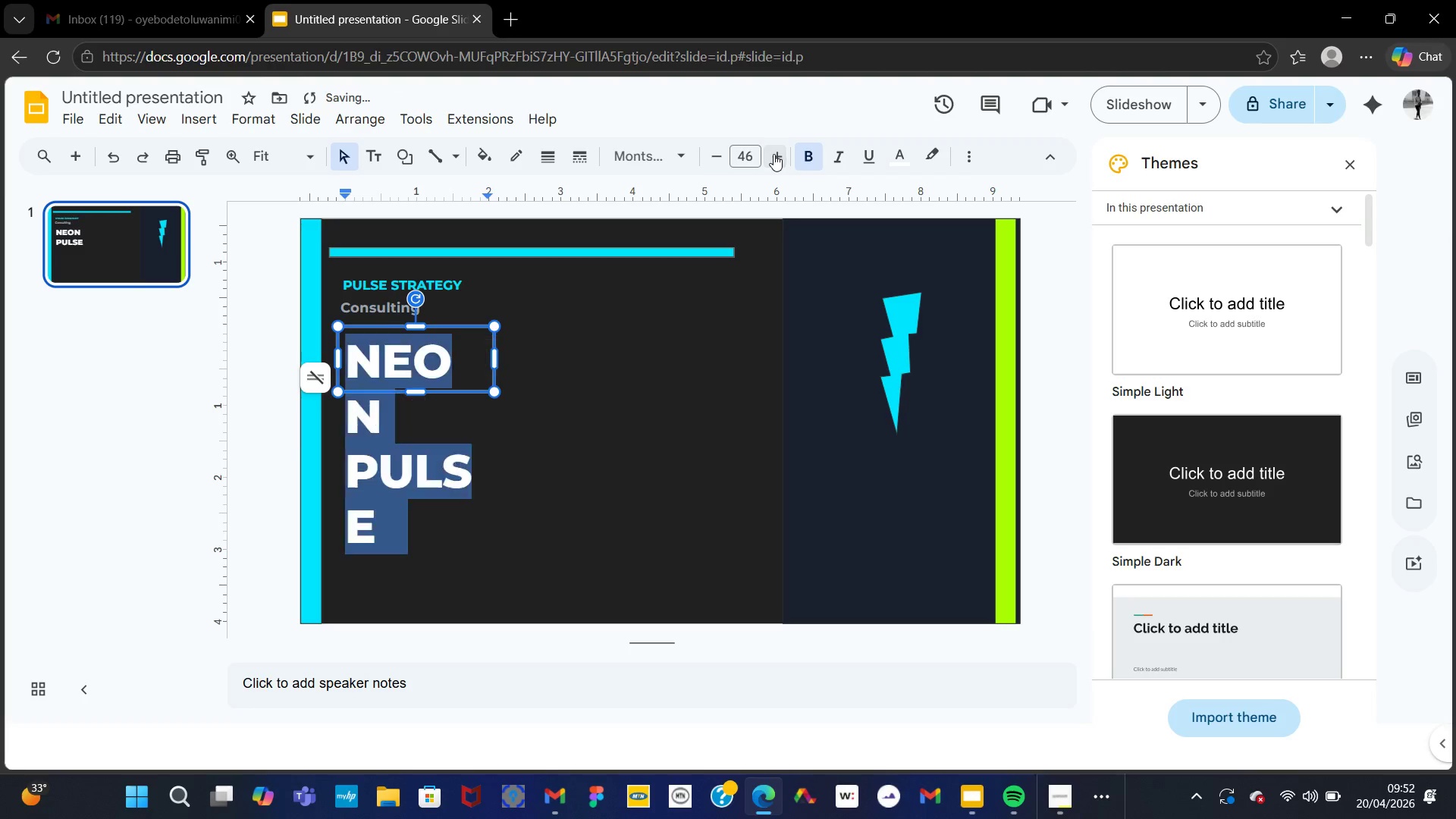 
triple_click([774, 154])
 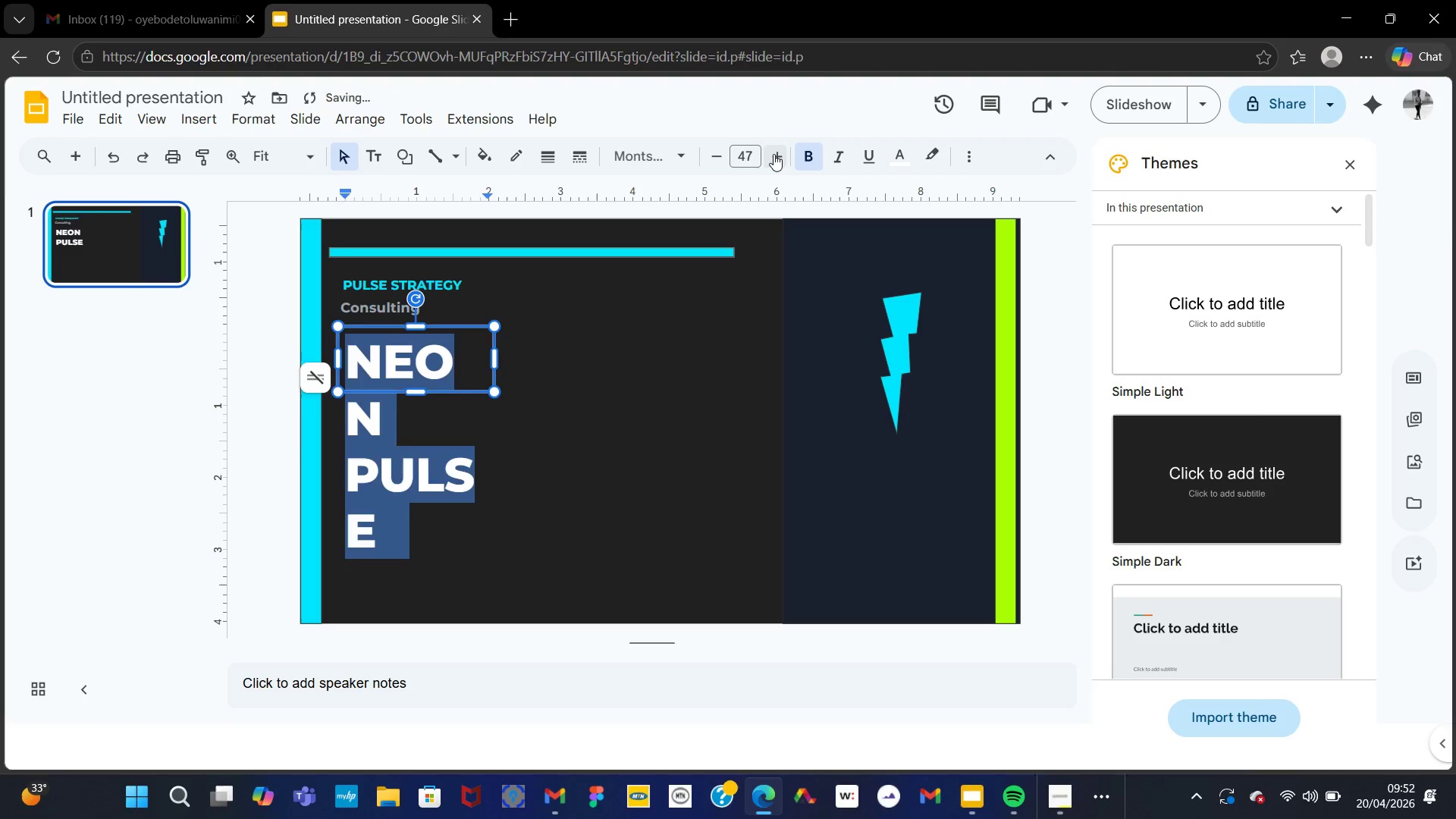 
triple_click([774, 154])
 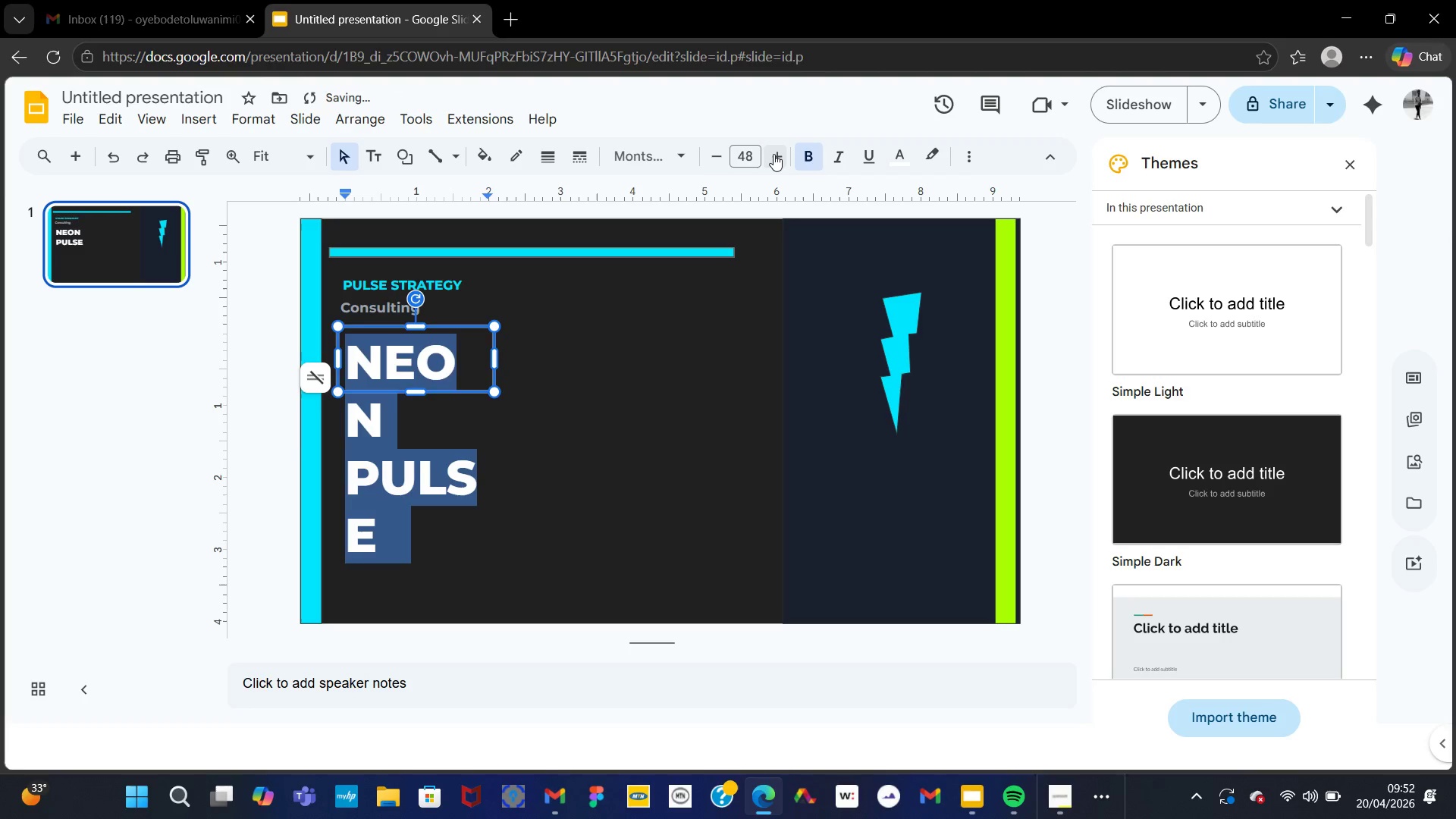 
triple_click([774, 154])
 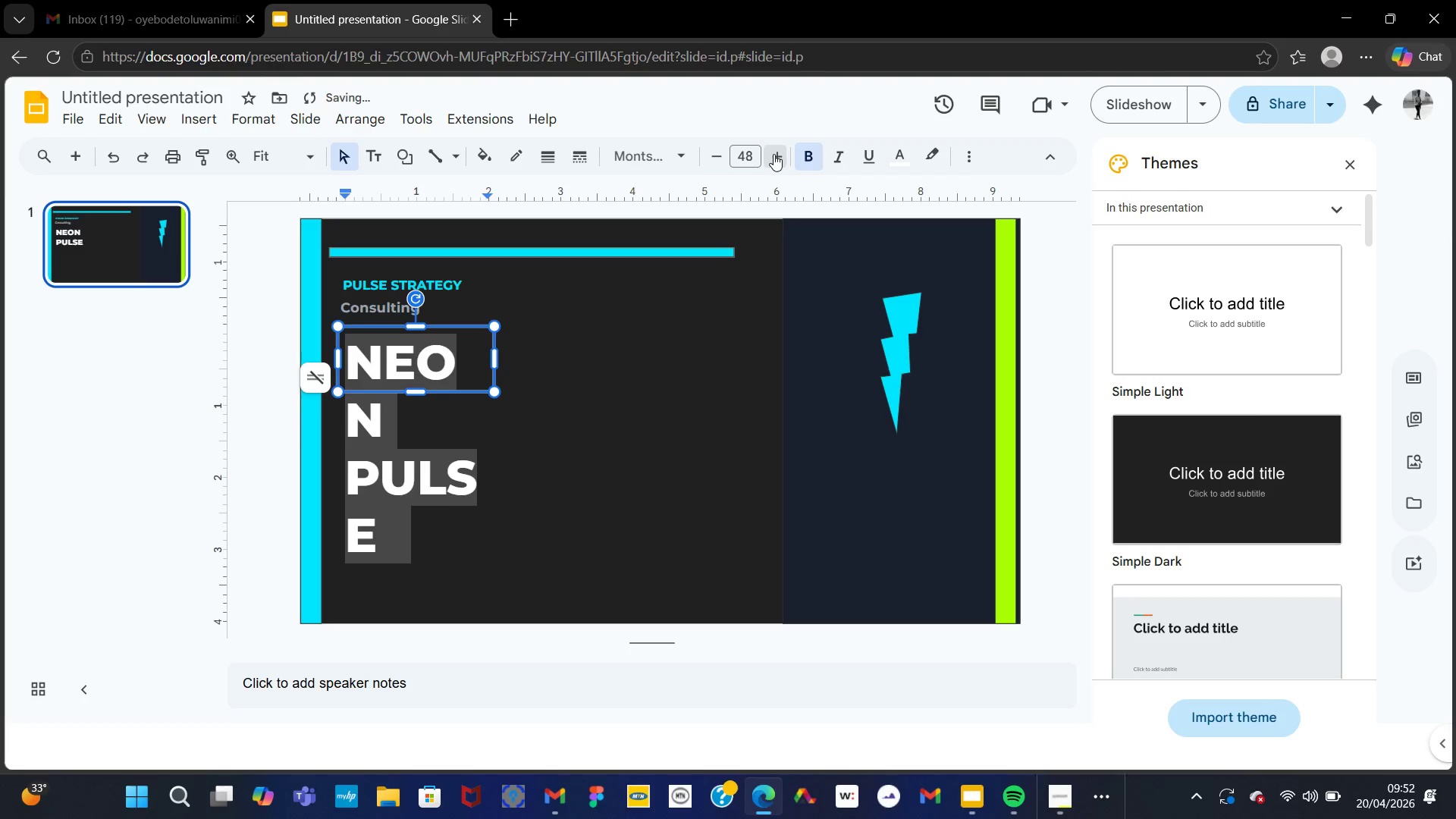 
triple_click([774, 154])
 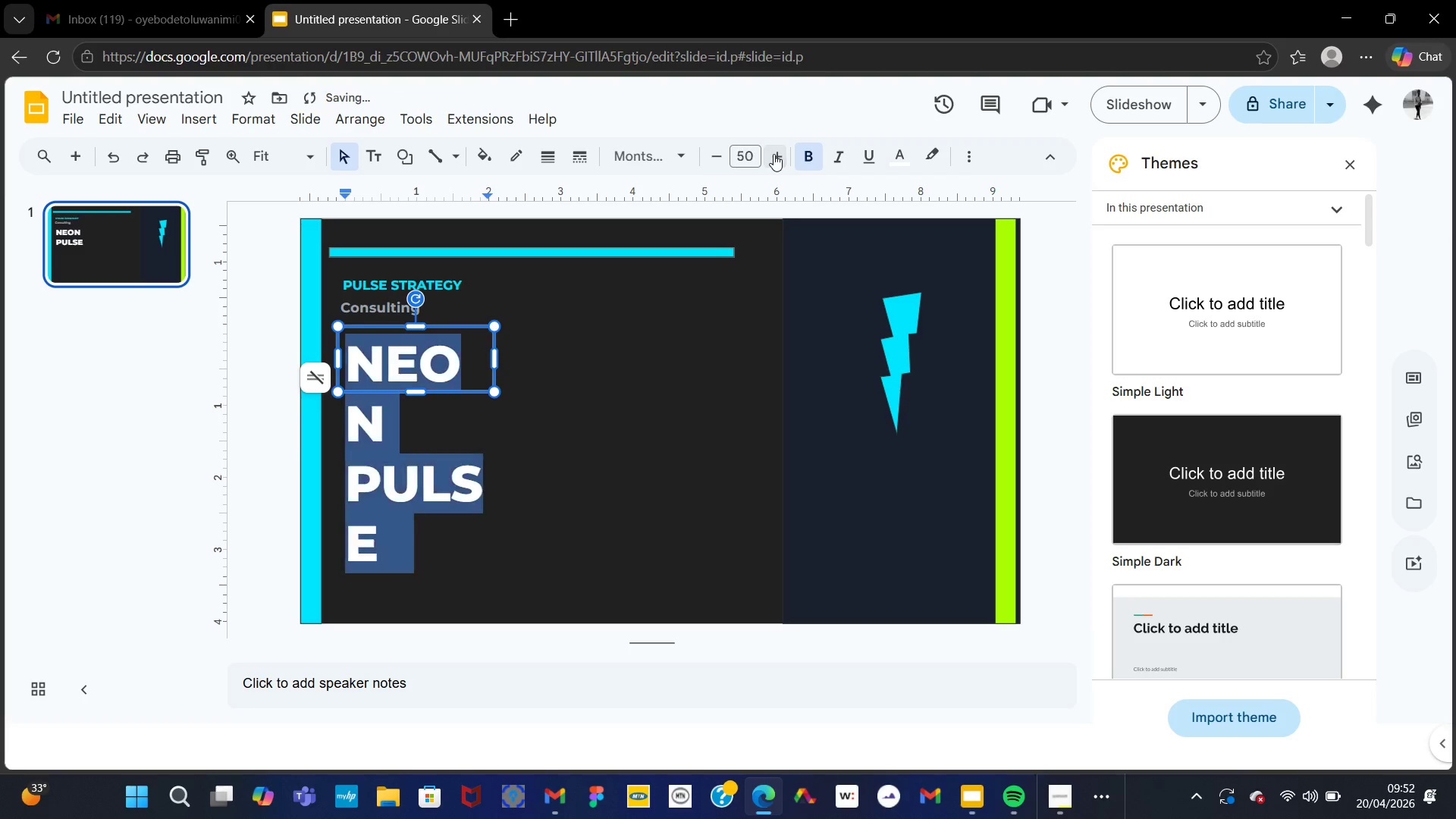 
triple_click([774, 154])
 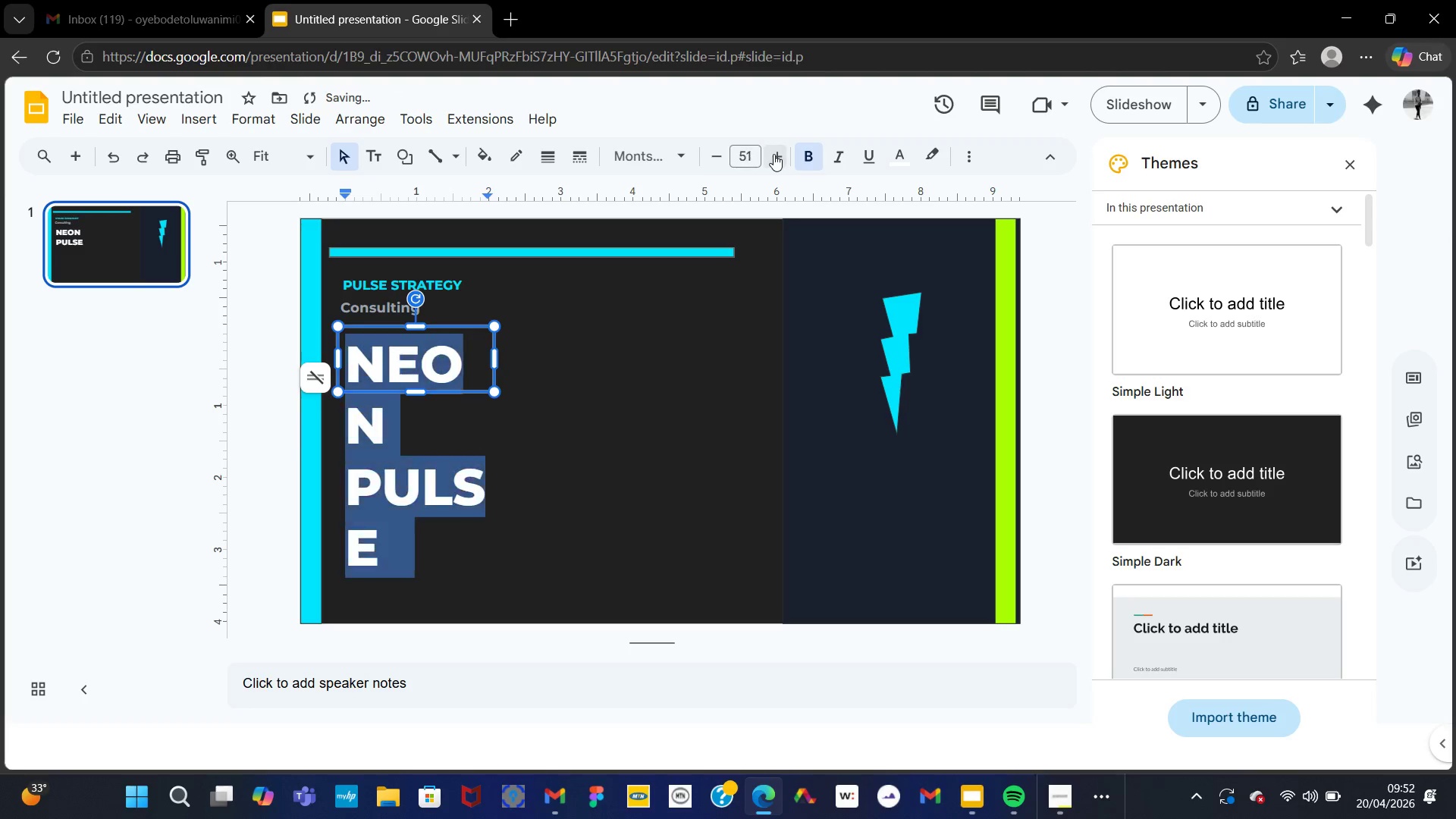 
triple_click([774, 154])
 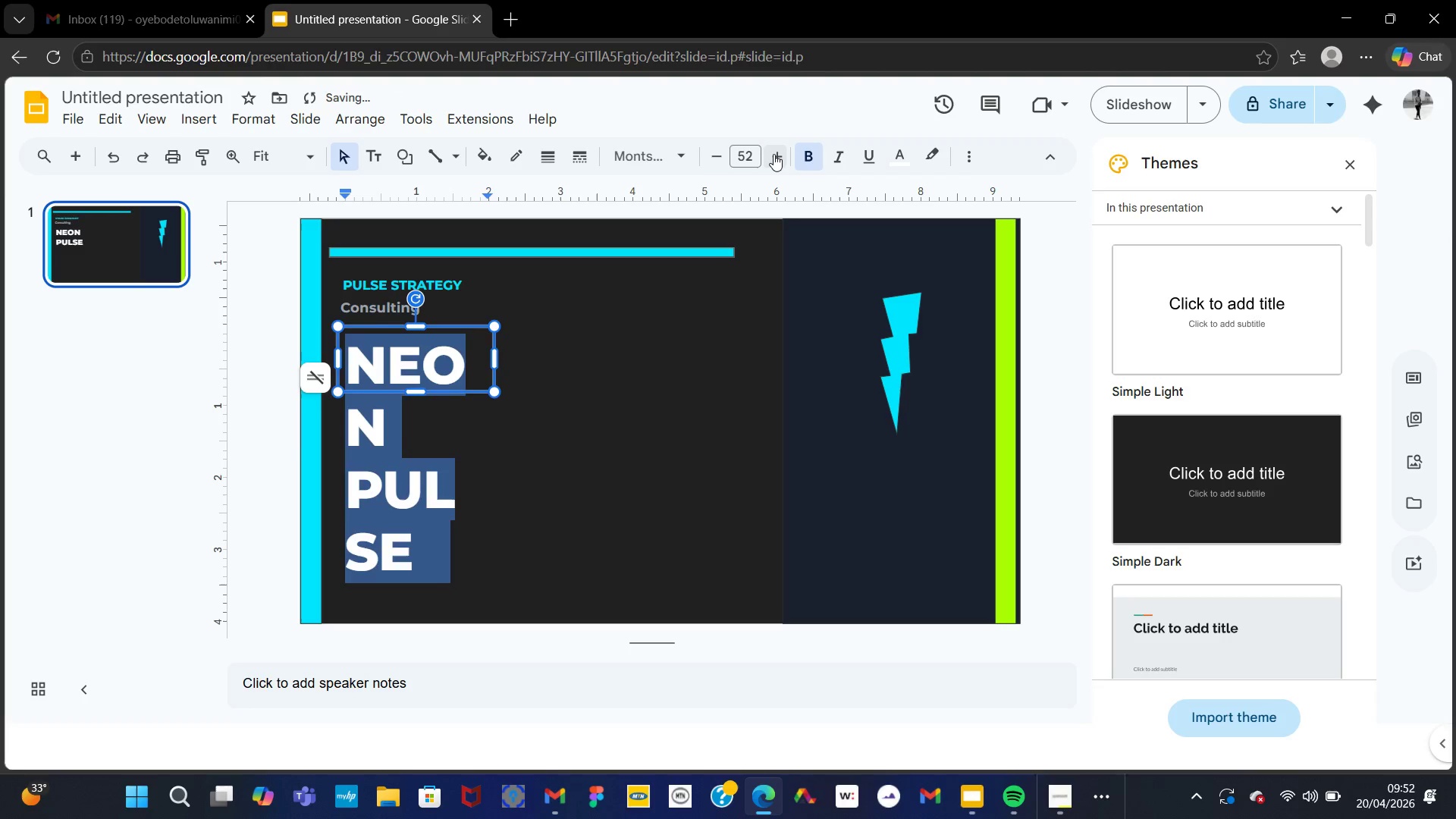 
triple_click([774, 154])
 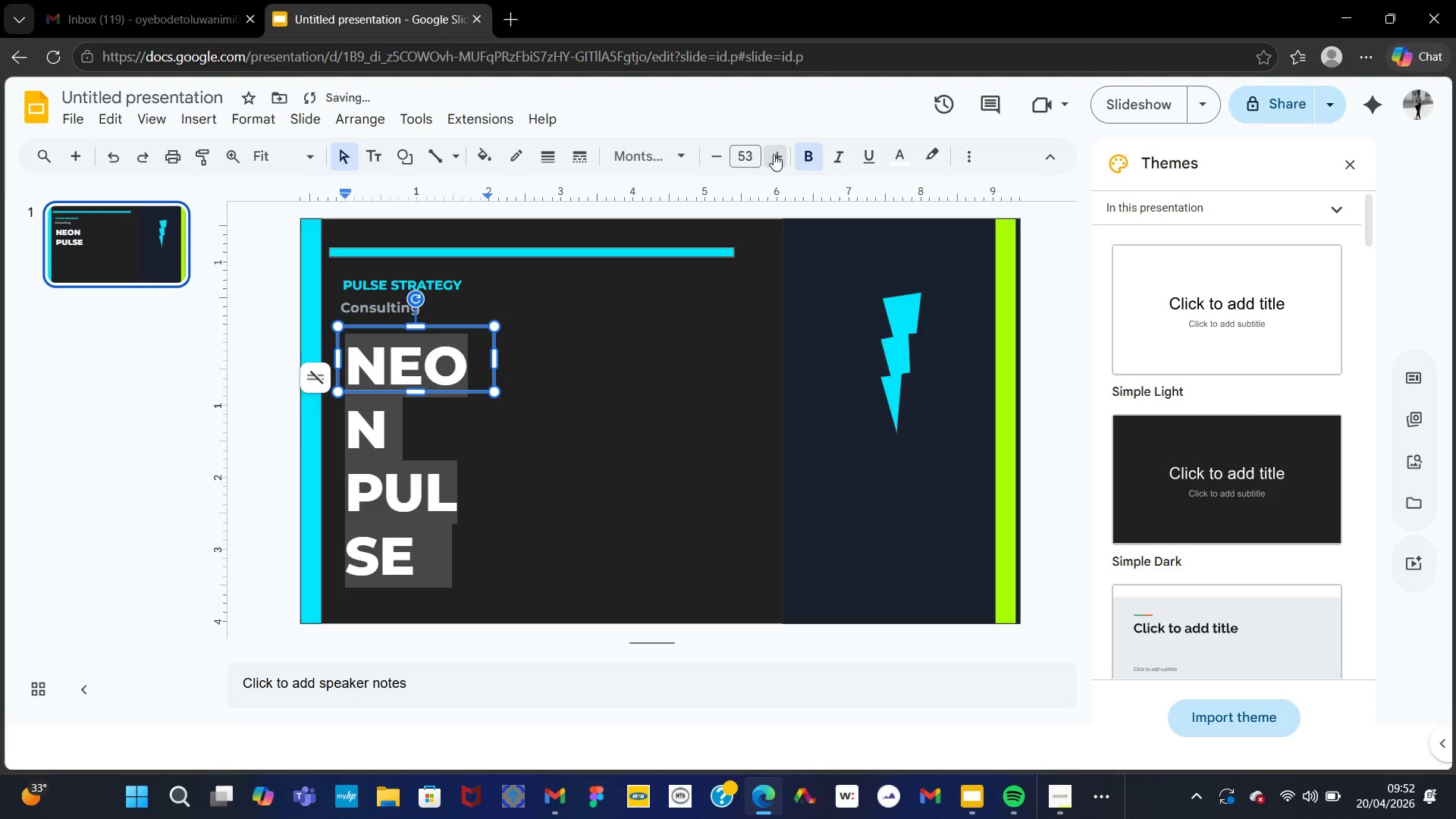 
double_click([774, 154])
 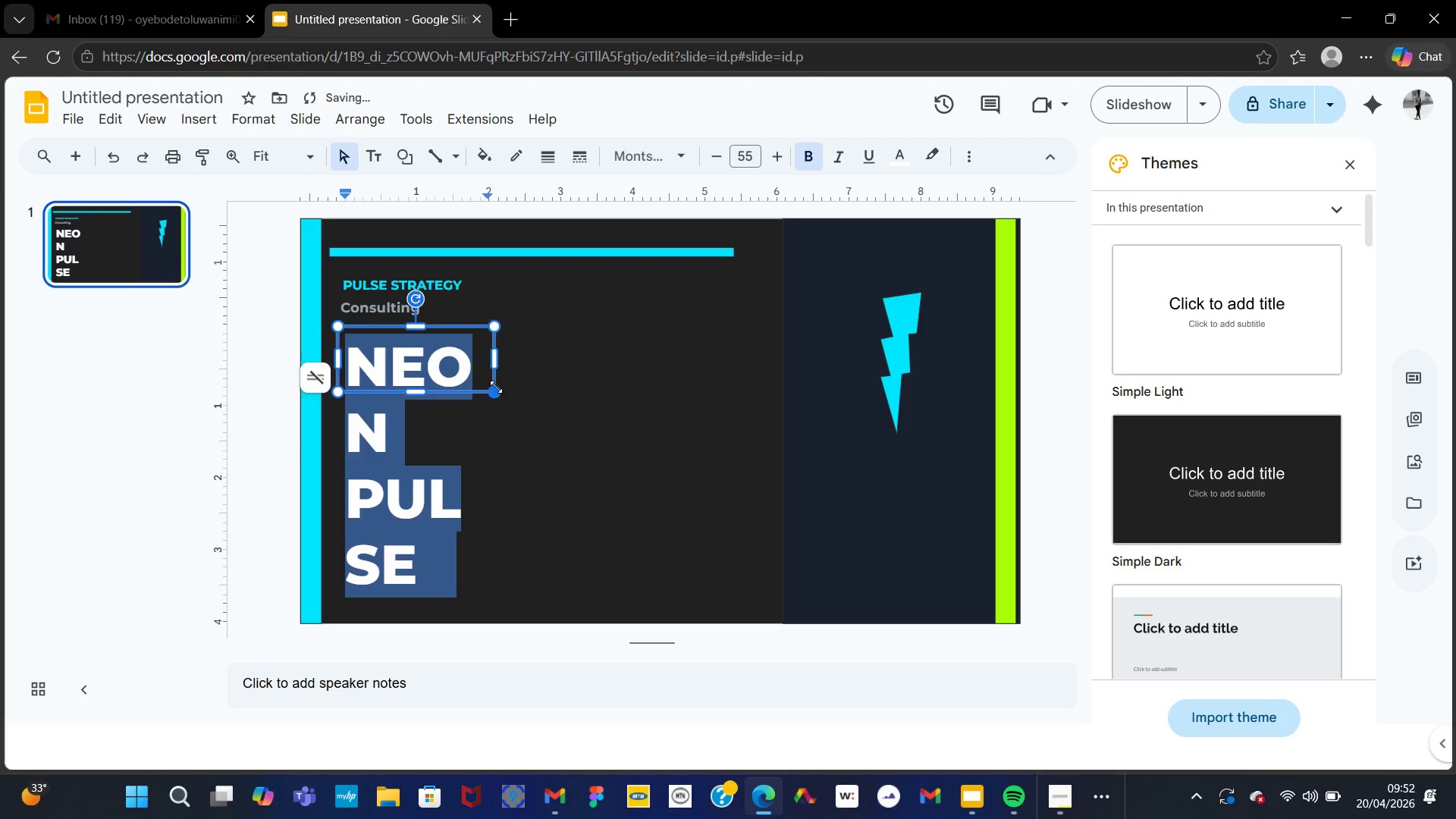 
left_click_drag(start_coordinate=[497, 389], to_coordinate=[618, 453])
 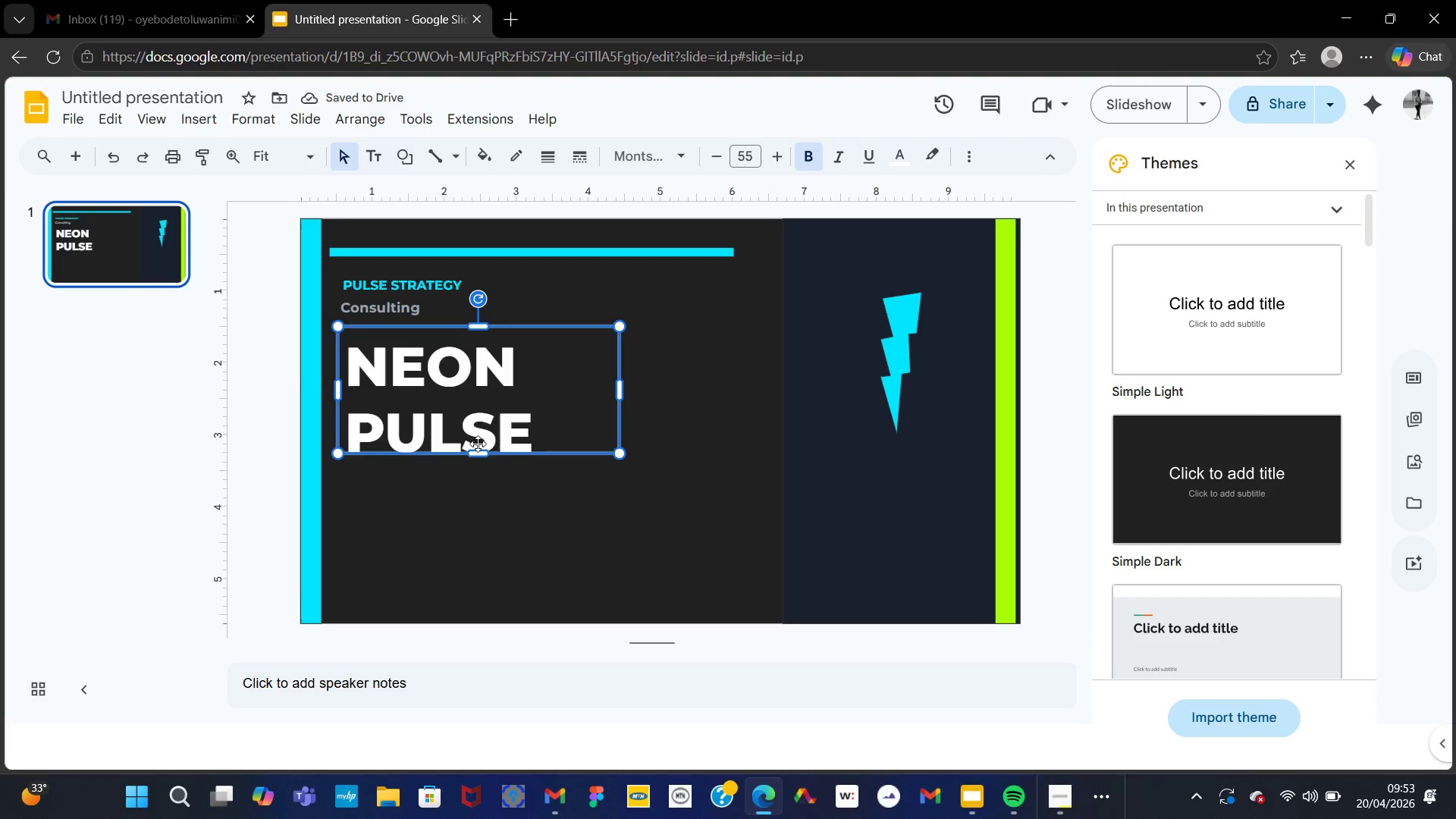 
left_click_drag(start_coordinate=[478, 450], to_coordinate=[481, 493])
 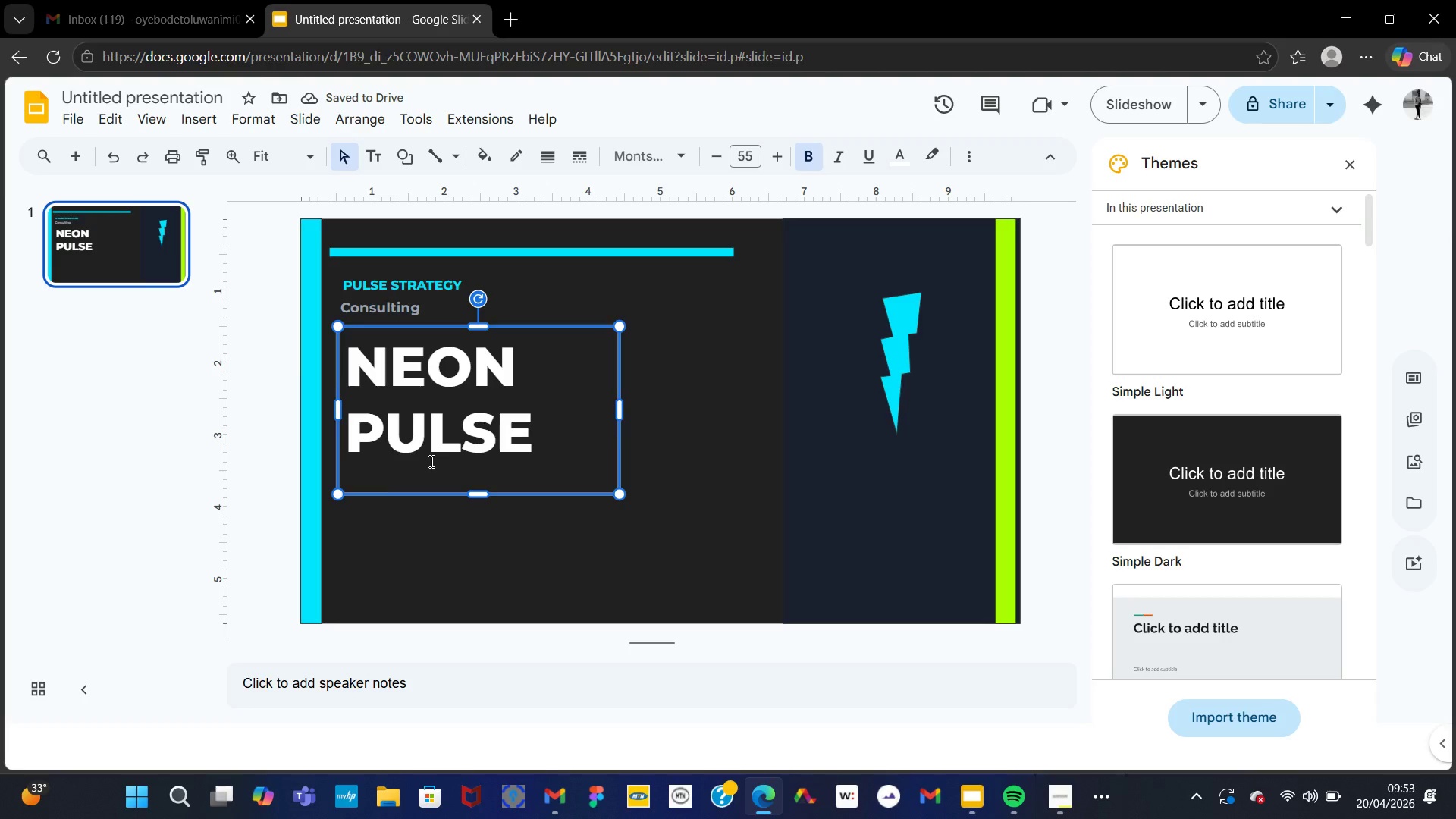 
wait(6.88)
 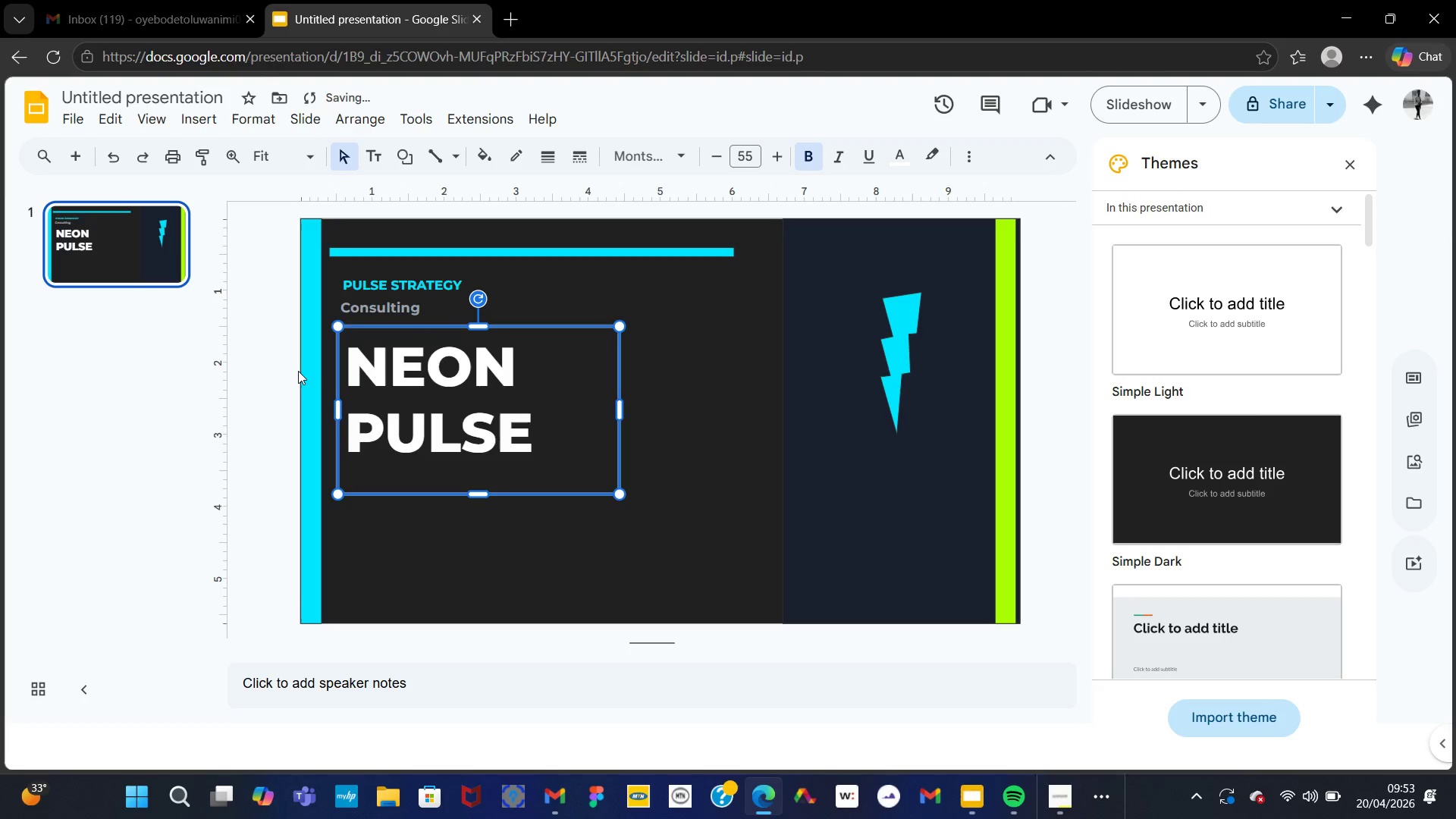 
left_click([212, 115])
 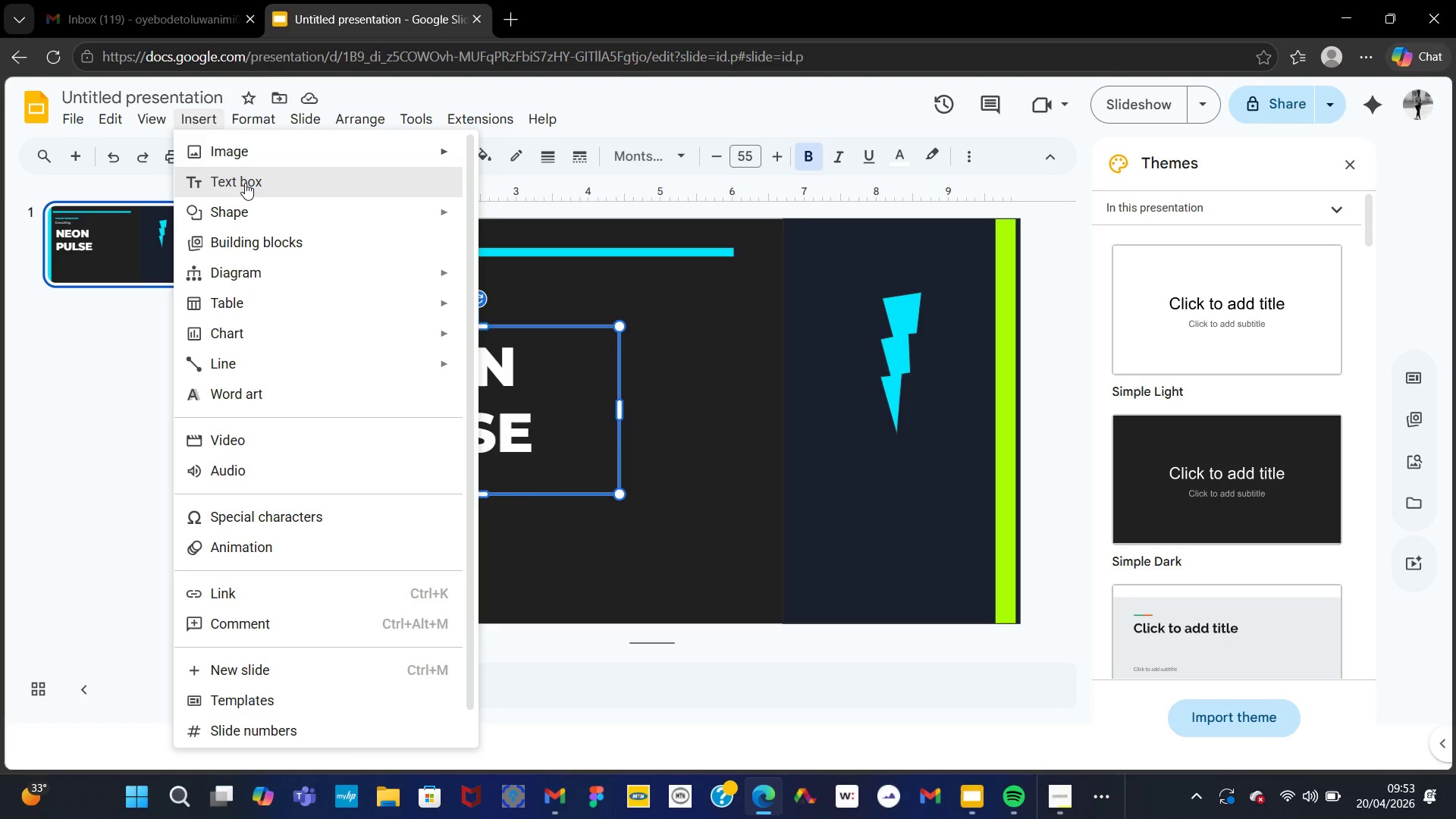 
left_click([246, 184])
 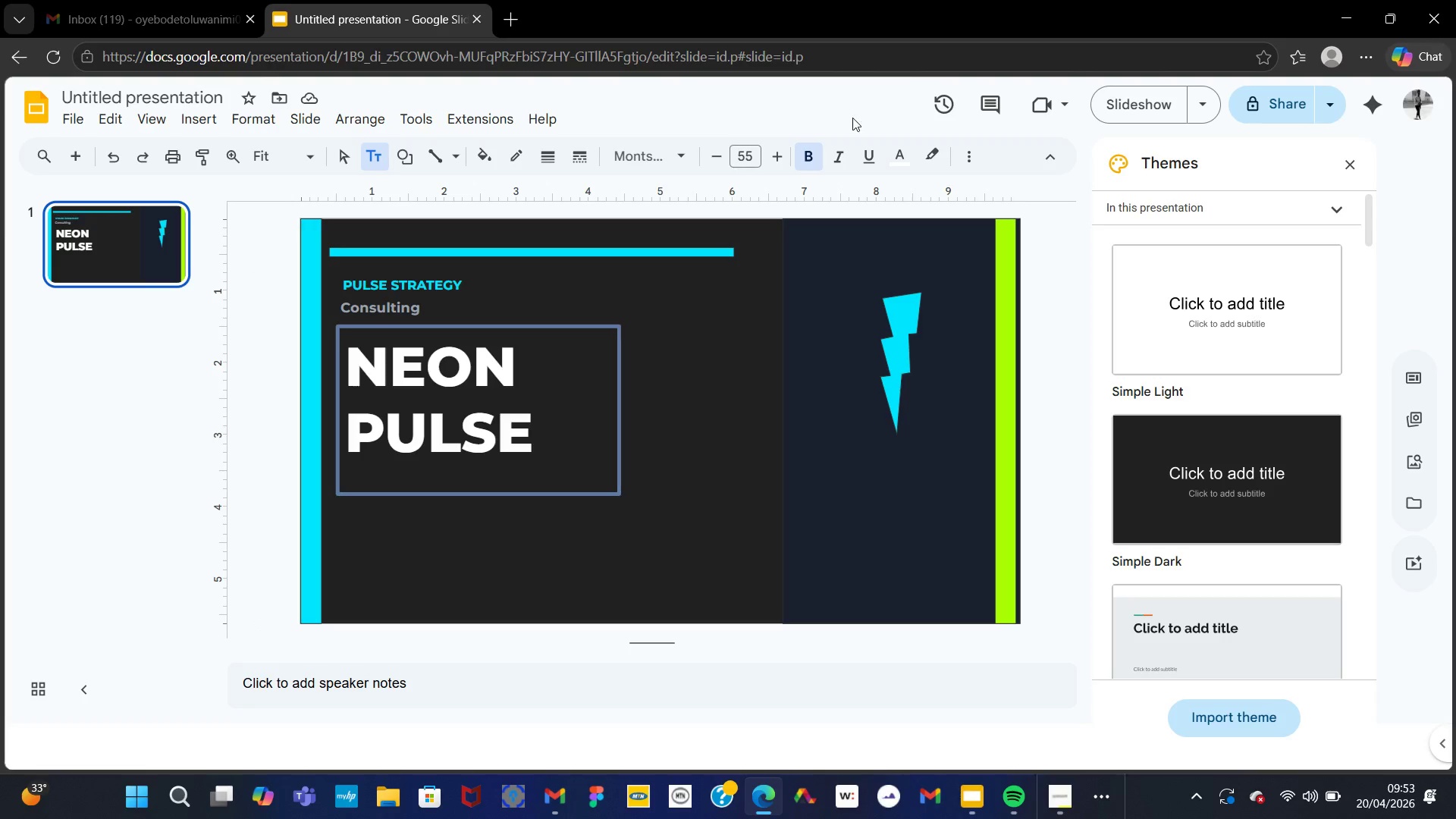 
left_click([528, 541])
 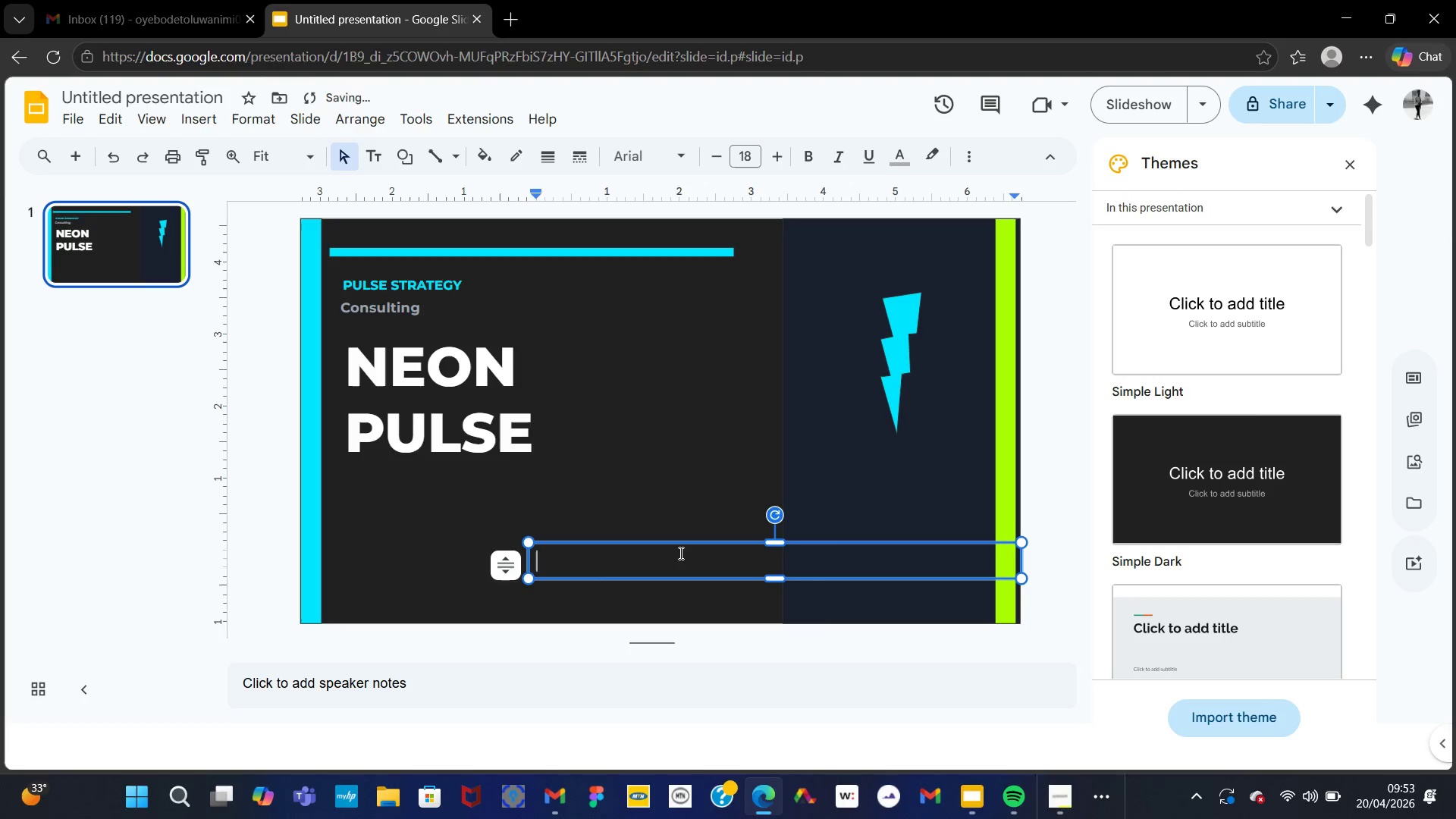 
left_click([551, 445])
 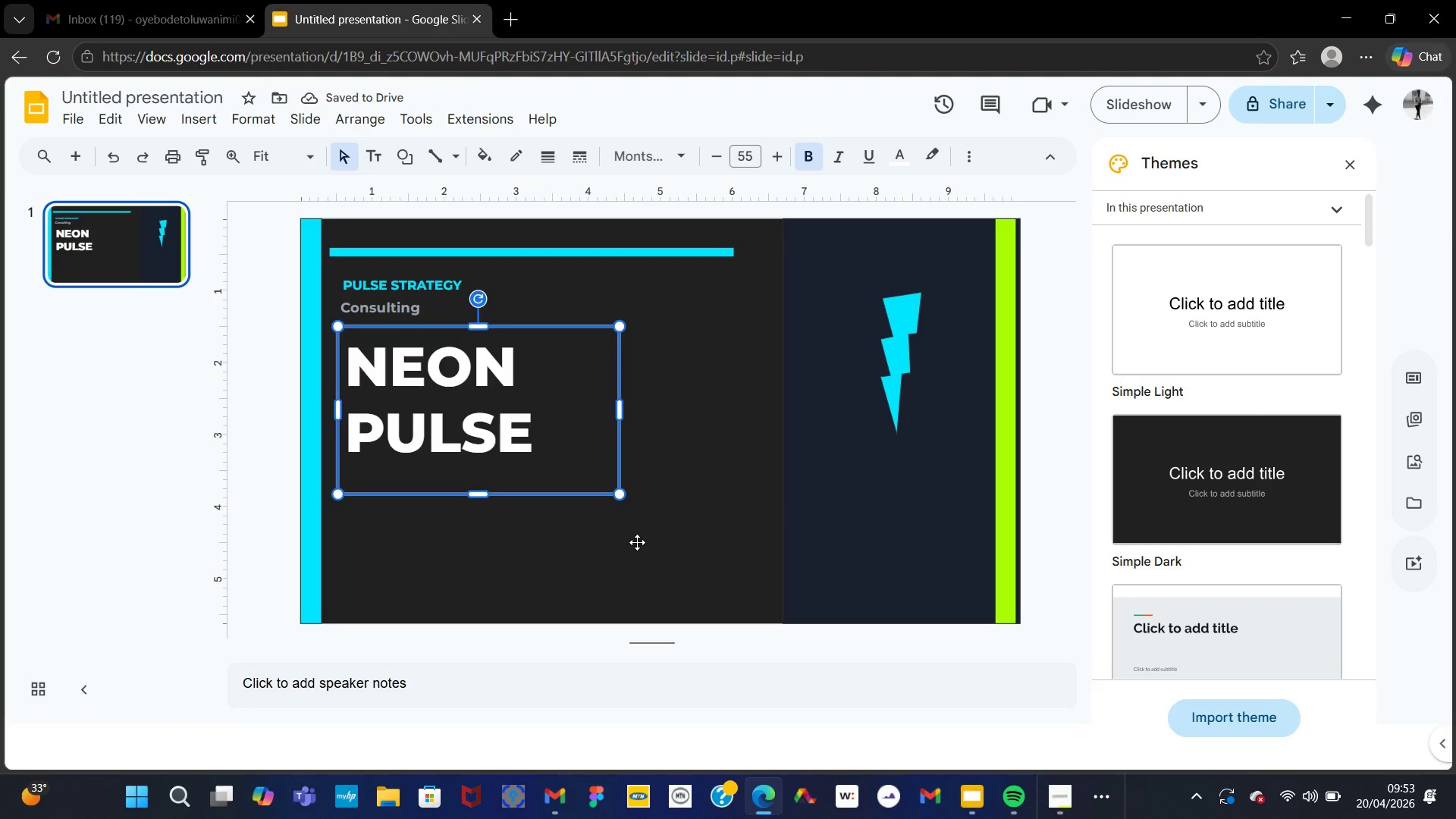 
left_click([638, 544])
 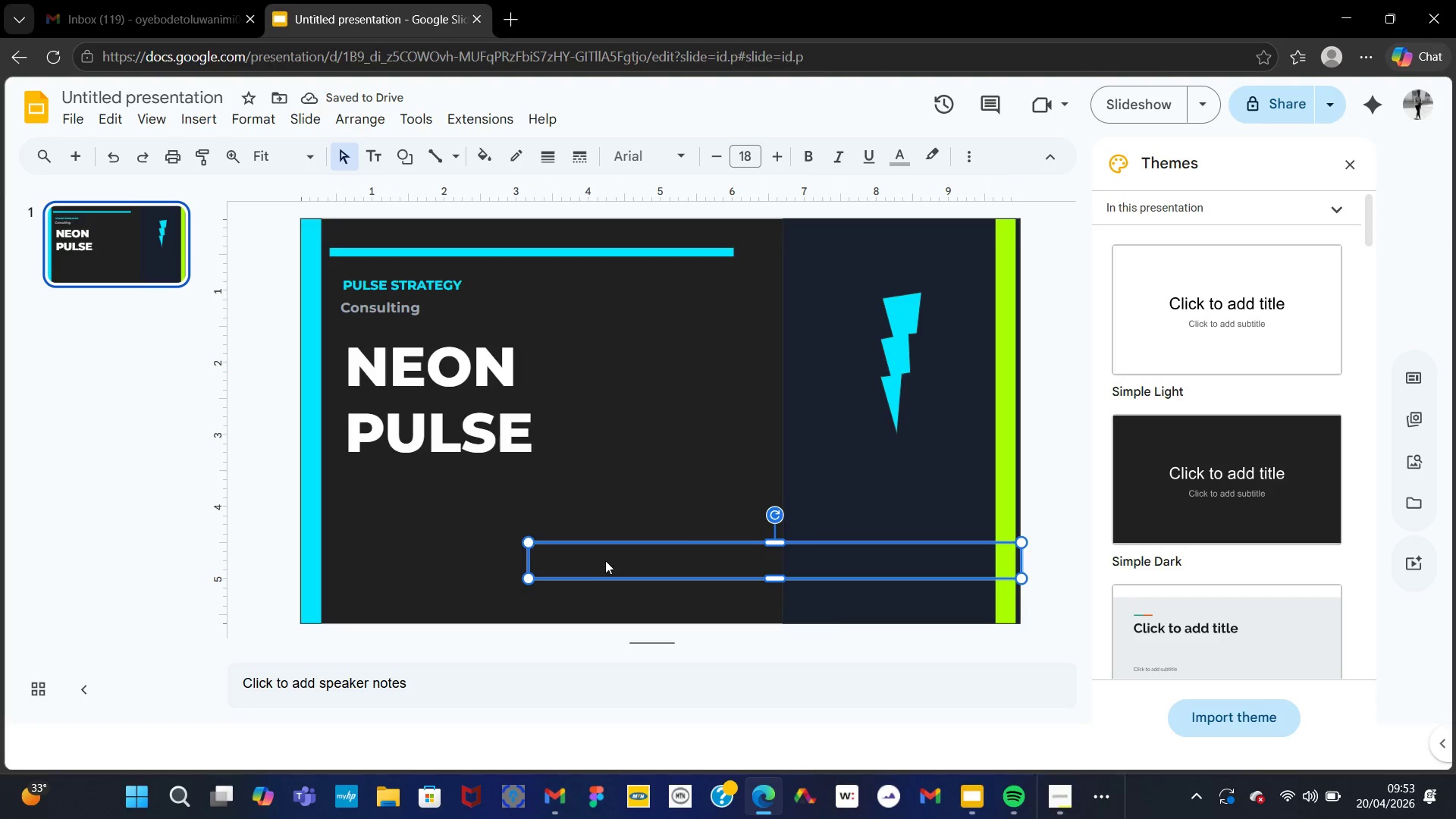 
double_click([605, 560])
 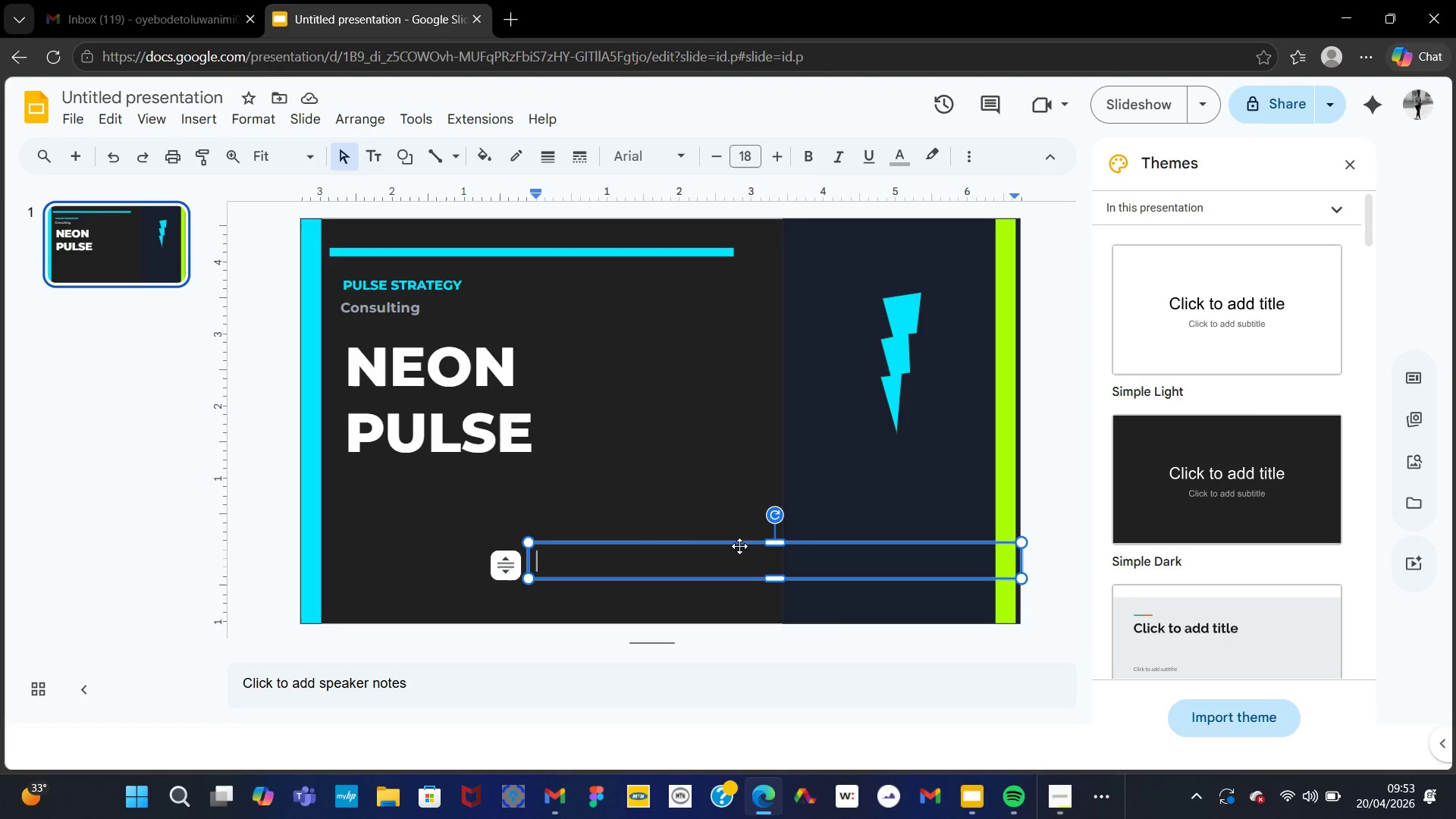 
left_click_drag(start_coordinate=[732, 544], to_coordinate=[535, 469])
 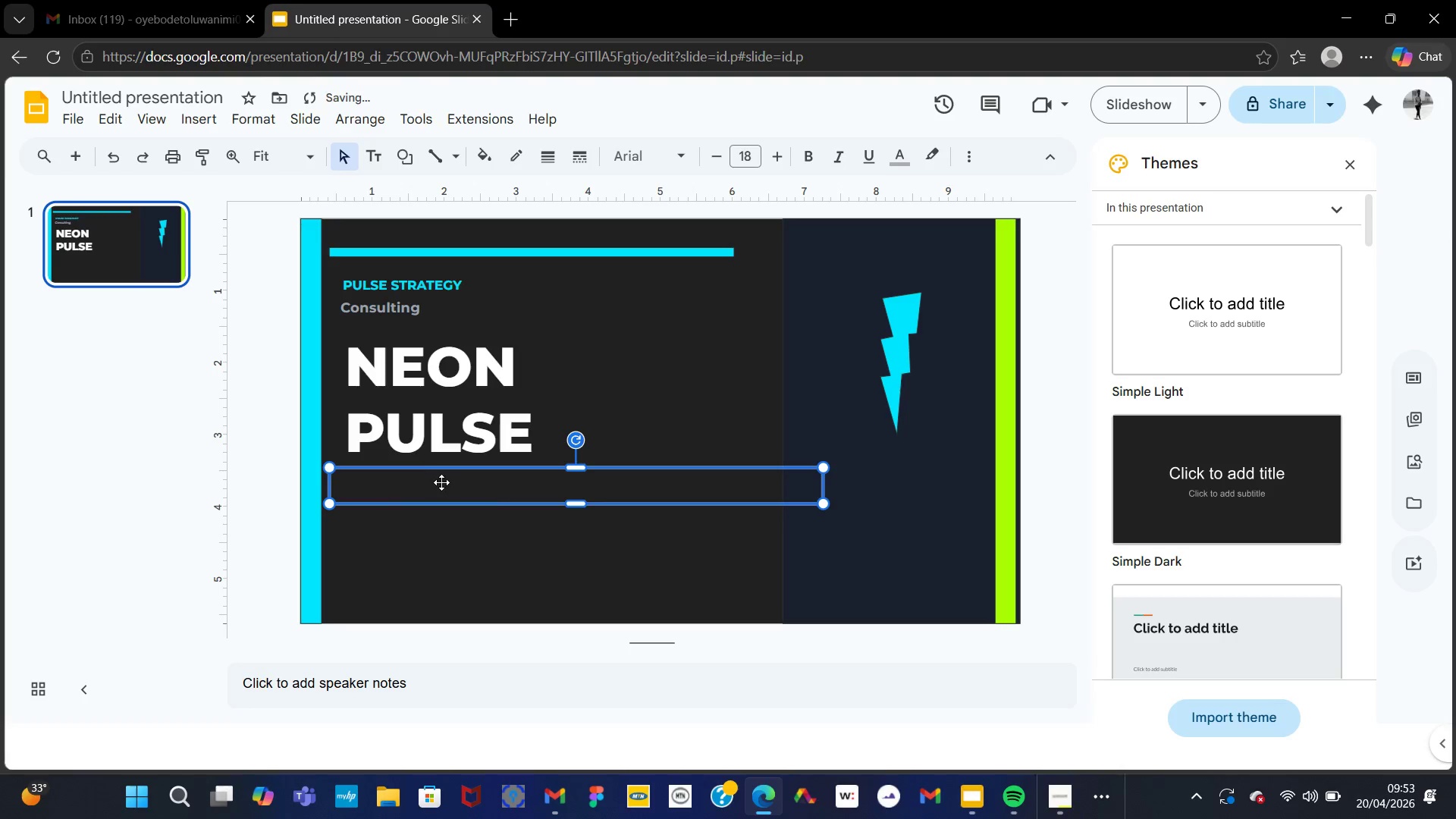 
left_click([441, 482])
 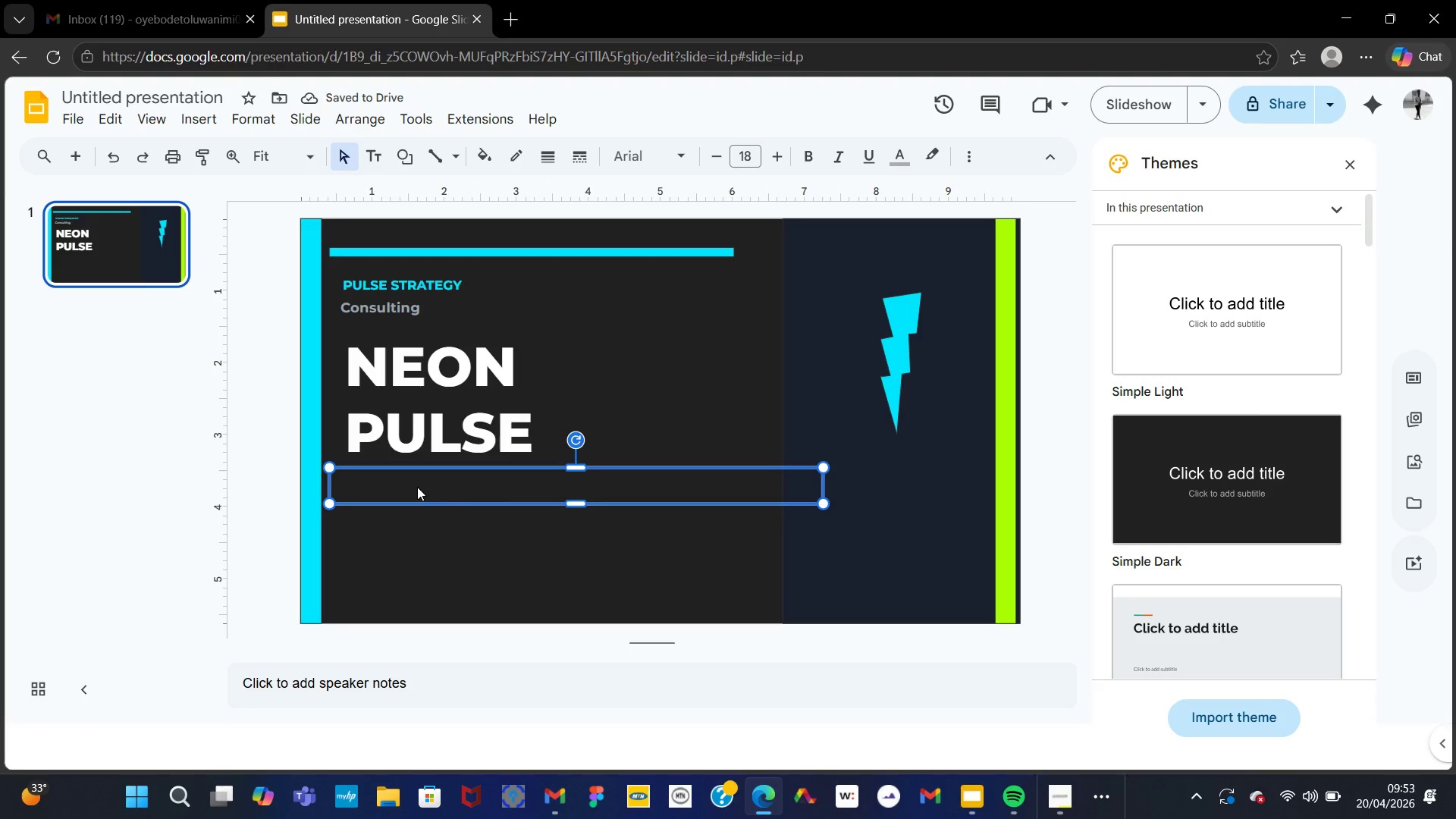 
double_click([417, 487])
 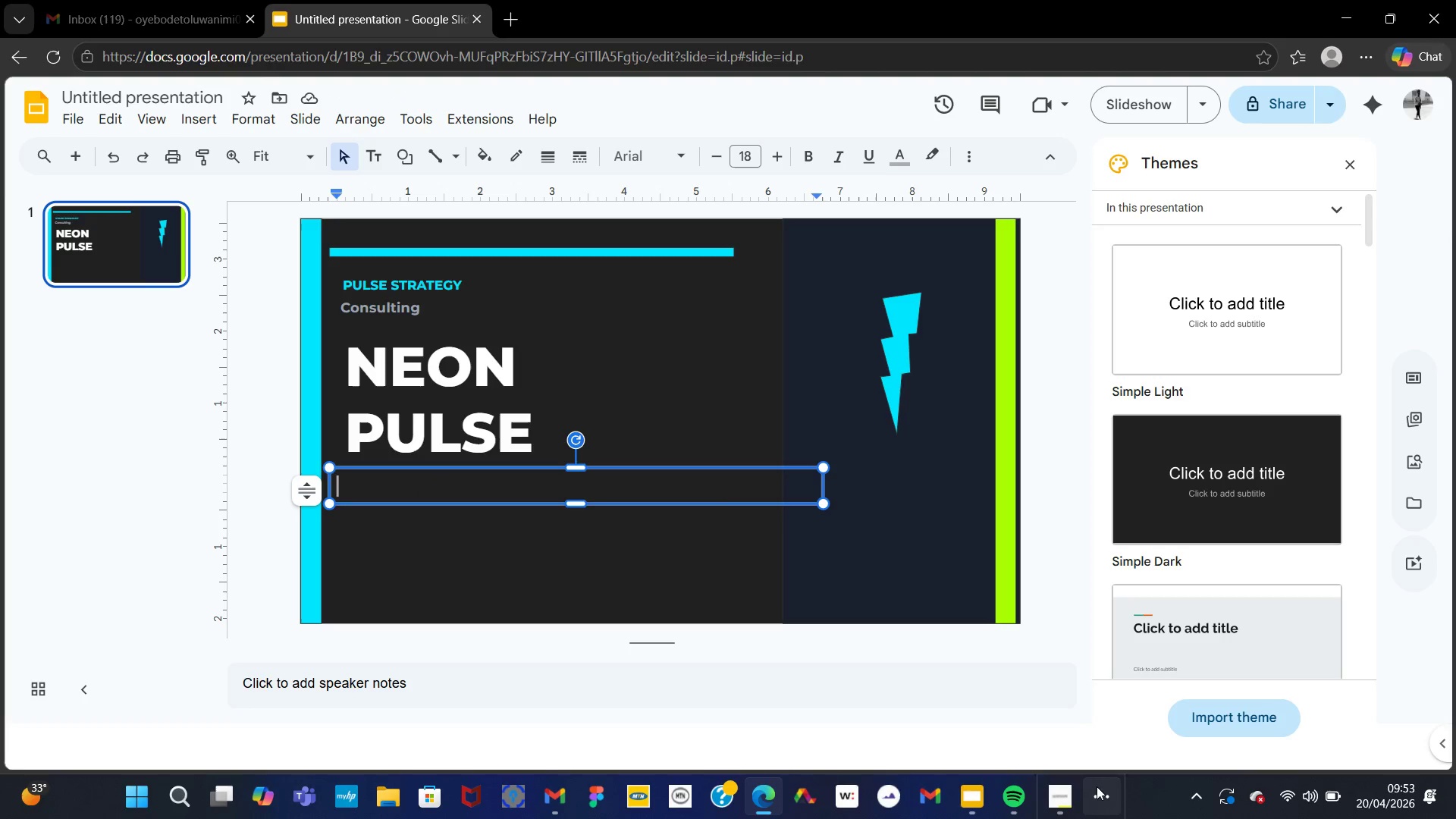 
left_click([1094, 790])
 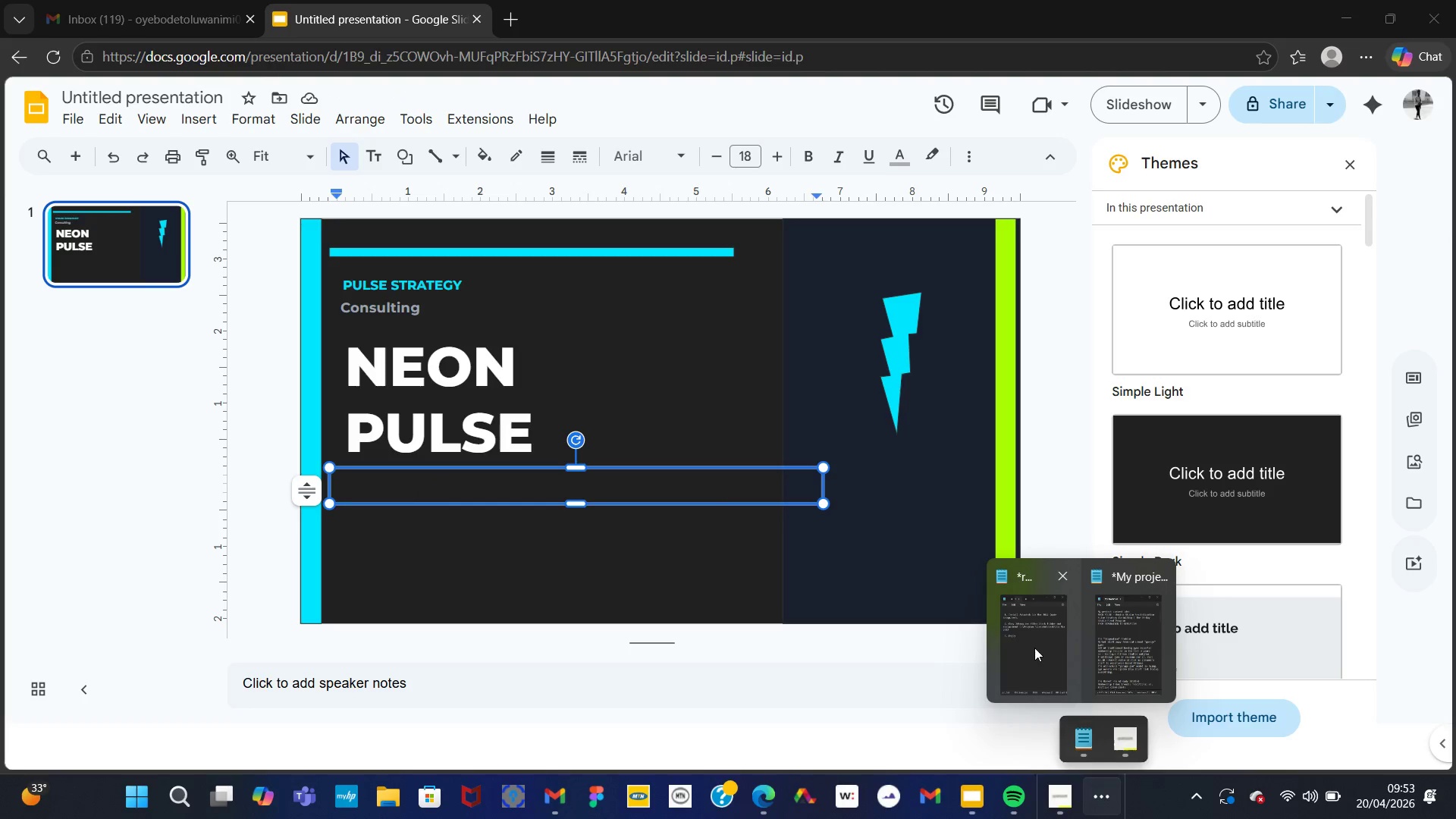 
left_click([1122, 645])
 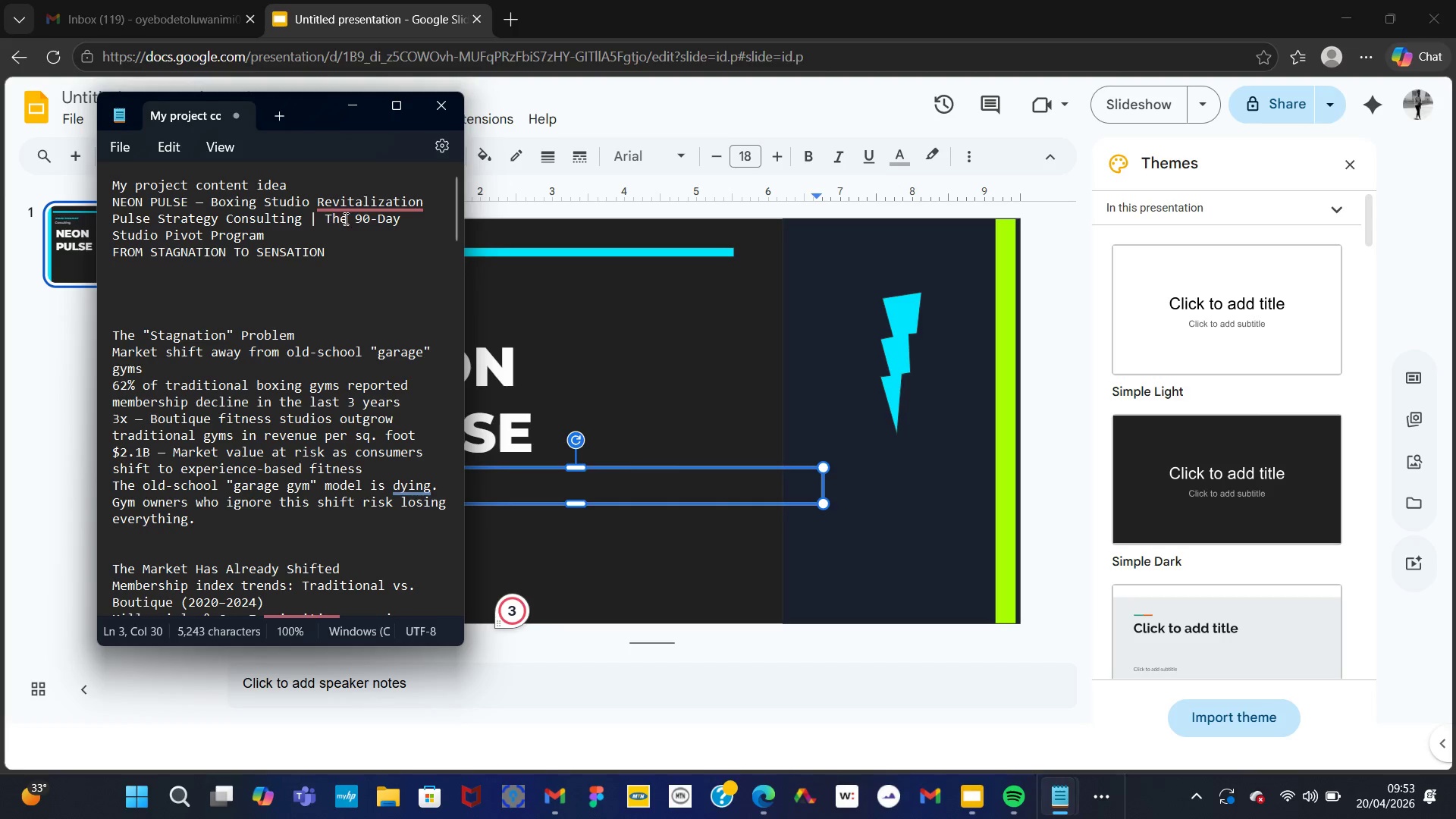 
wait(6.23)
 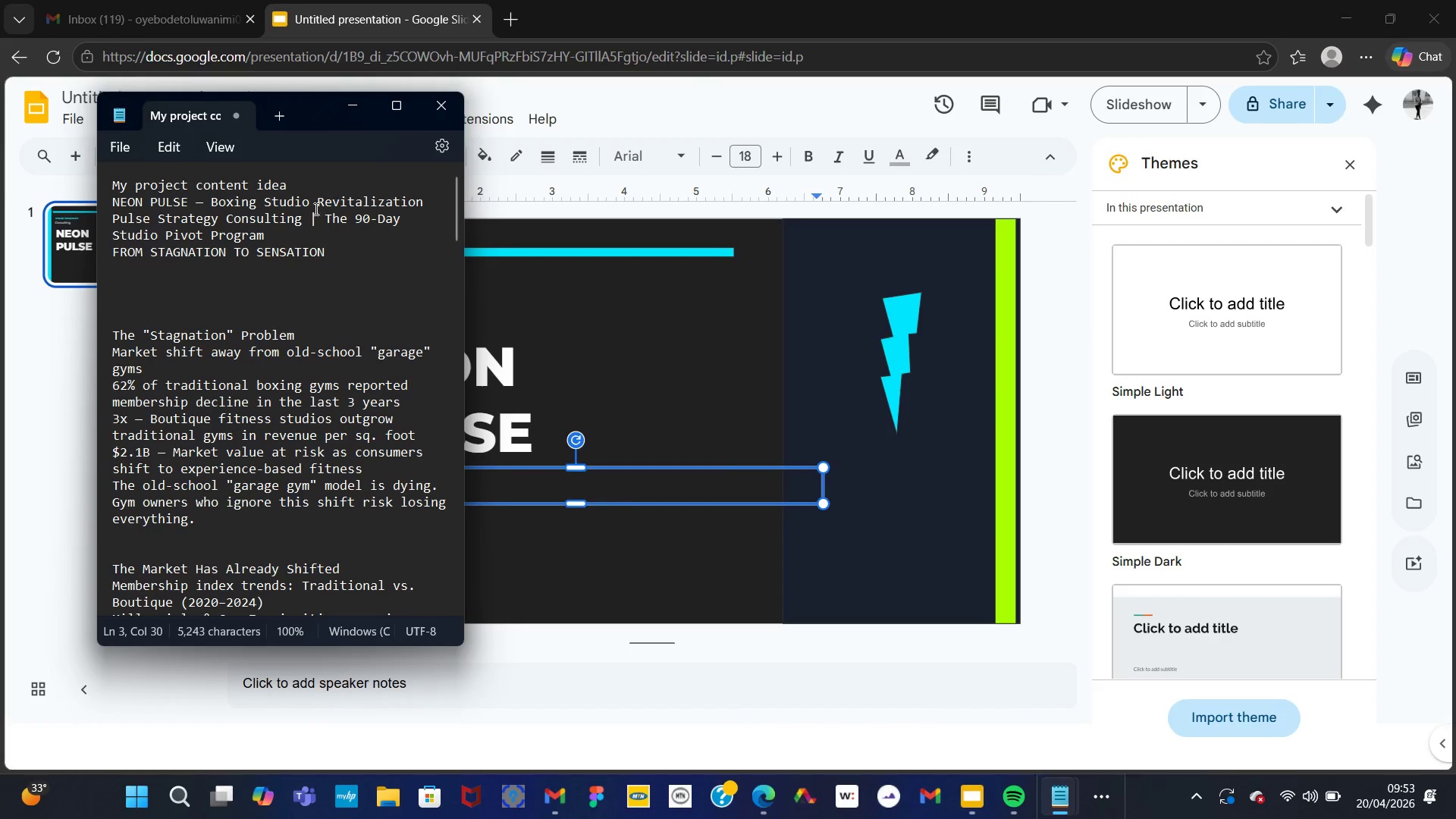 
left_click_drag(start_coordinate=[209, 201], to_coordinate=[425, 200])
 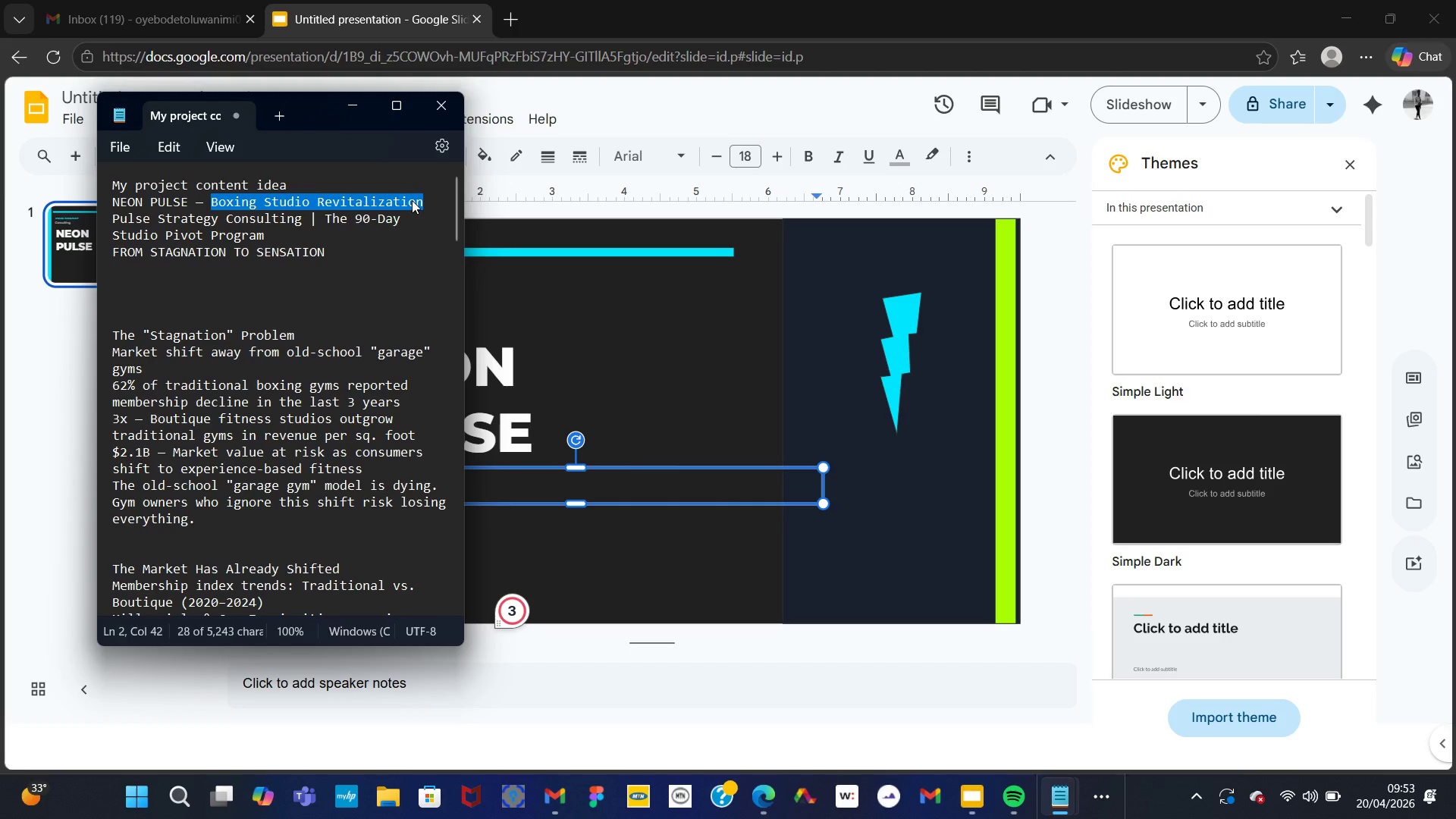 
right_click([412, 200])
 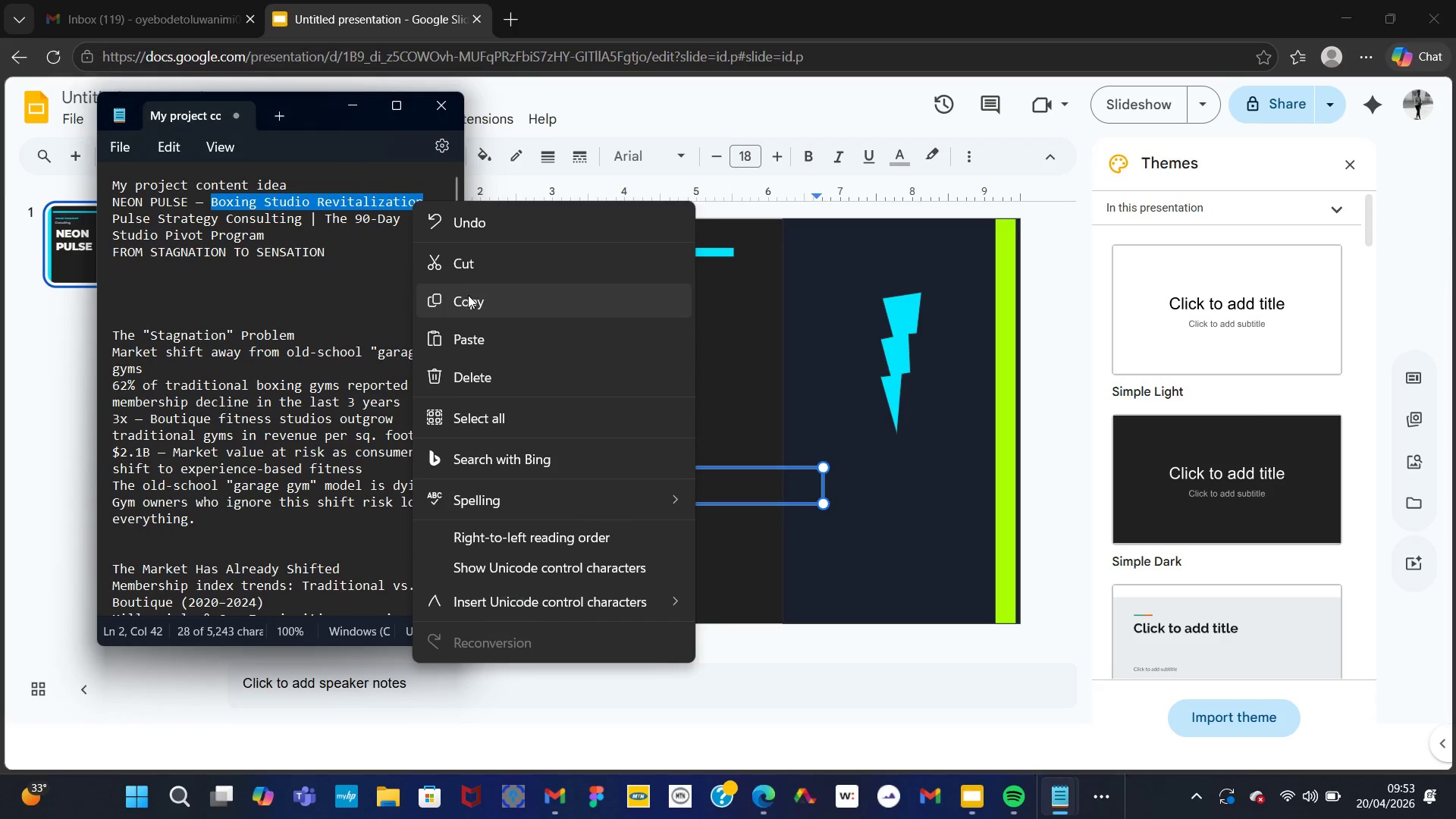 
left_click([467, 303])
 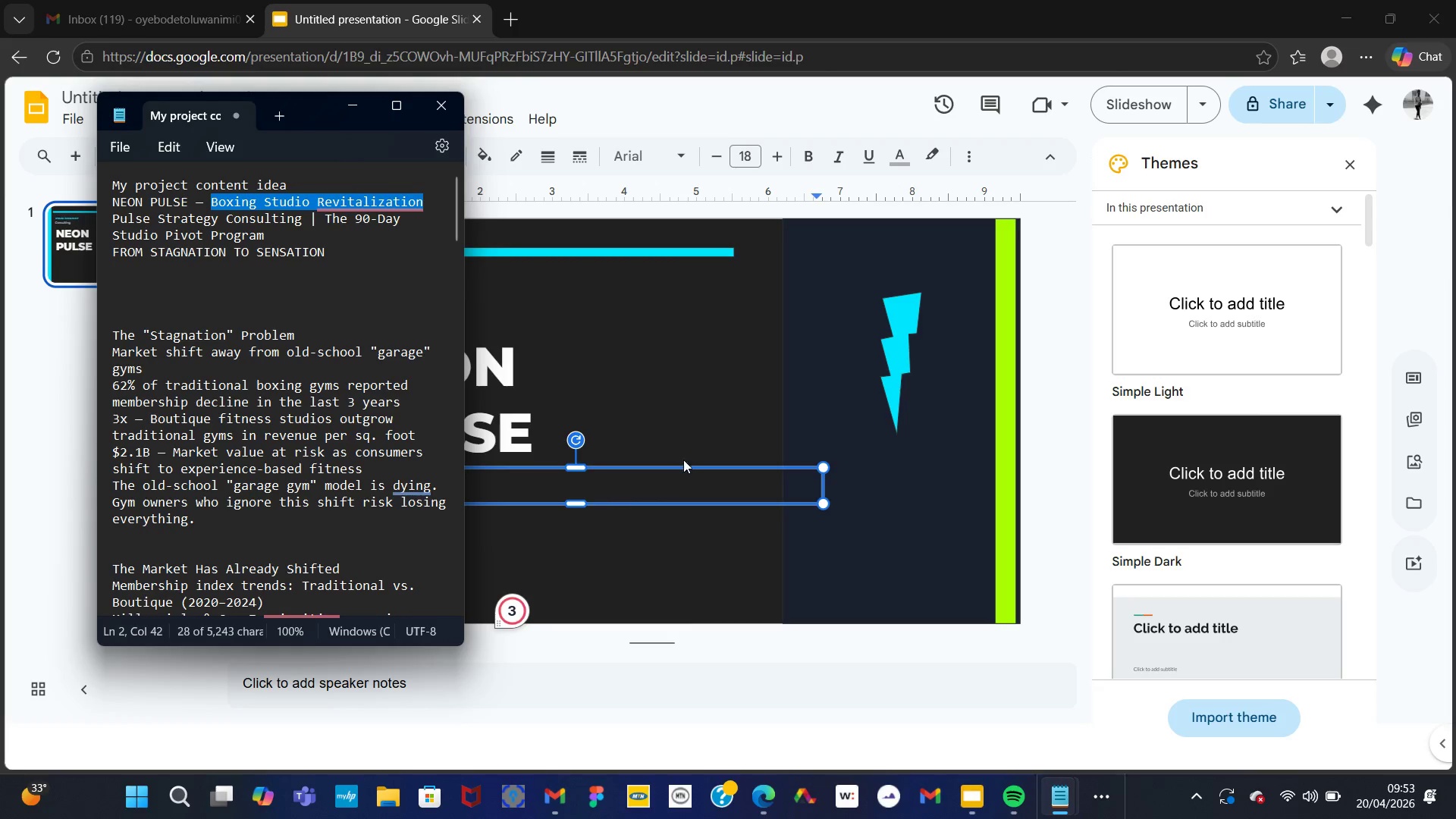 
left_click([671, 484])
 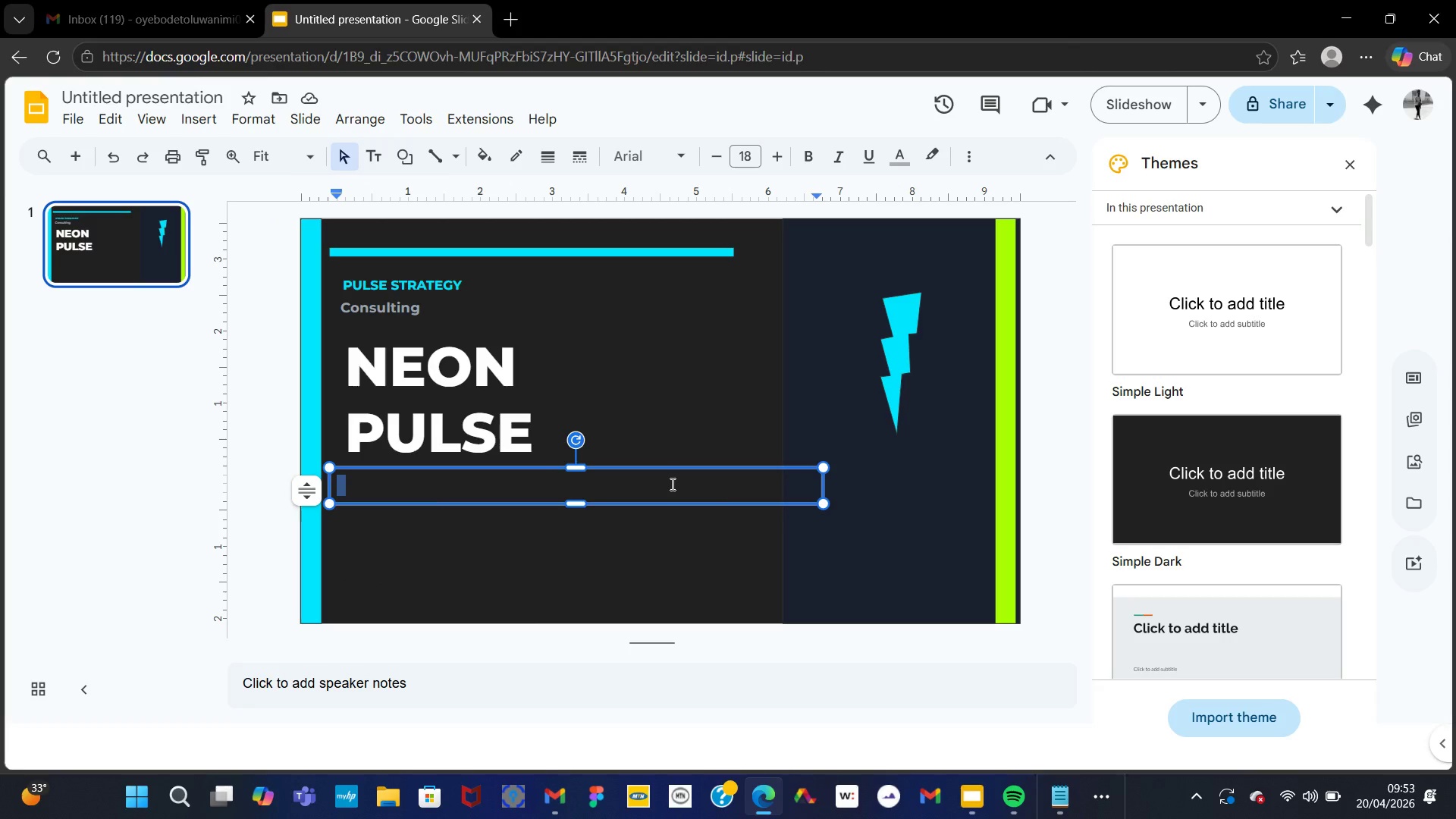 
key(Control+V)
 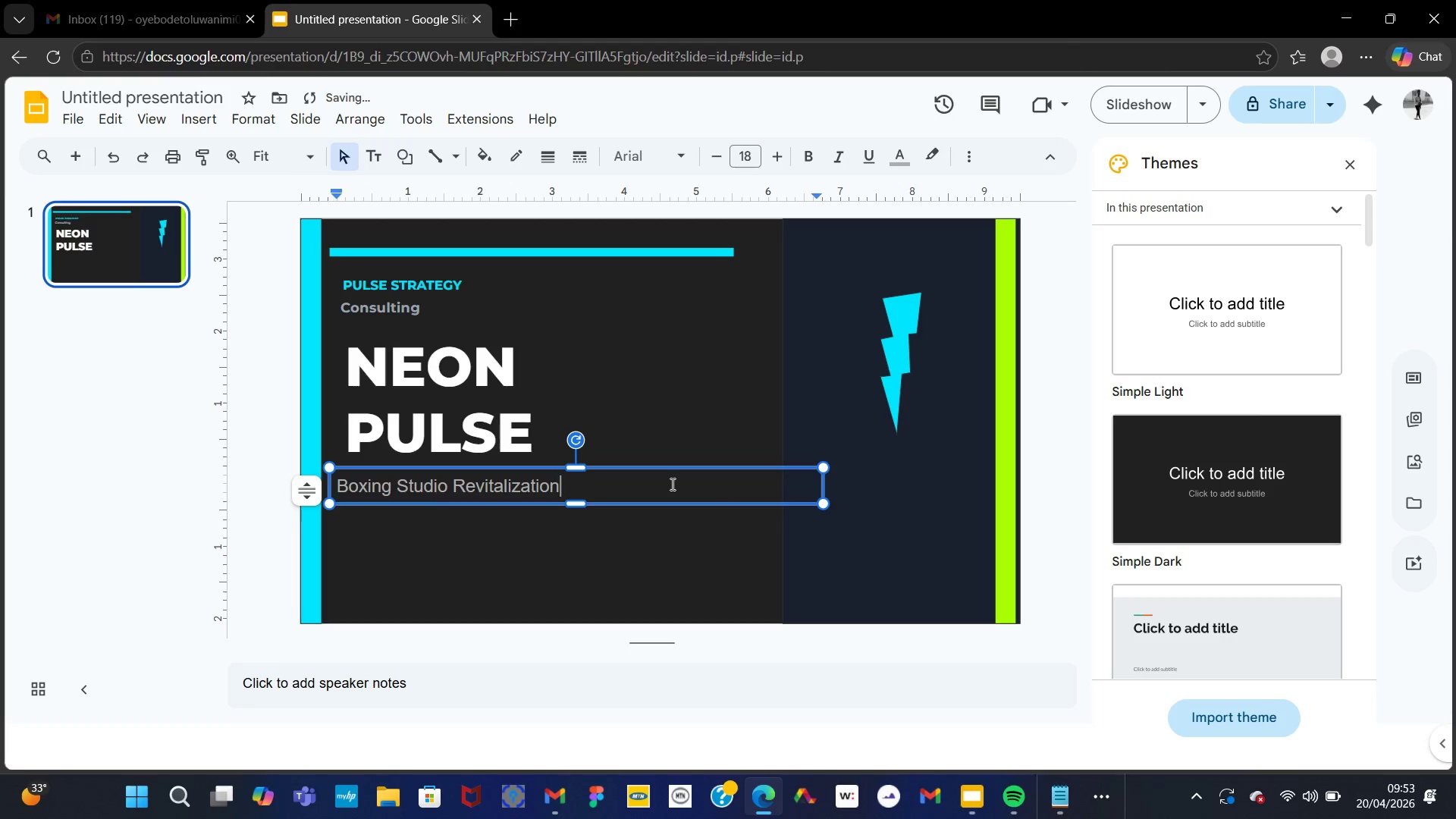 
key(Control+A)
 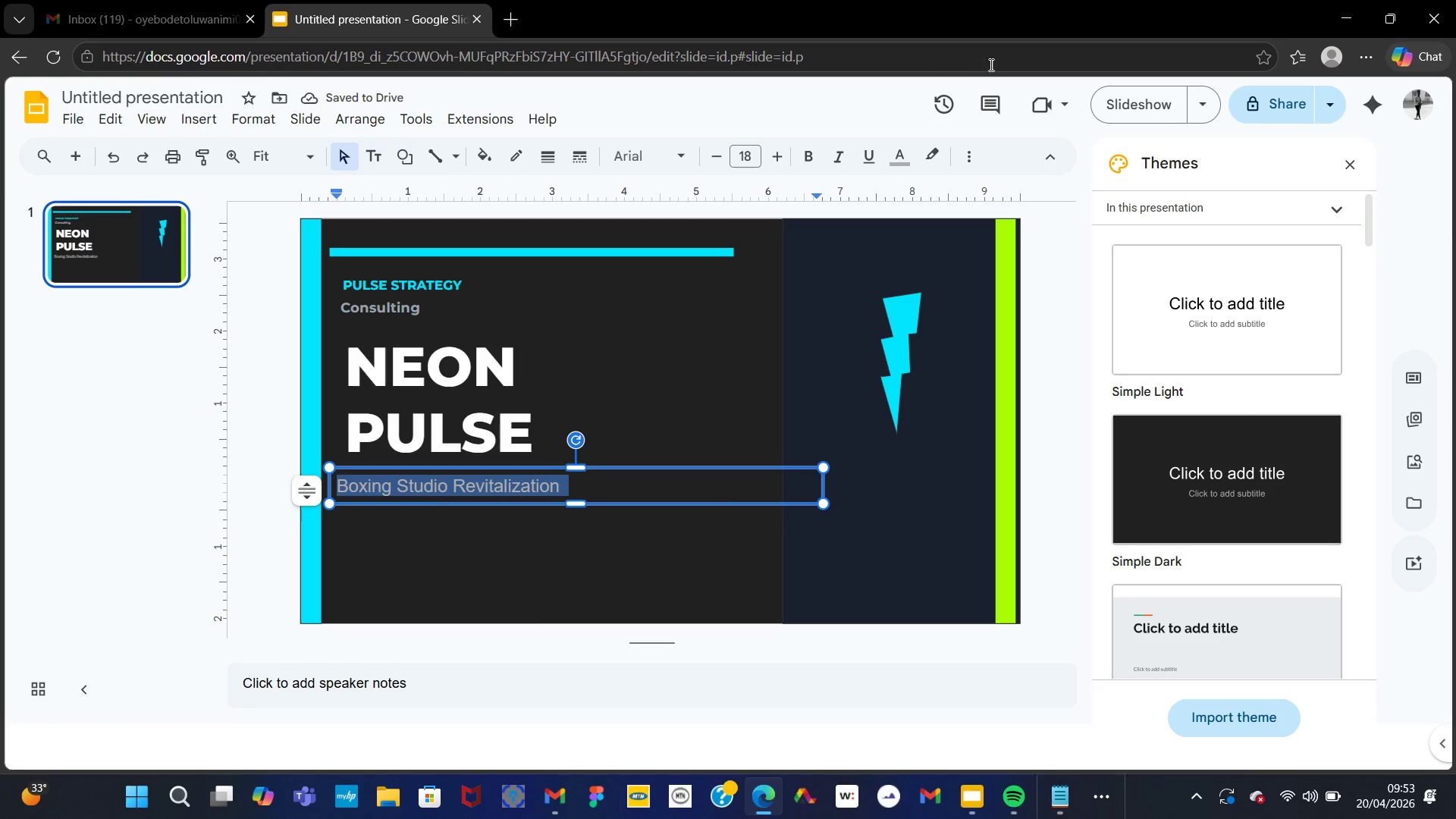 
left_click([898, 157])
 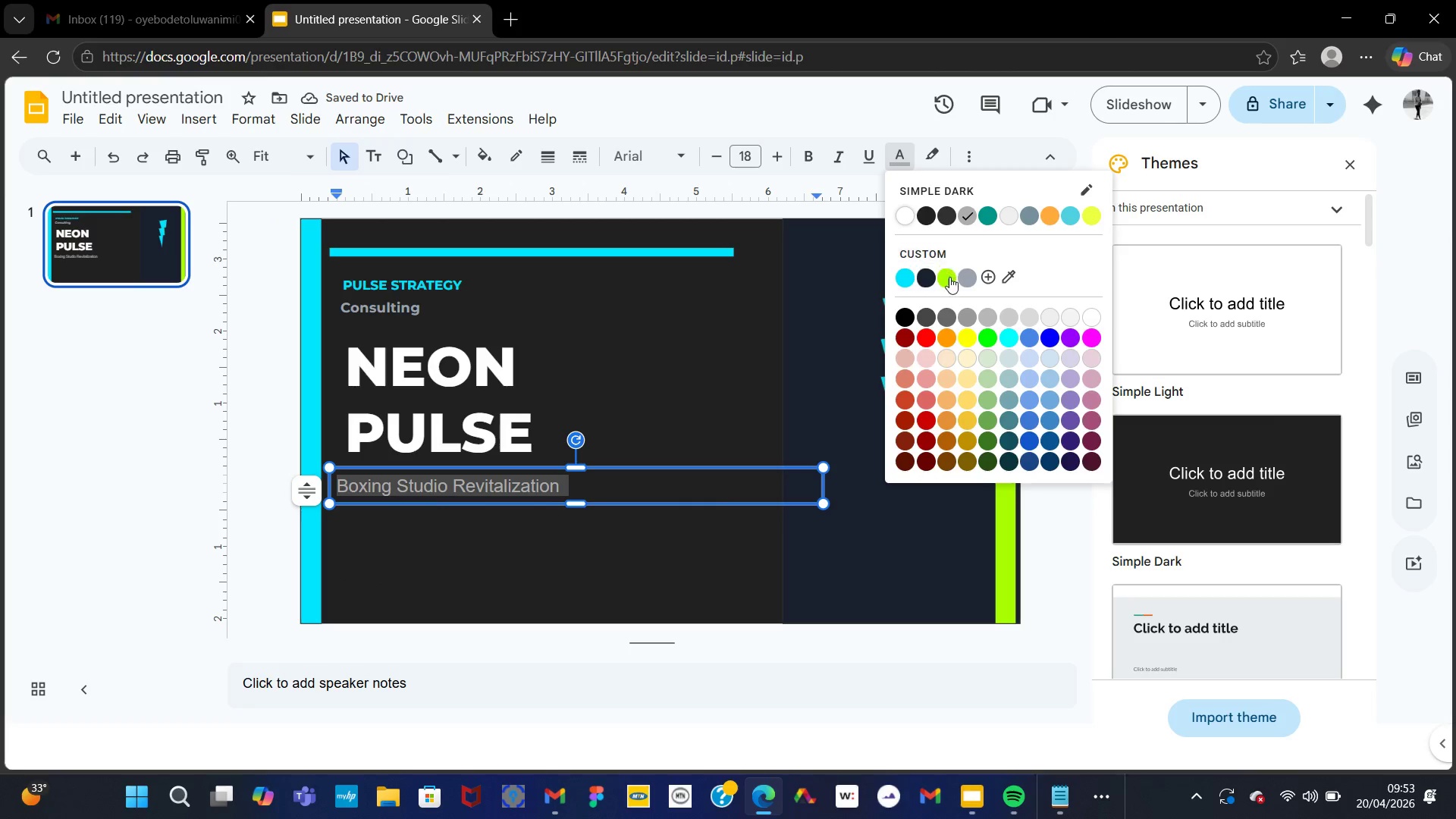 
left_click([950, 280])
 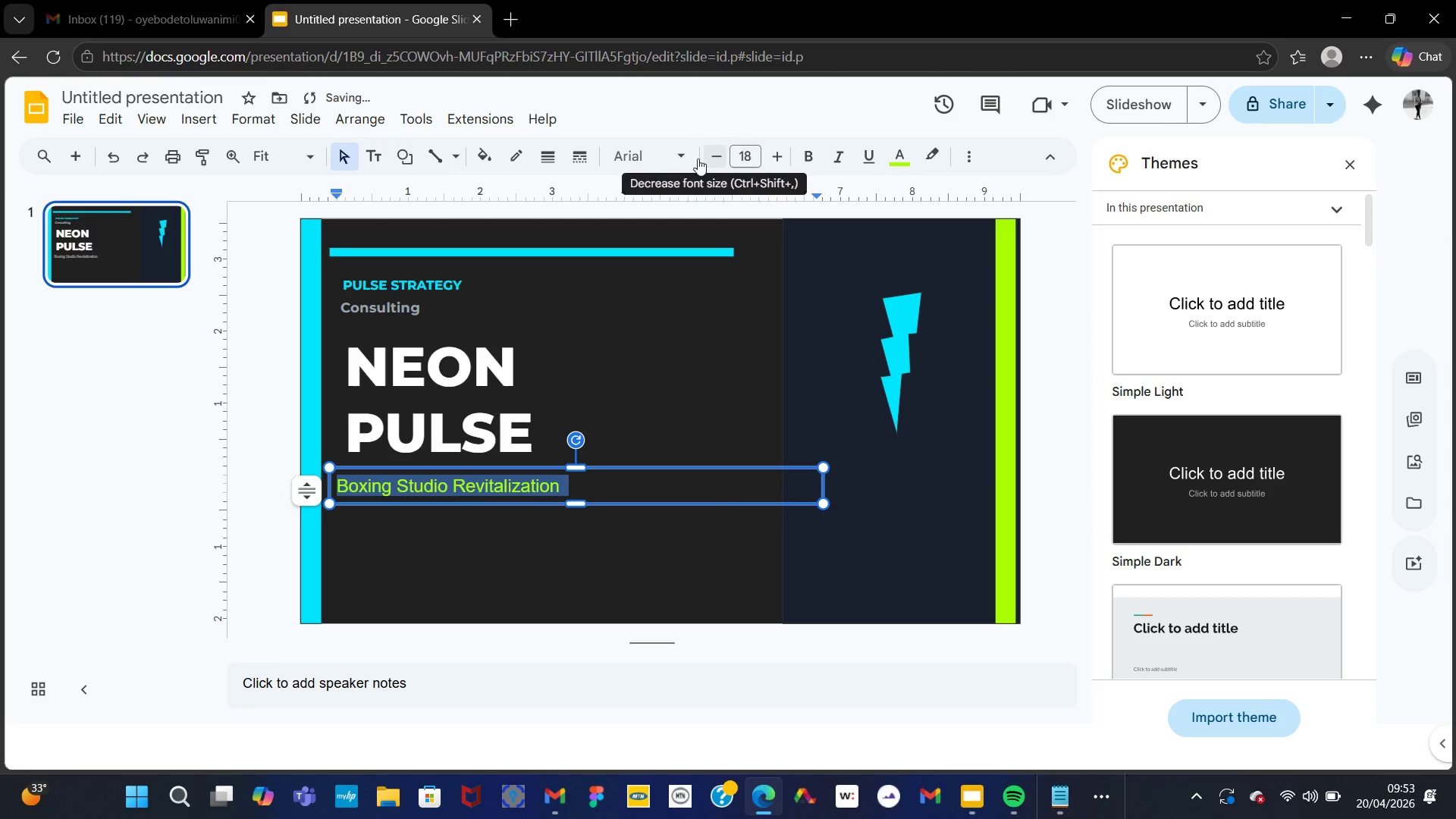 
left_click([676, 155])
 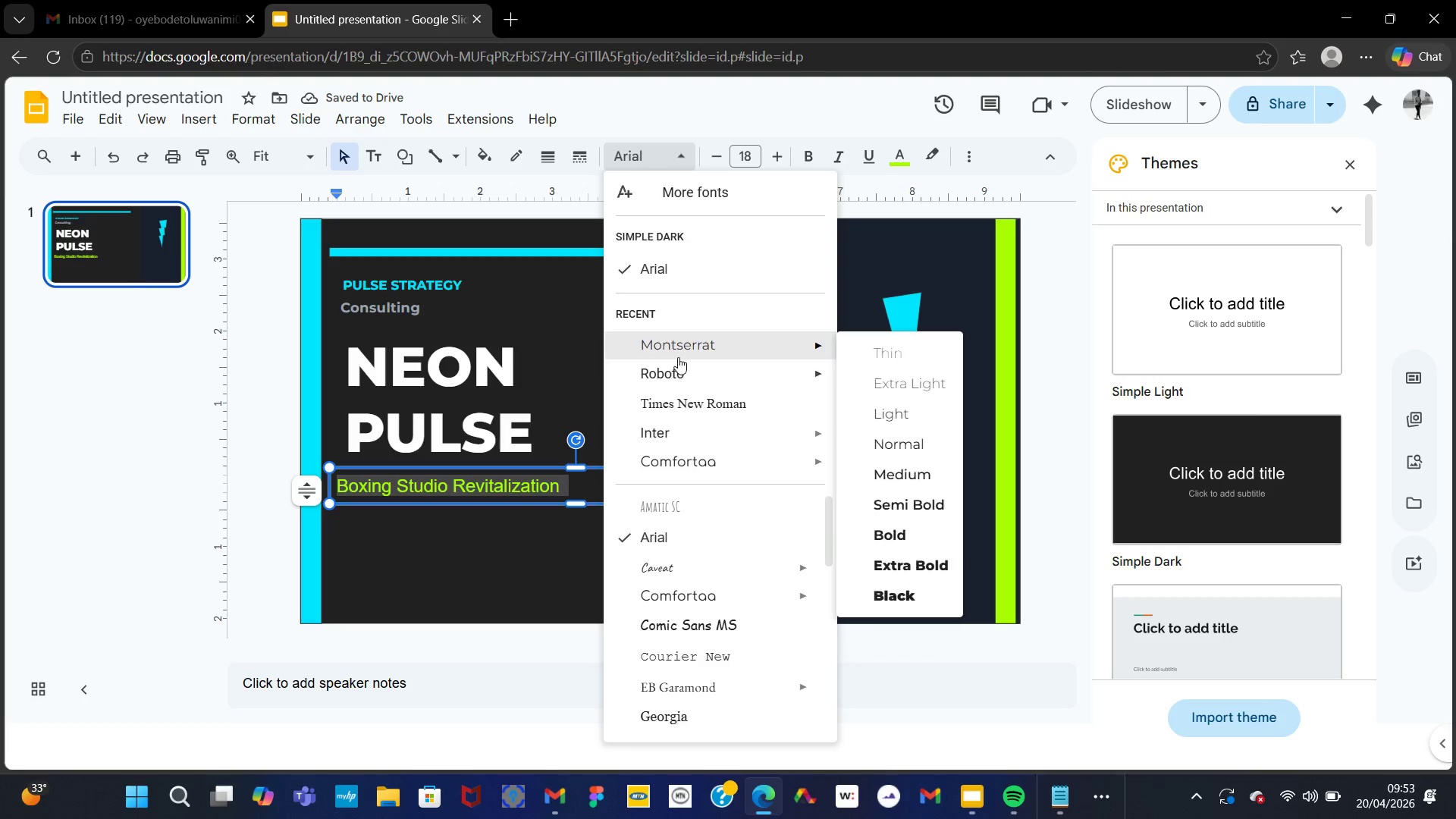 
left_click([676, 350])
 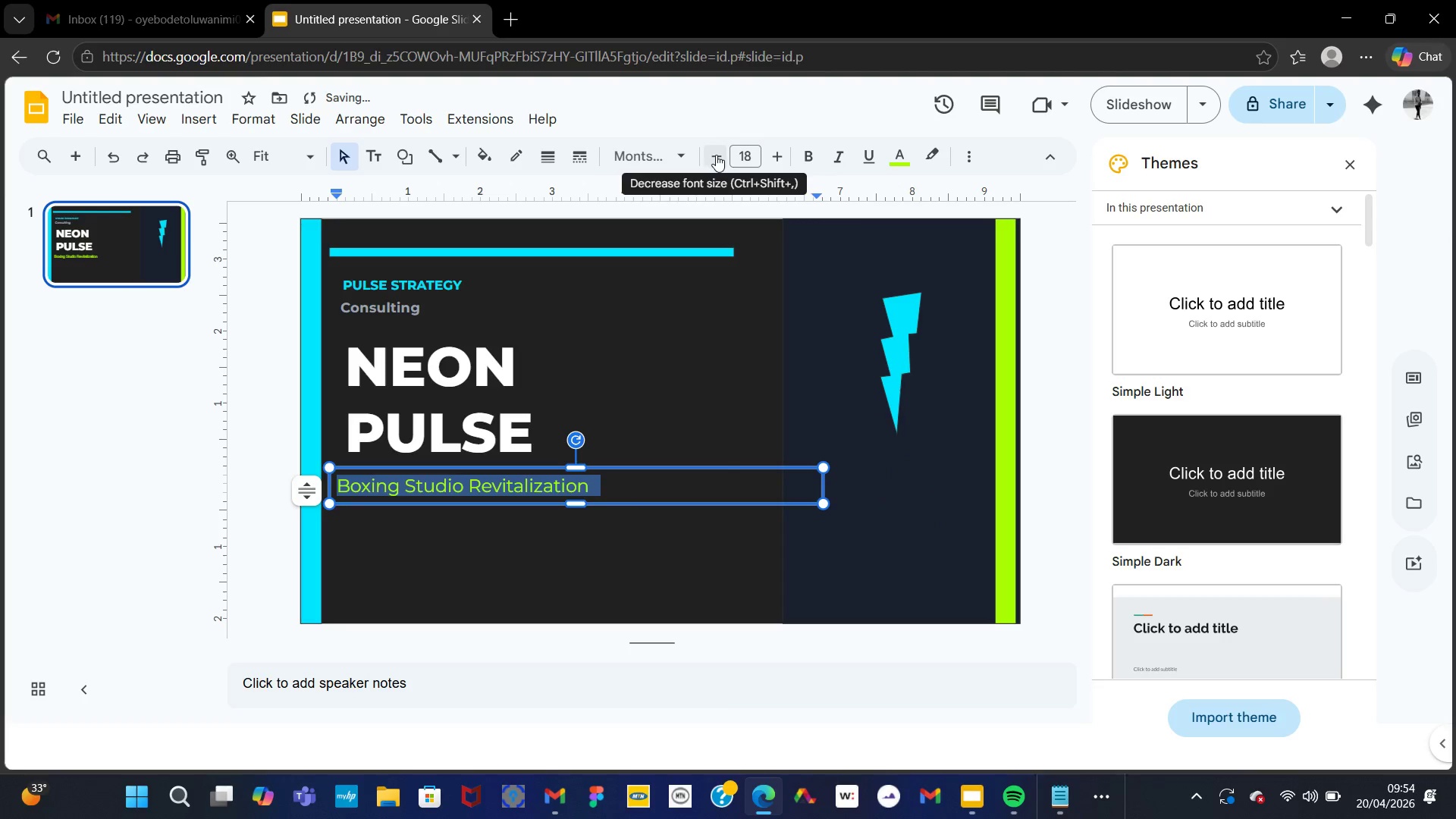 
double_click([716, 155])
 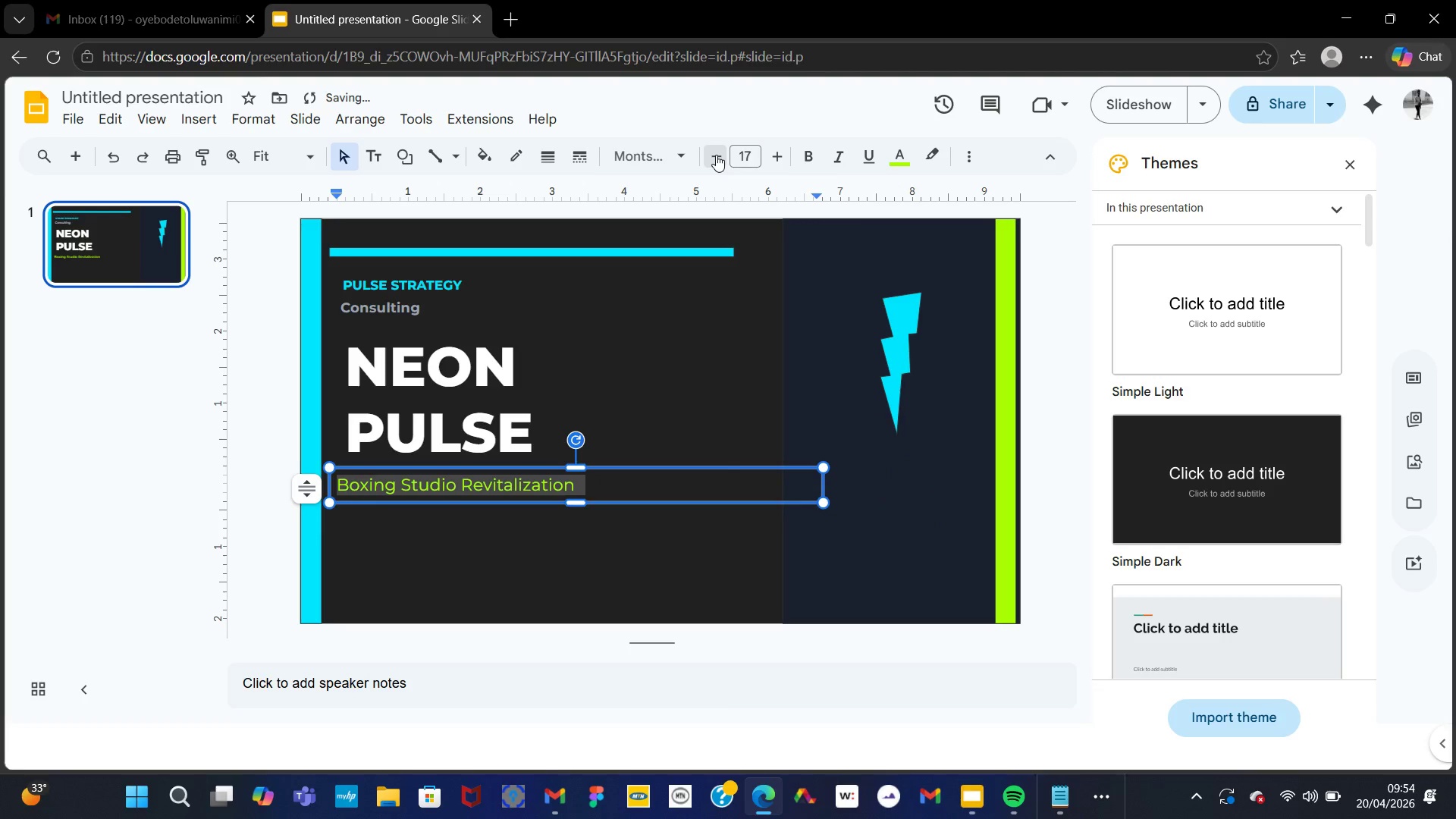 
triple_click([716, 155])
 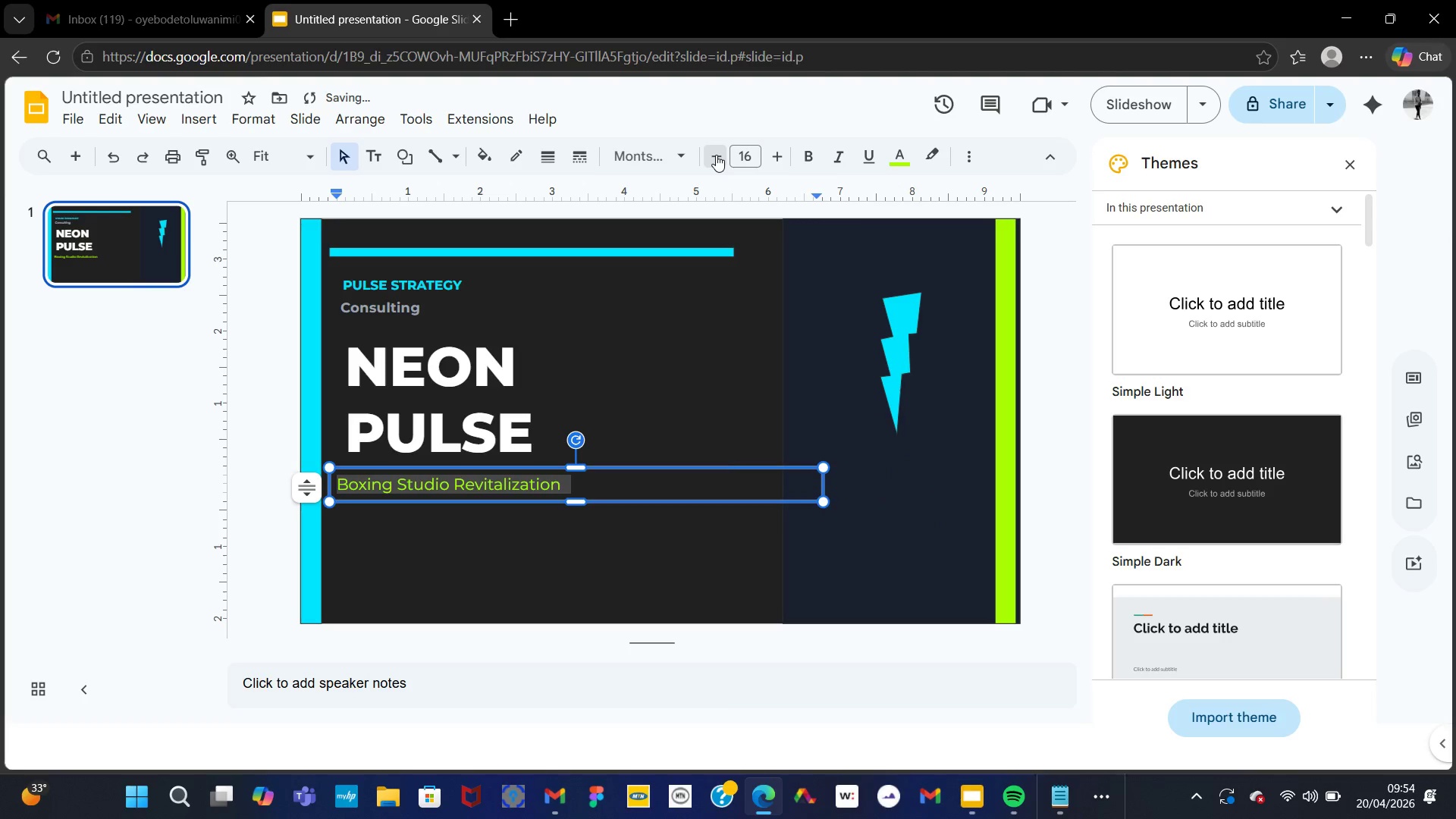 
triple_click([716, 155])
 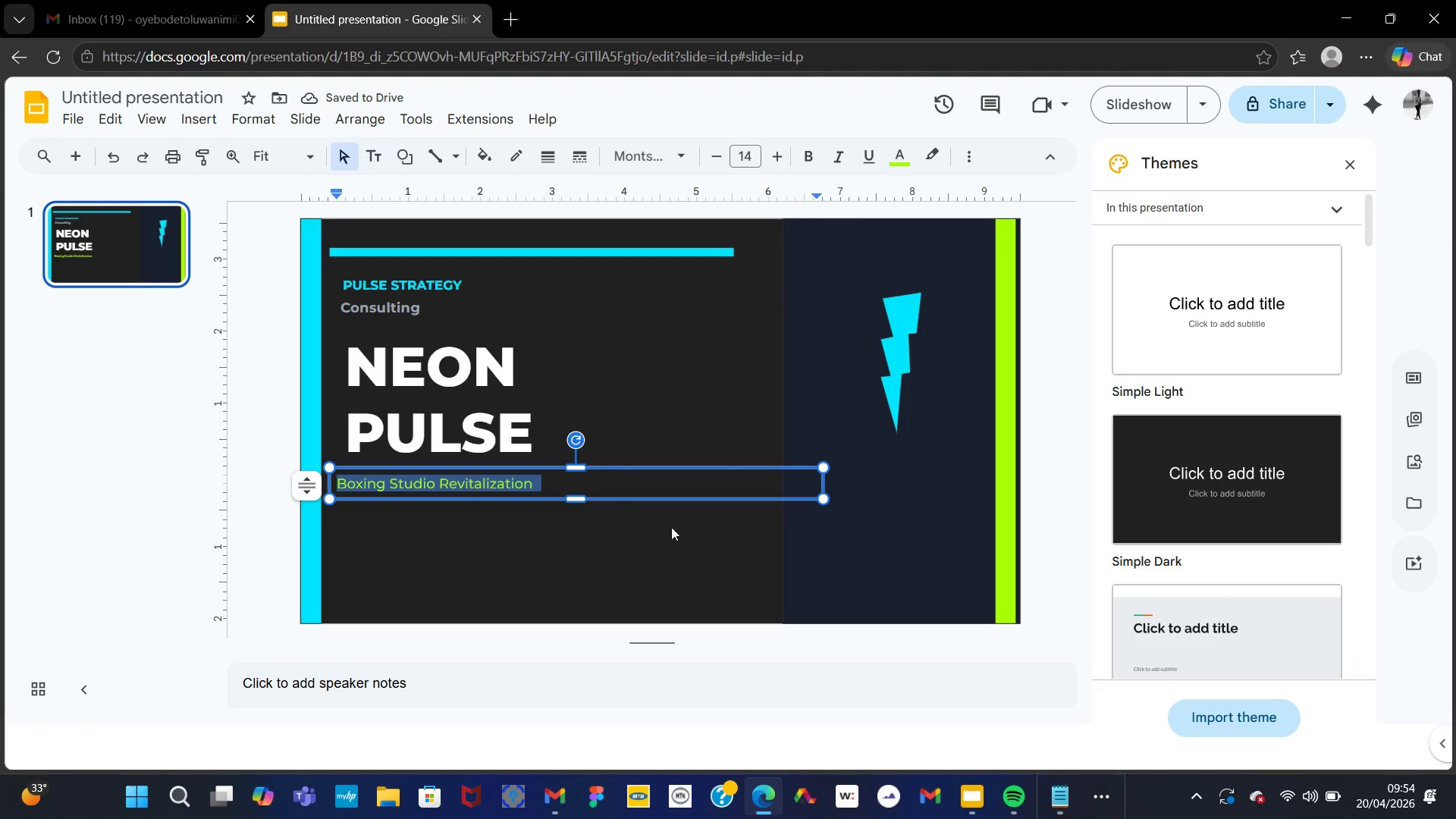 
left_click([589, 524])
 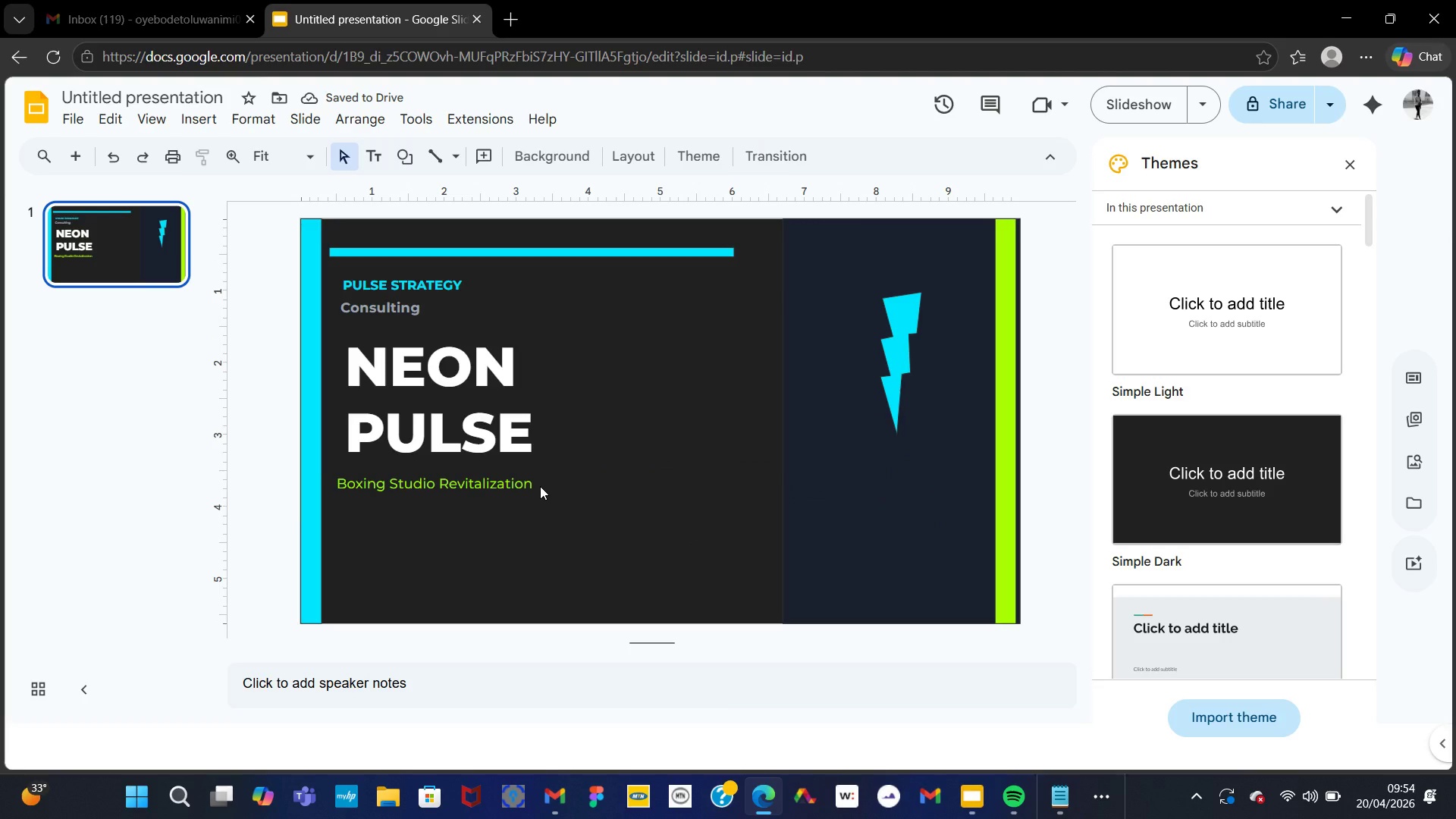 
left_click([540, 486])
 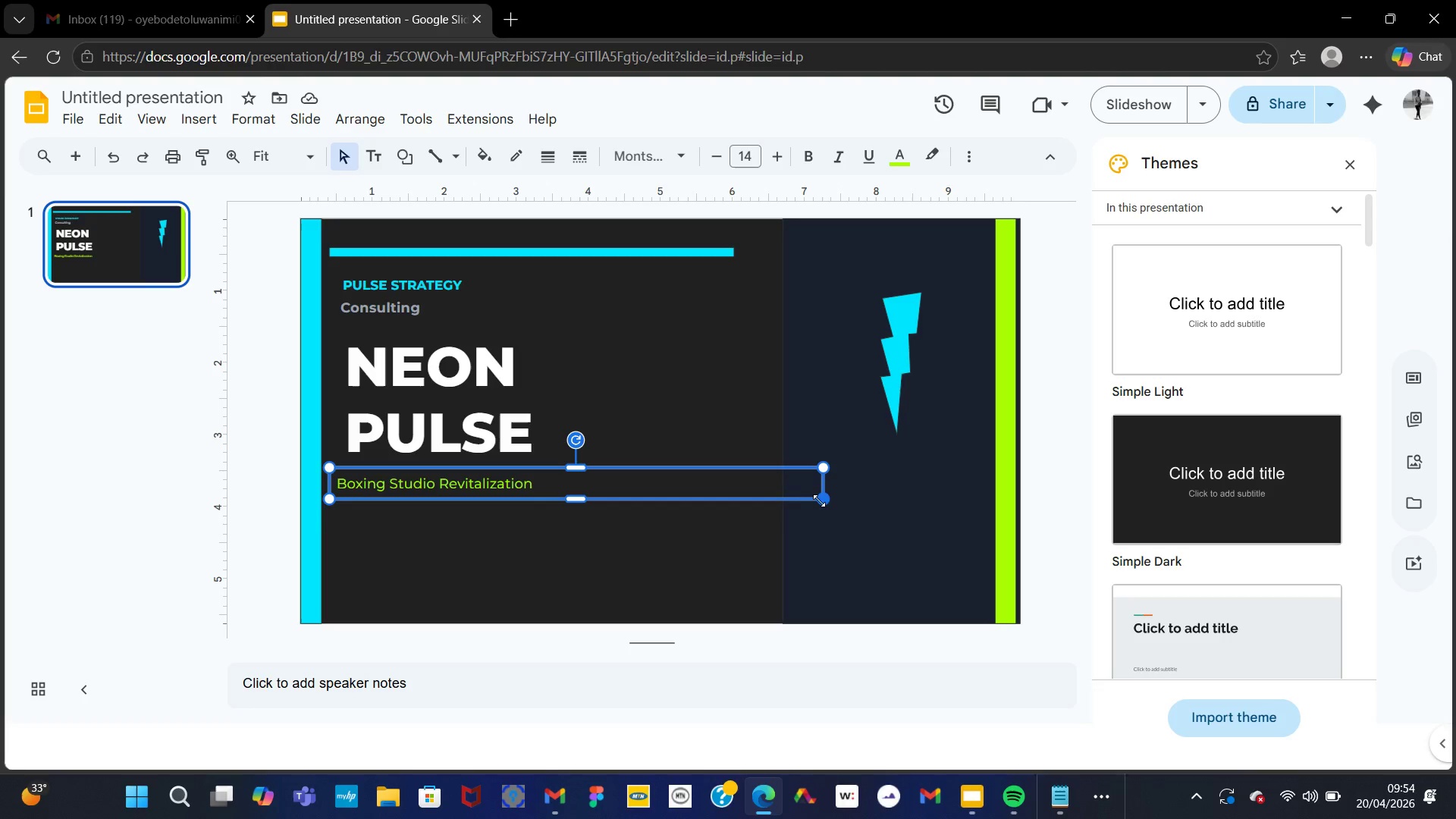 
left_click_drag(start_coordinate=[823, 500], to_coordinate=[971, 486])
 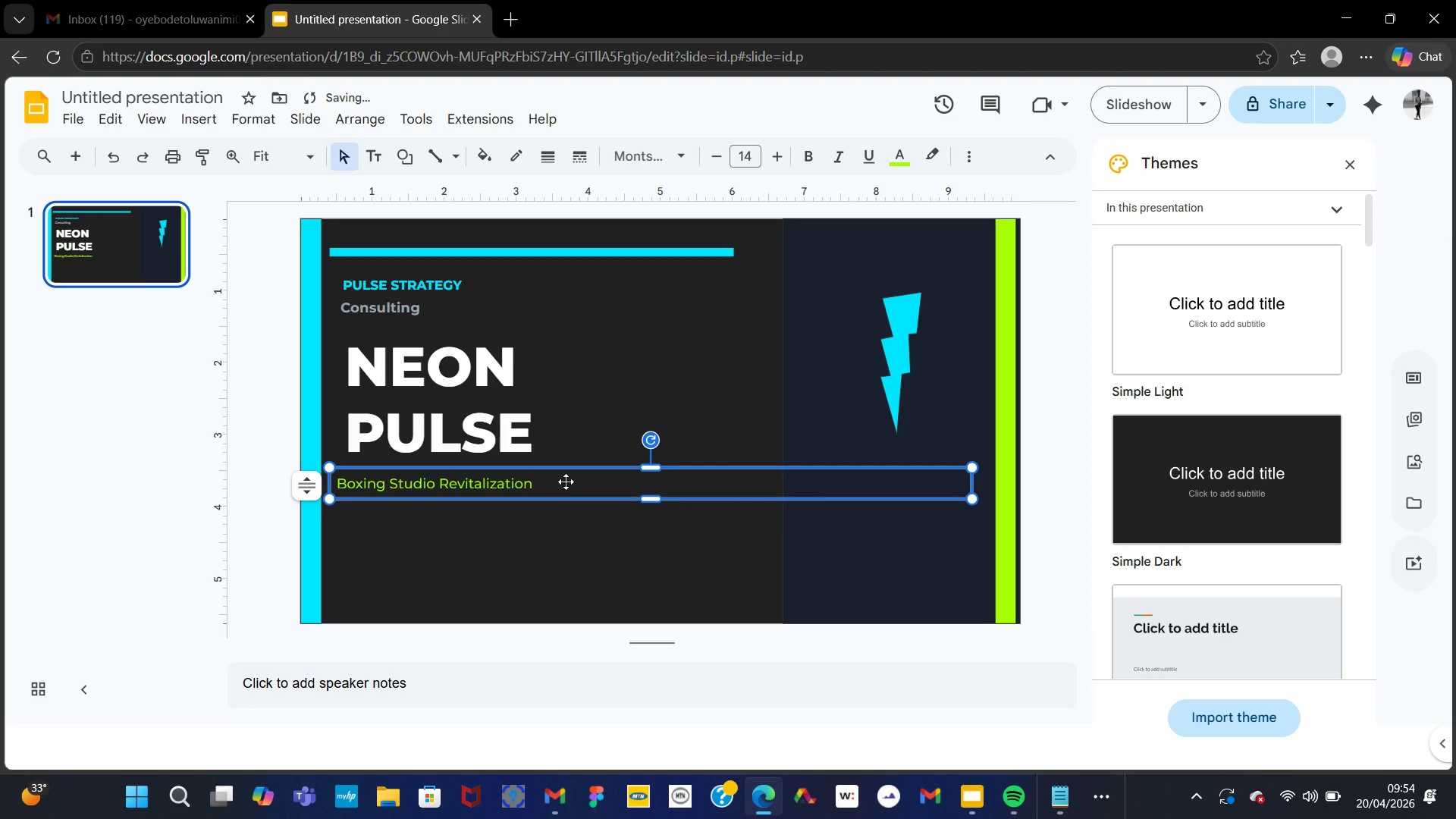 
left_click([565, 482])
 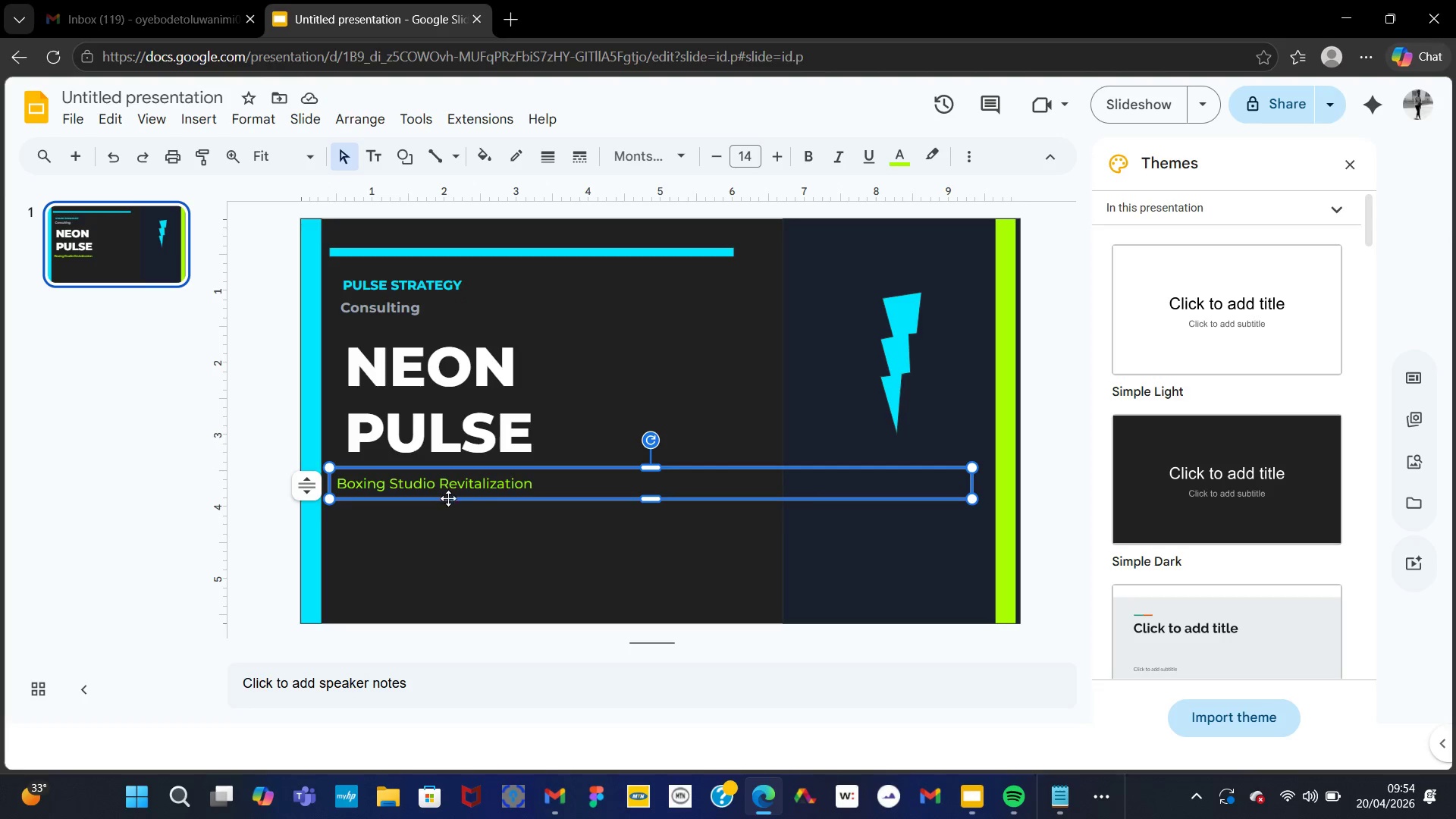 
wait(5.12)
 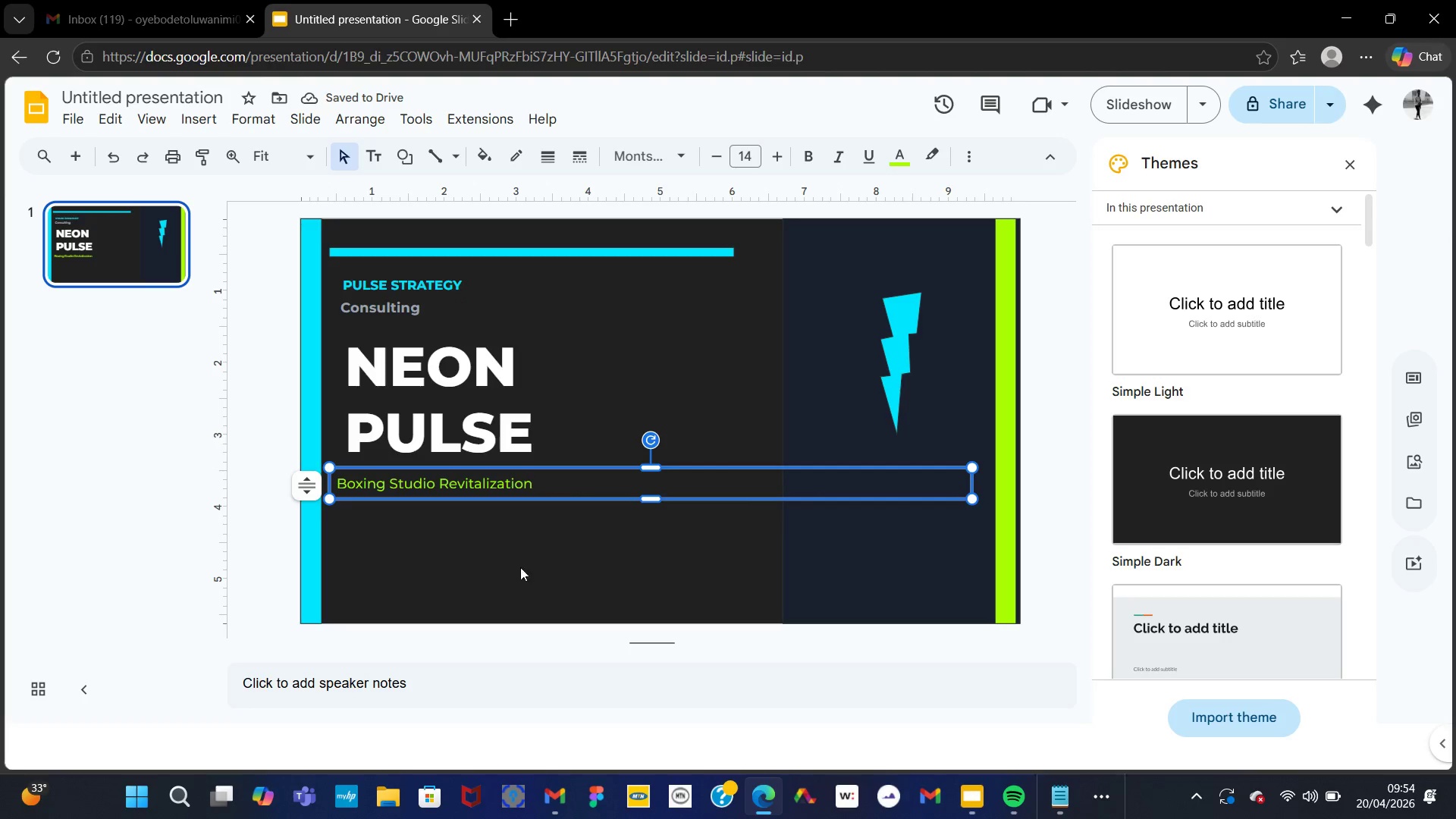 
left_click_drag(start_coordinate=[535, 488], to_coordinate=[538, 460])
 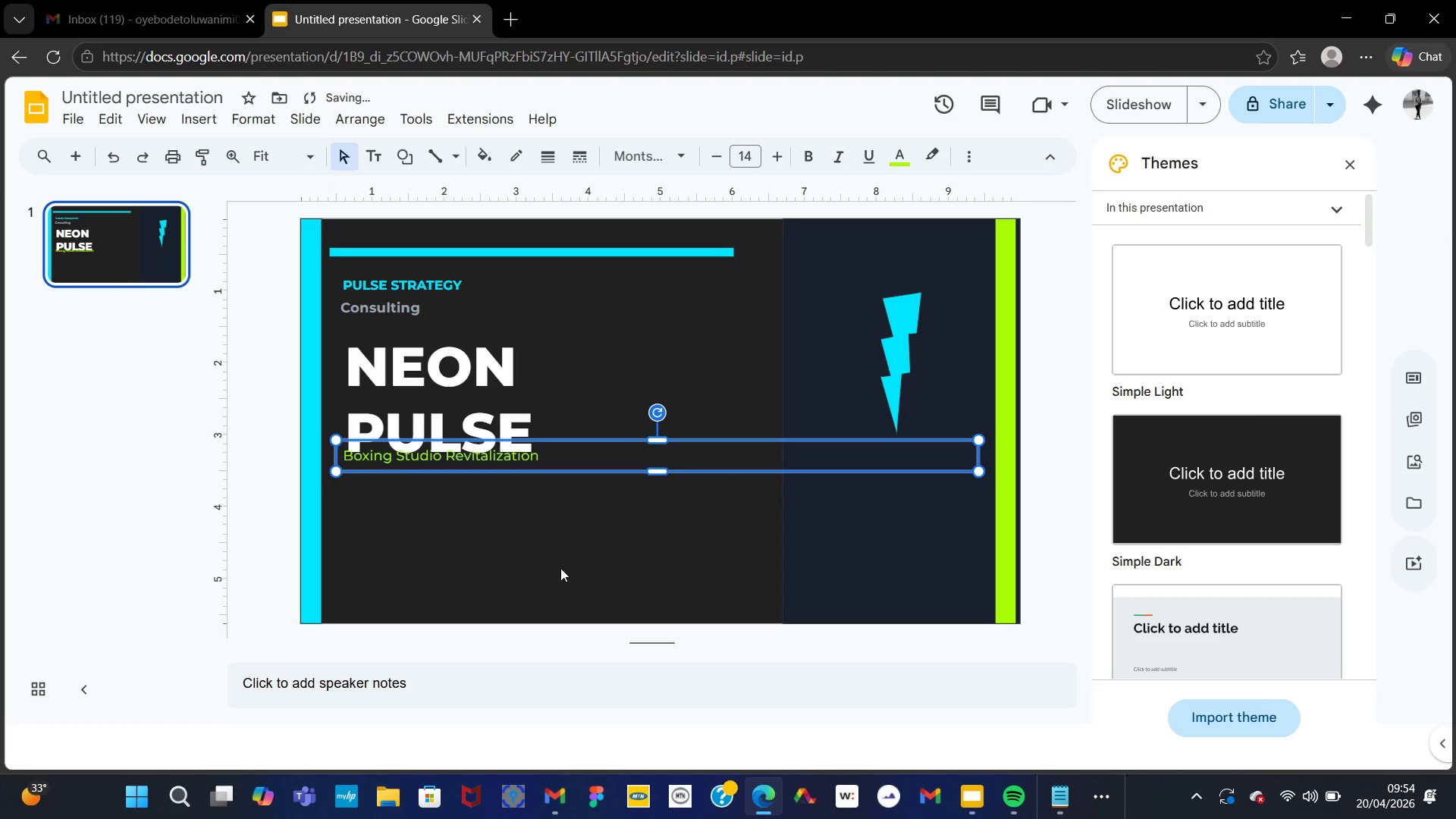 
left_click([560, 568])
 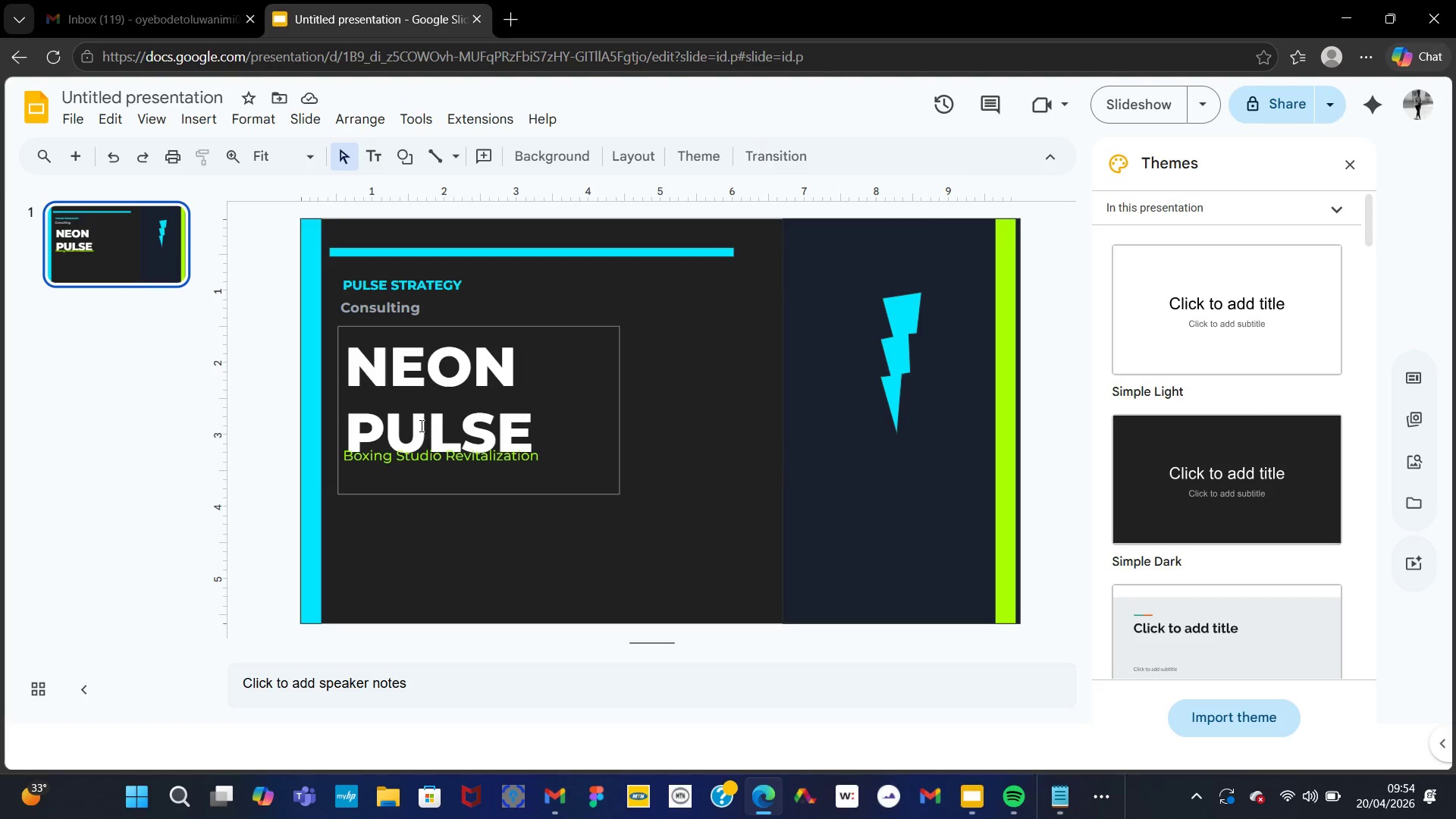 
wait(6.52)
 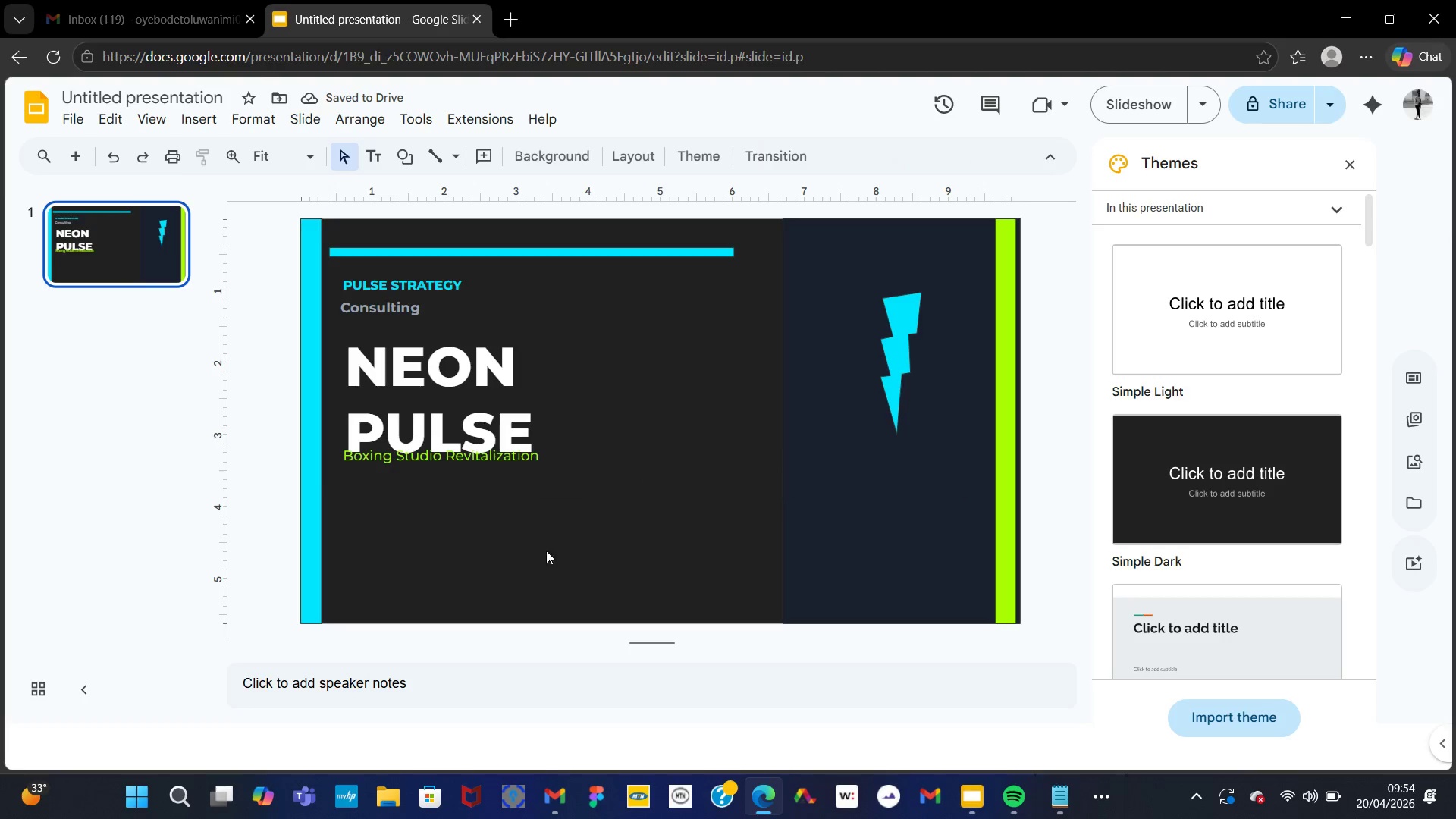 
left_click([377, 460])
 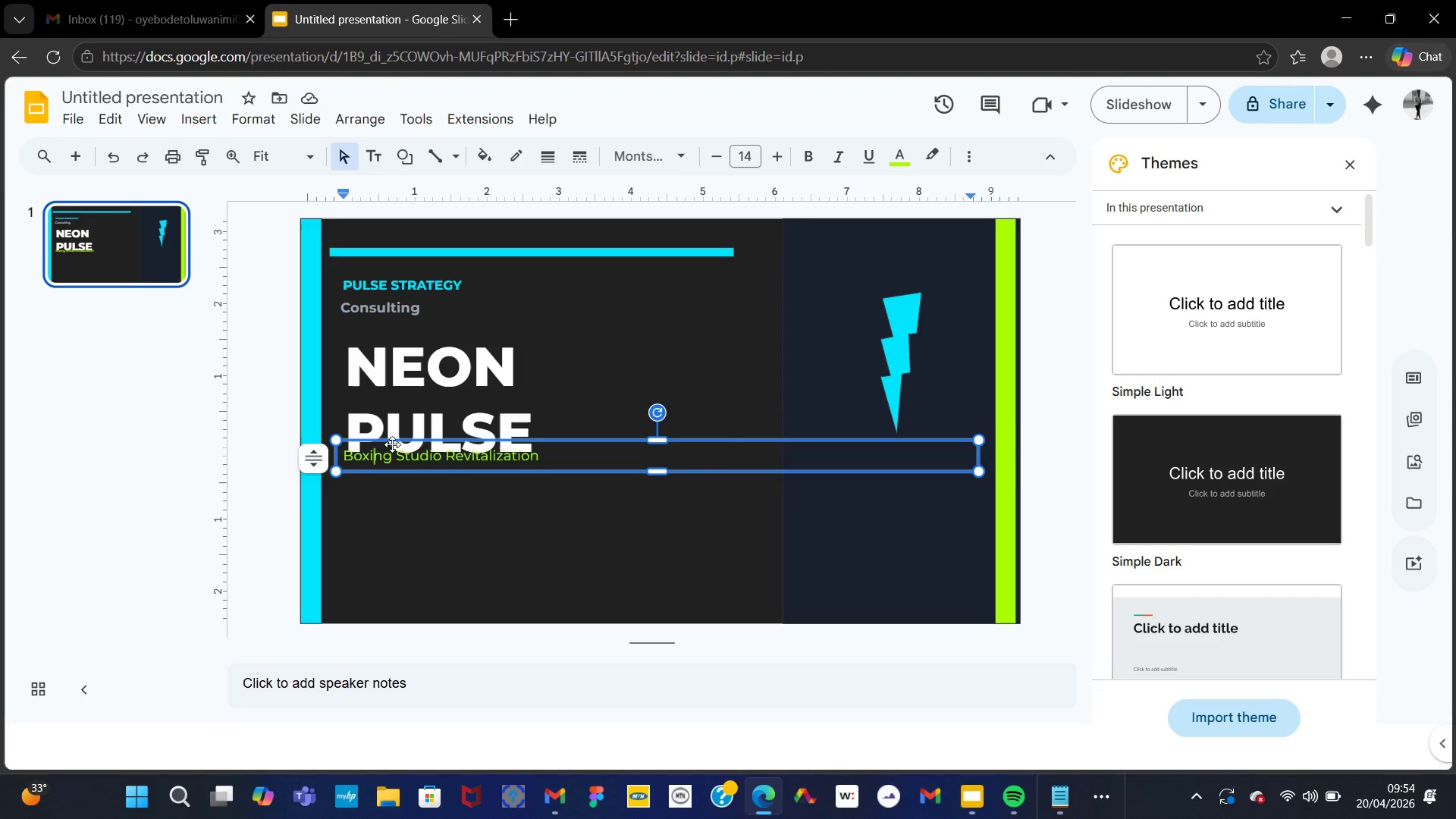 
left_click_drag(start_coordinate=[392, 444], to_coordinate=[397, 444])
 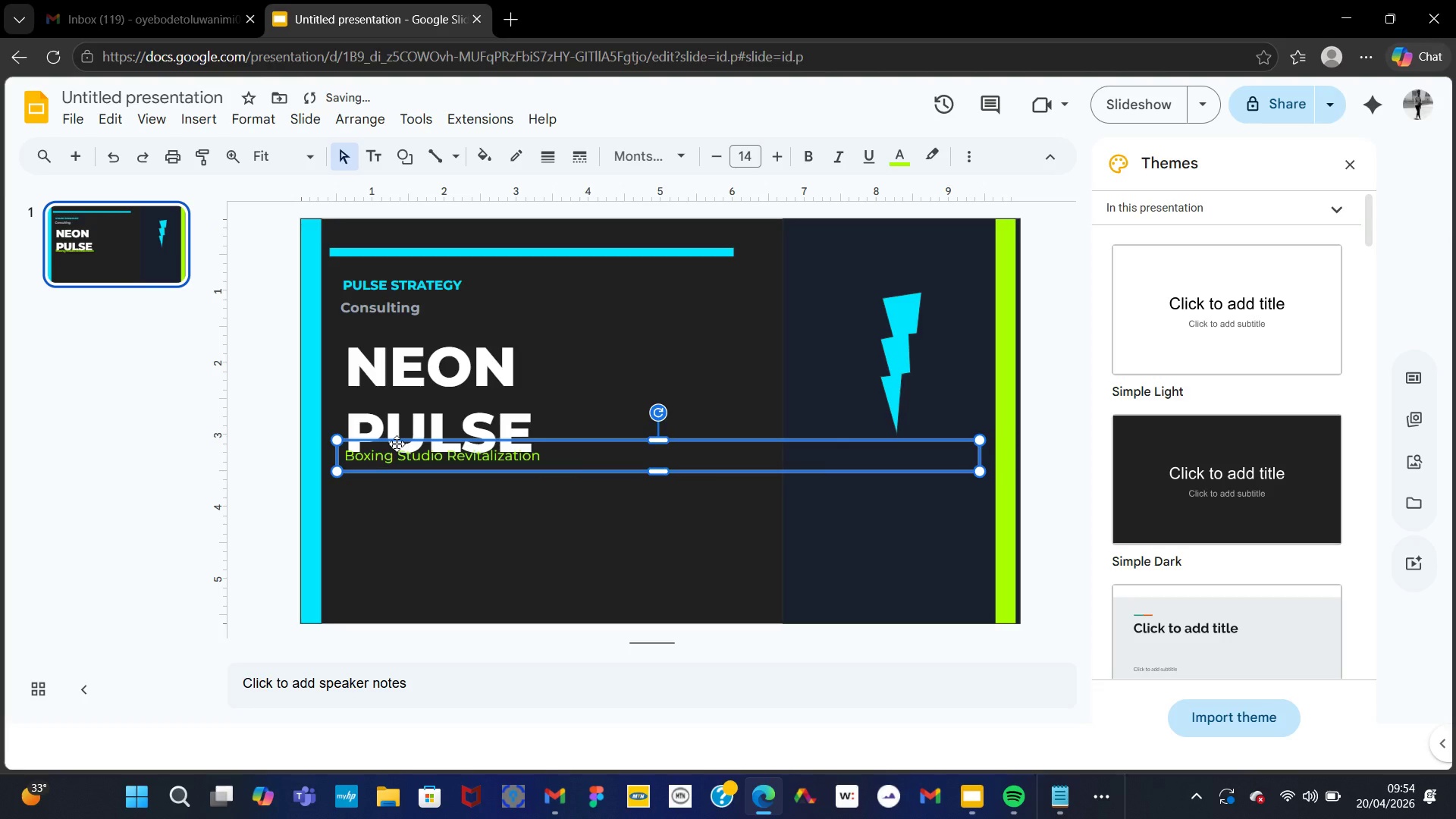 
key(Control+Z)
 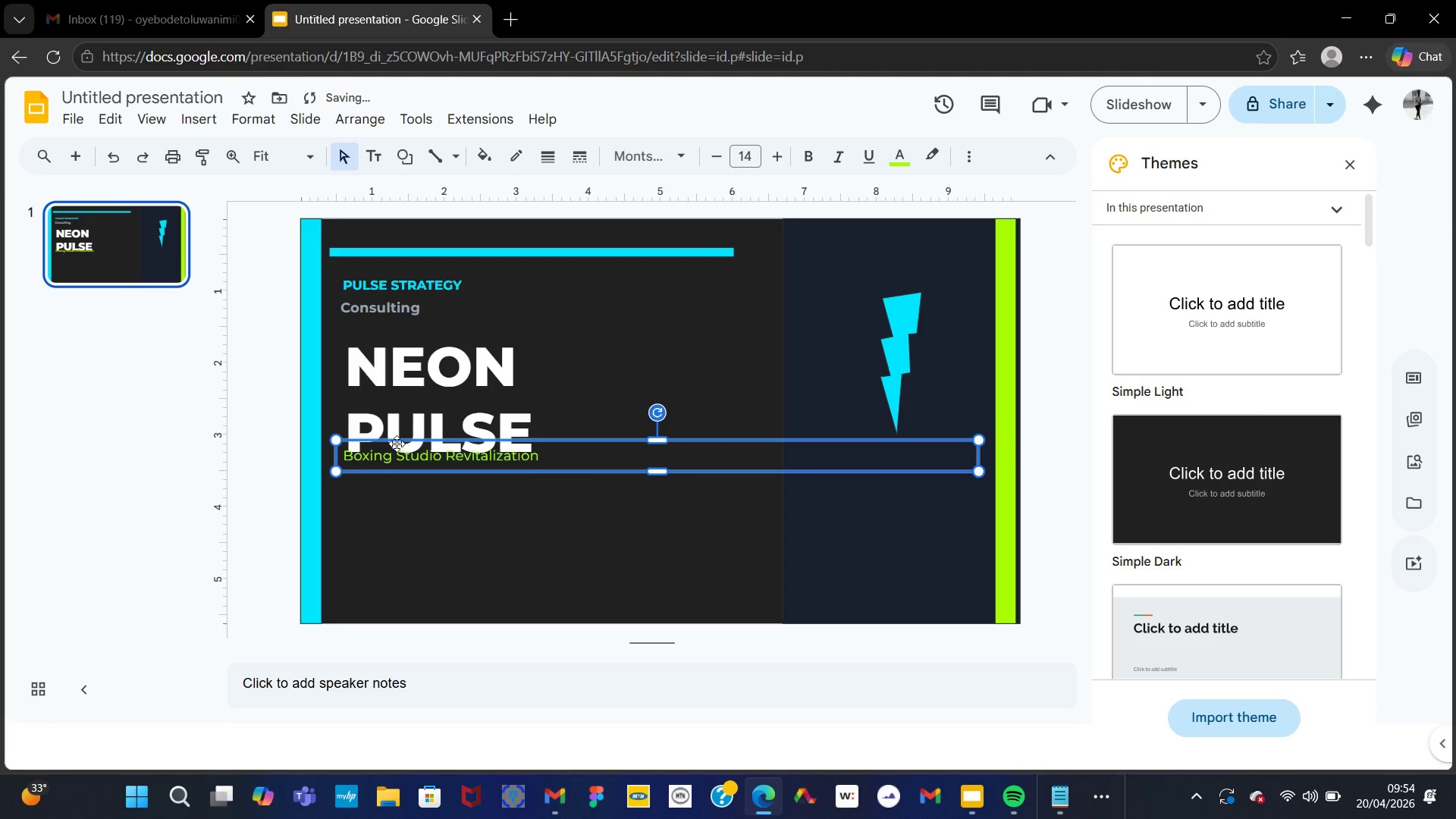 
key(Control+Z)
 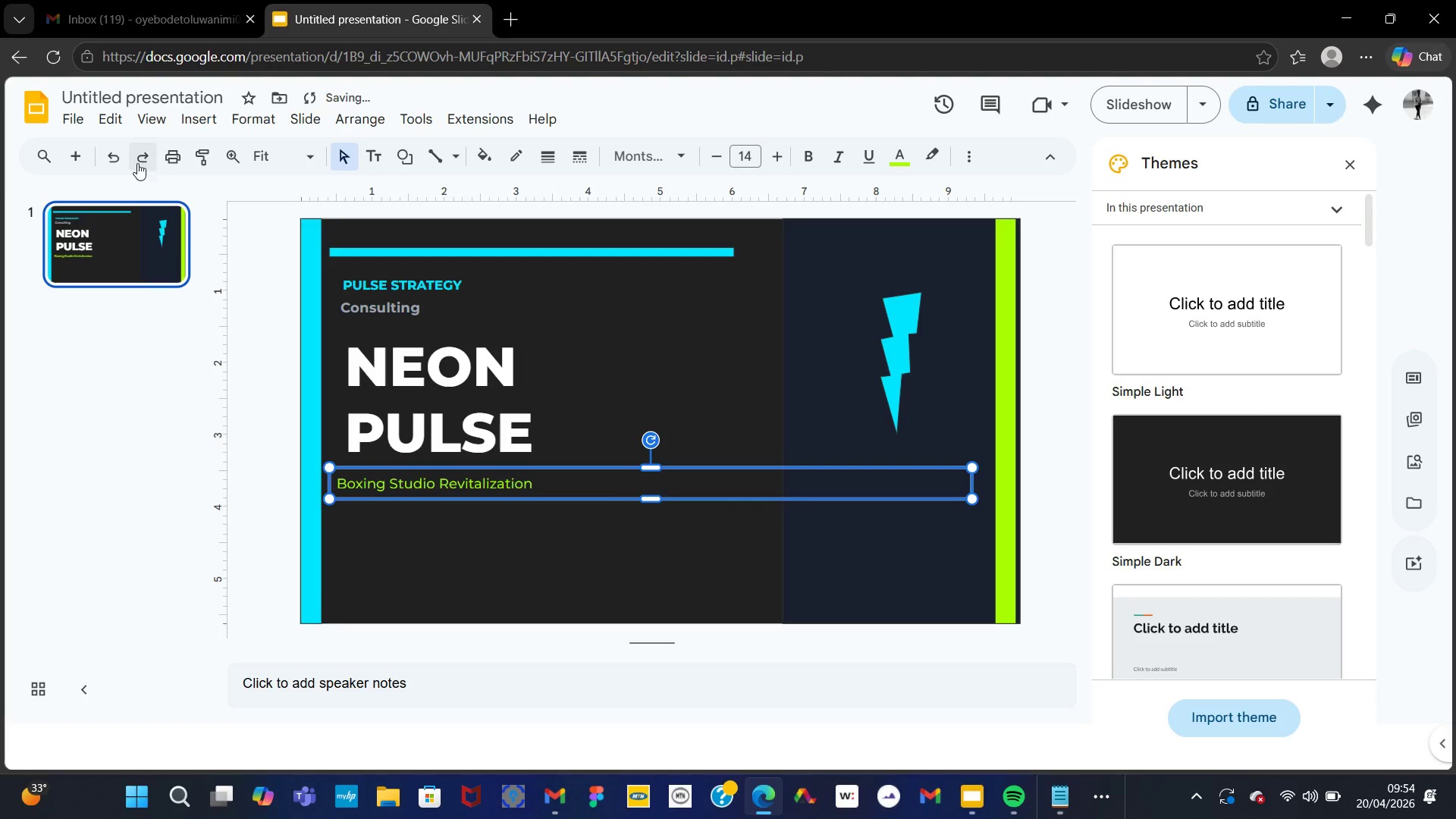 
left_click([140, 162])
 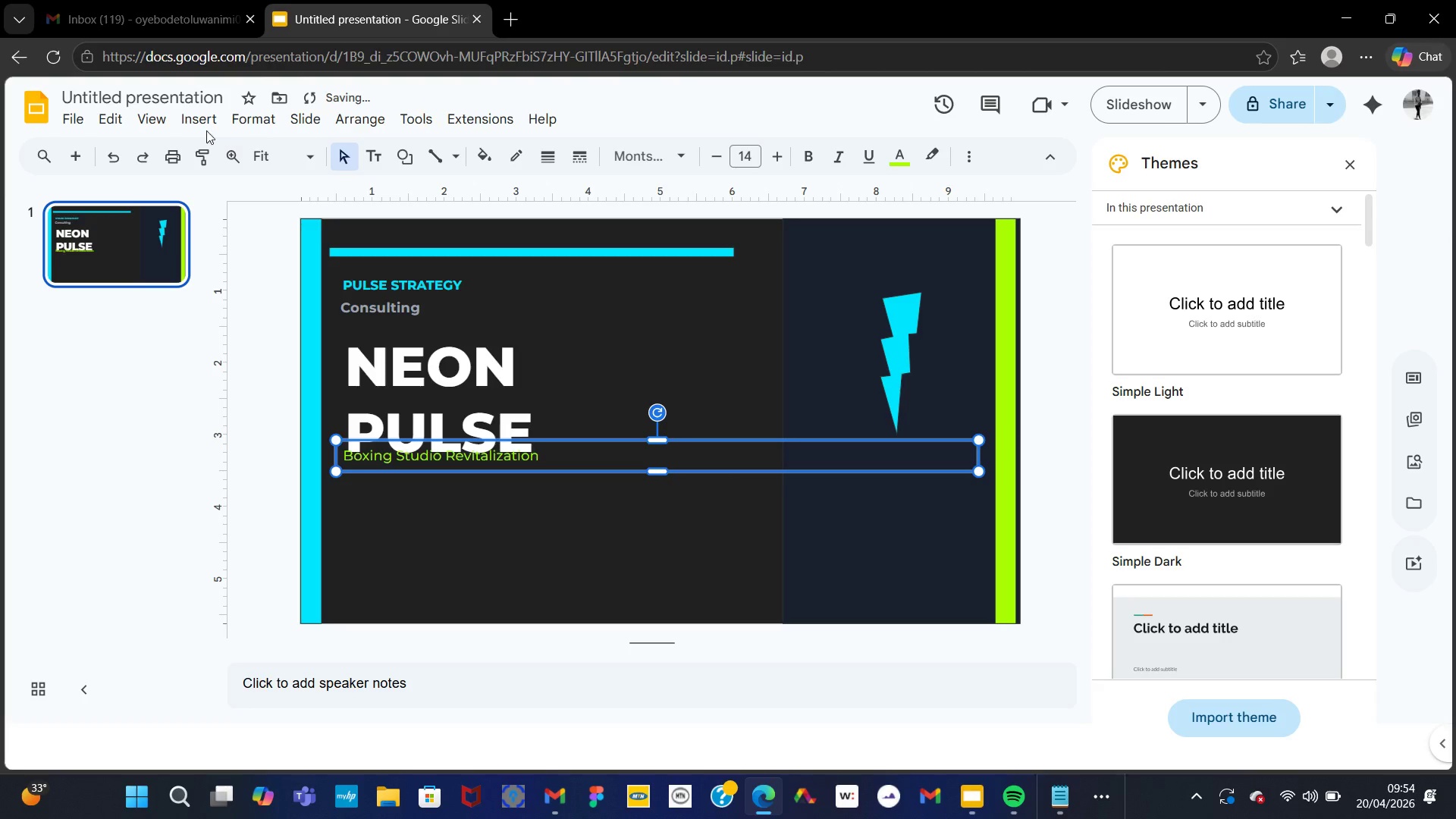 
left_click([197, 119])
 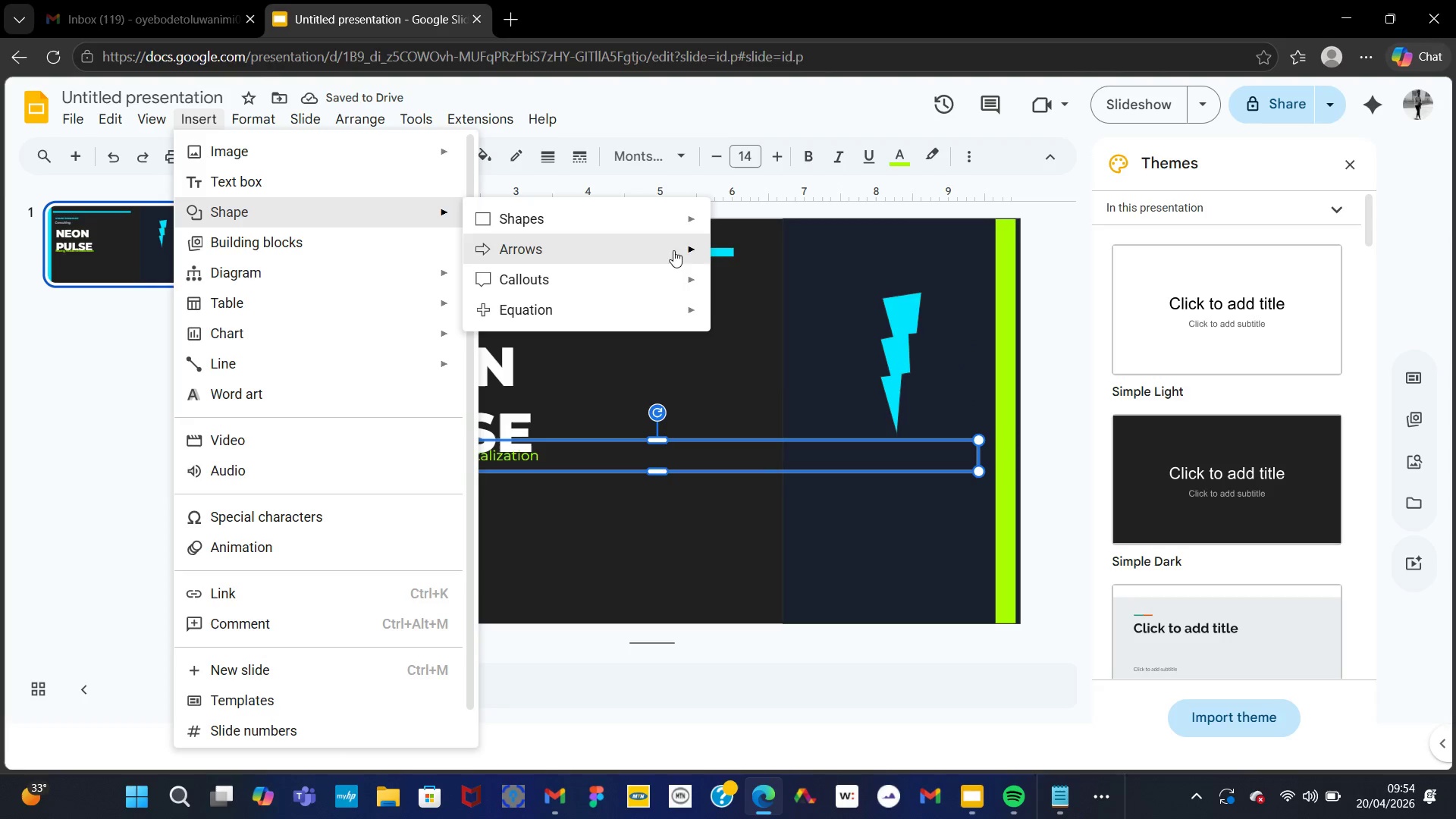 
left_click([726, 225])
 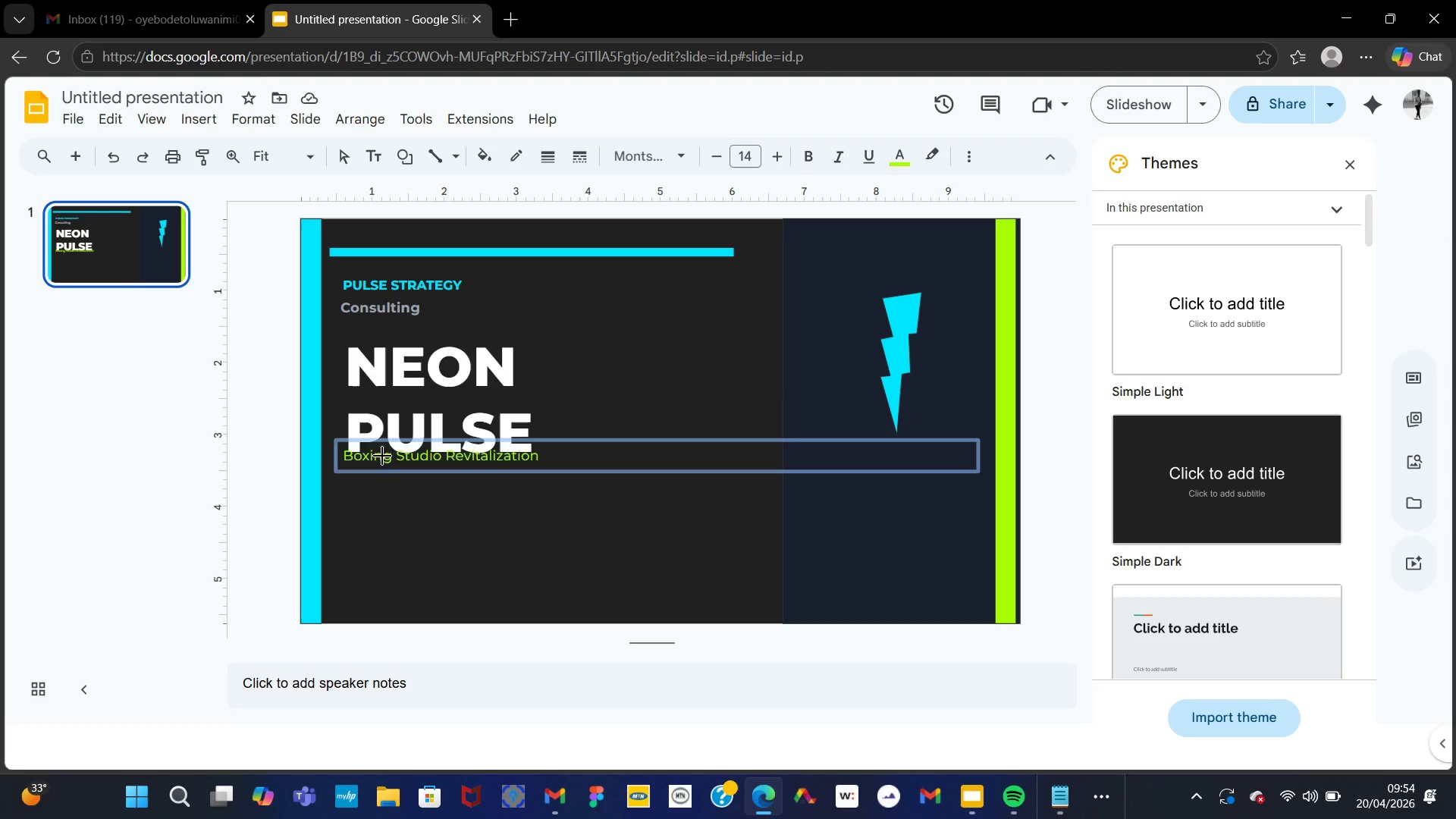 
left_click([384, 492])
 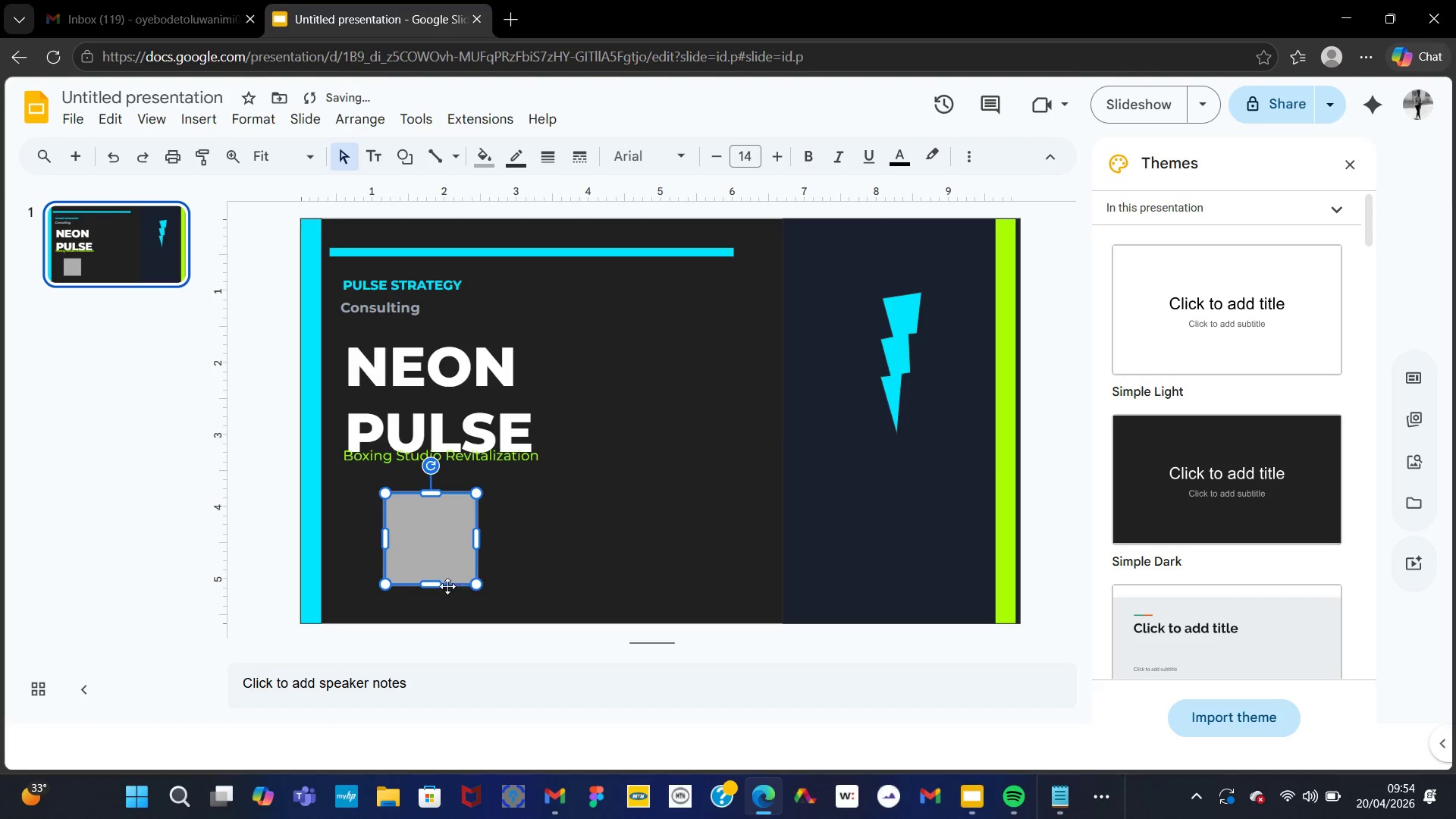 
left_click_drag(start_coordinate=[436, 580], to_coordinate=[426, 504])
 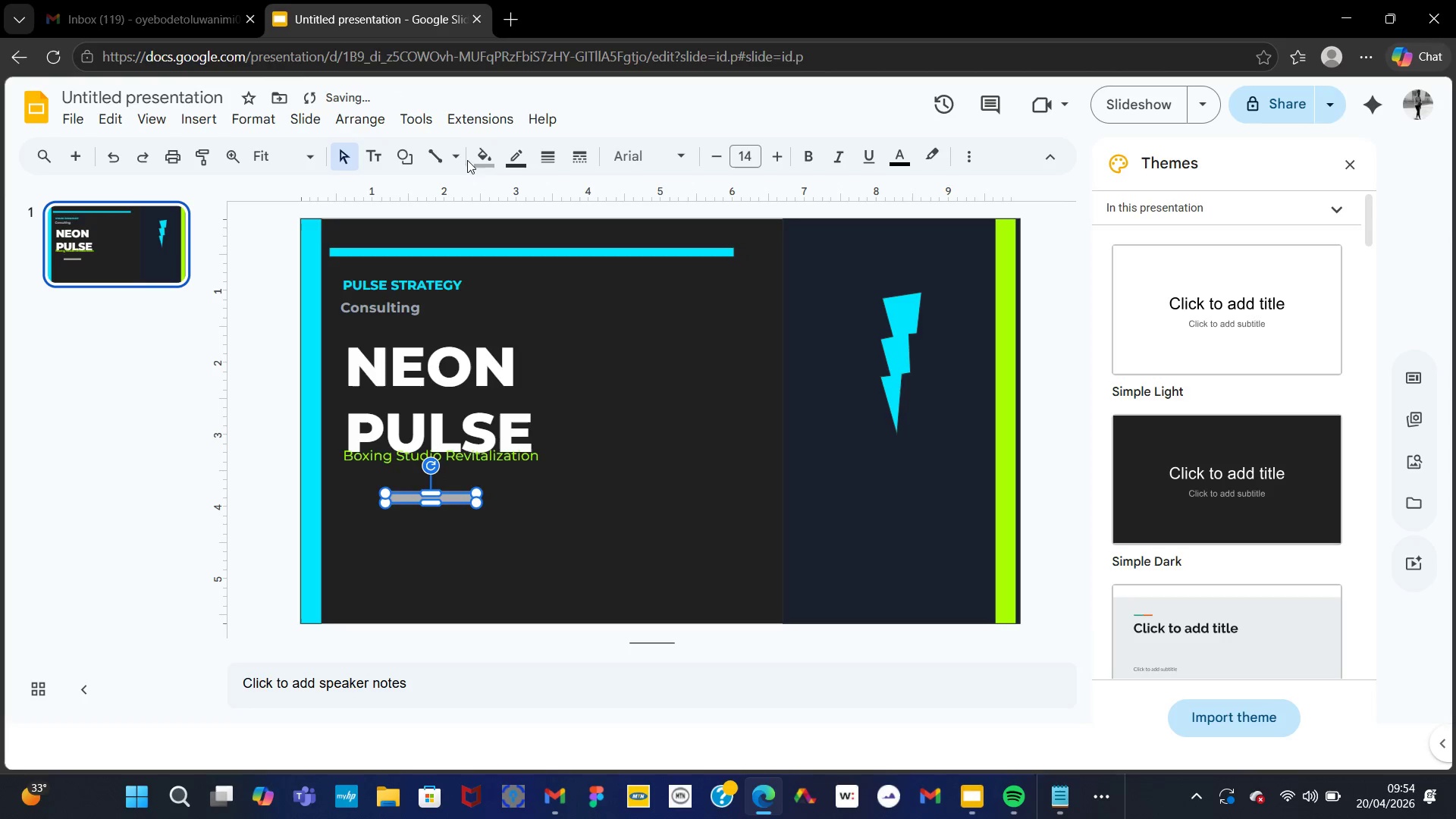 
left_click([479, 160])
 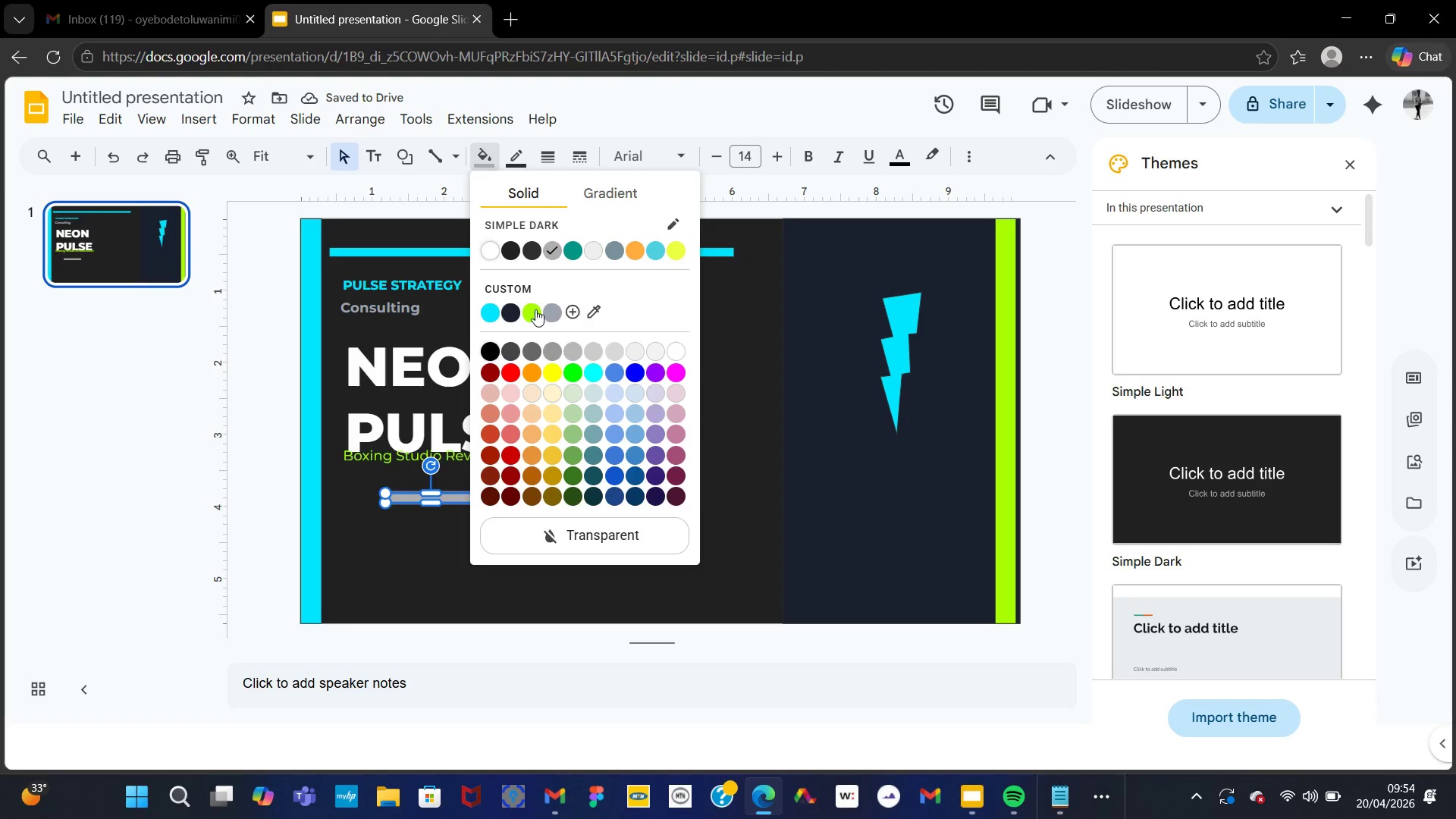 
left_click([532, 309])
 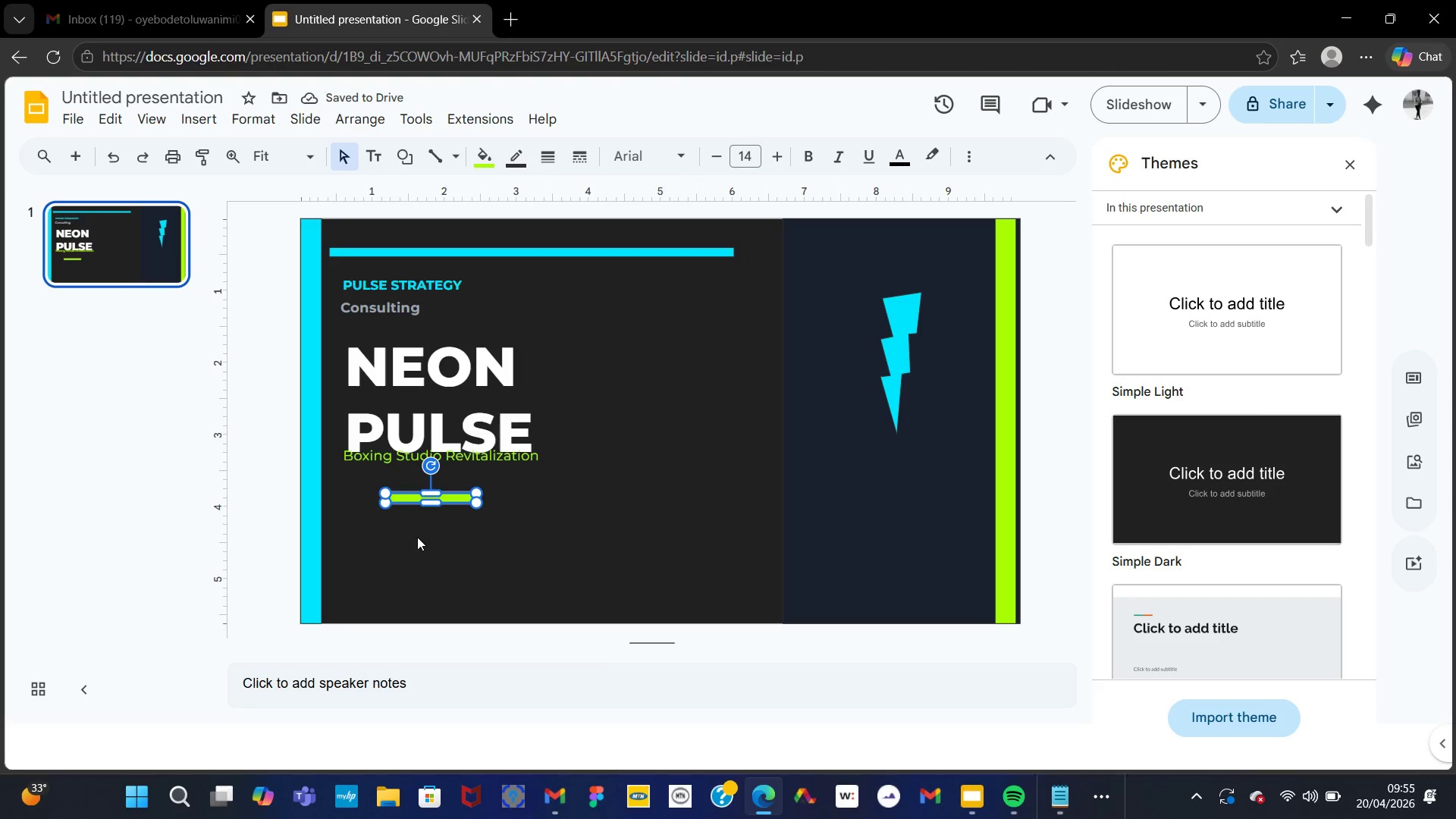 
left_click_drag(start_coordinate=[415, 497], to_coordinate=[372, 446])
 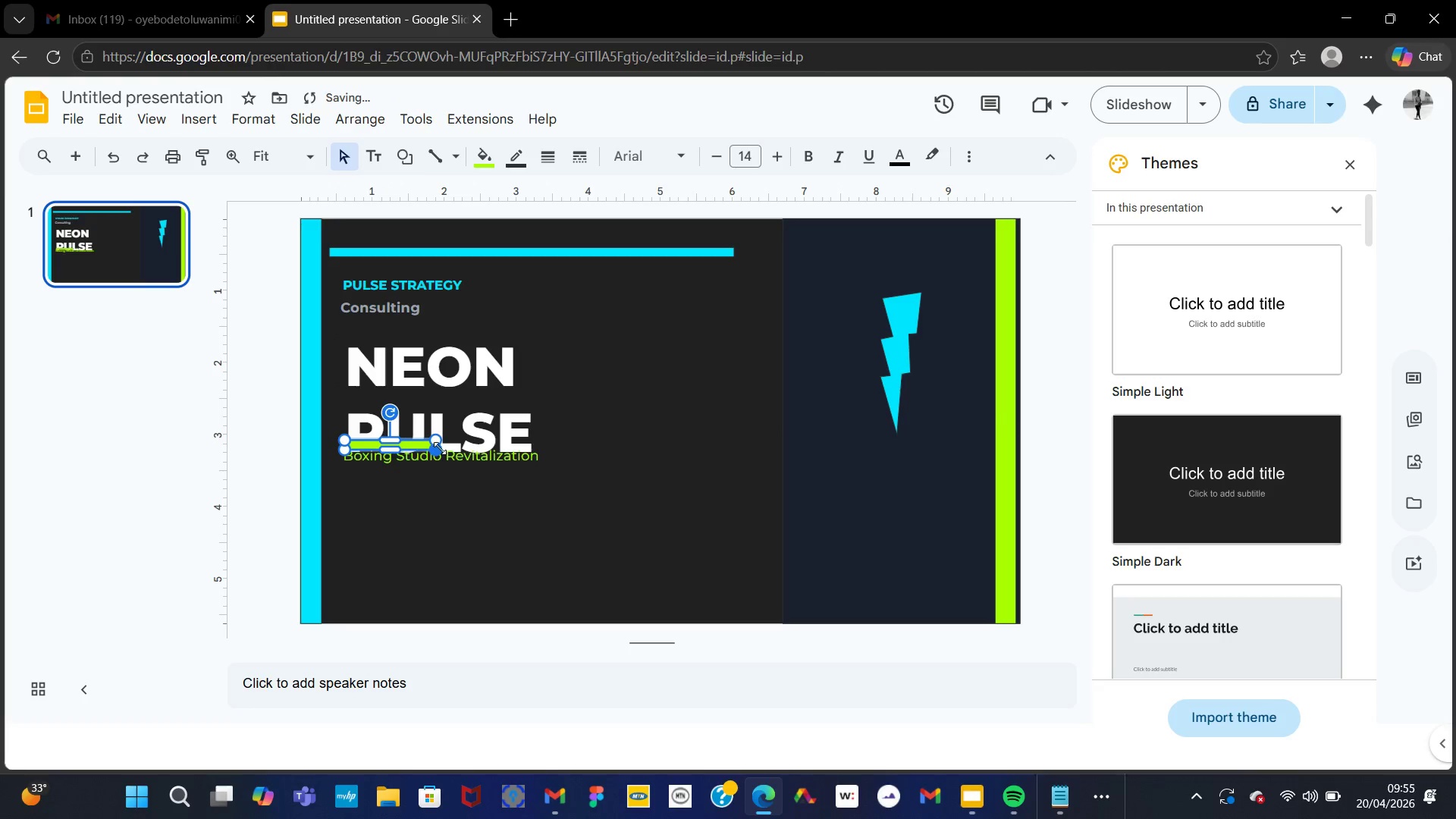 
left_click_drag(start_coordinate=[438, 451], to_coordinate=[559, 444])
 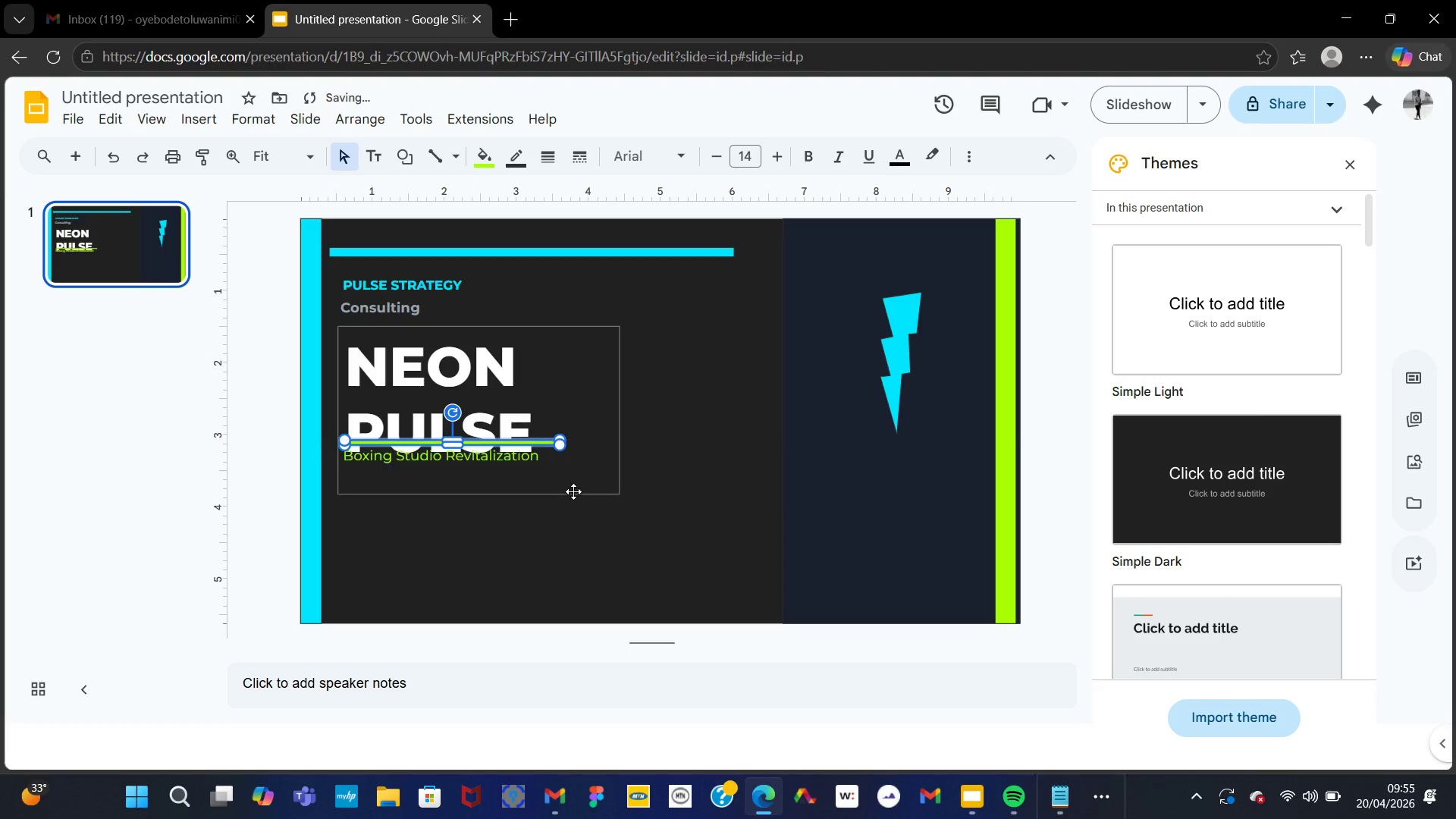 
left_click([573, 491])
 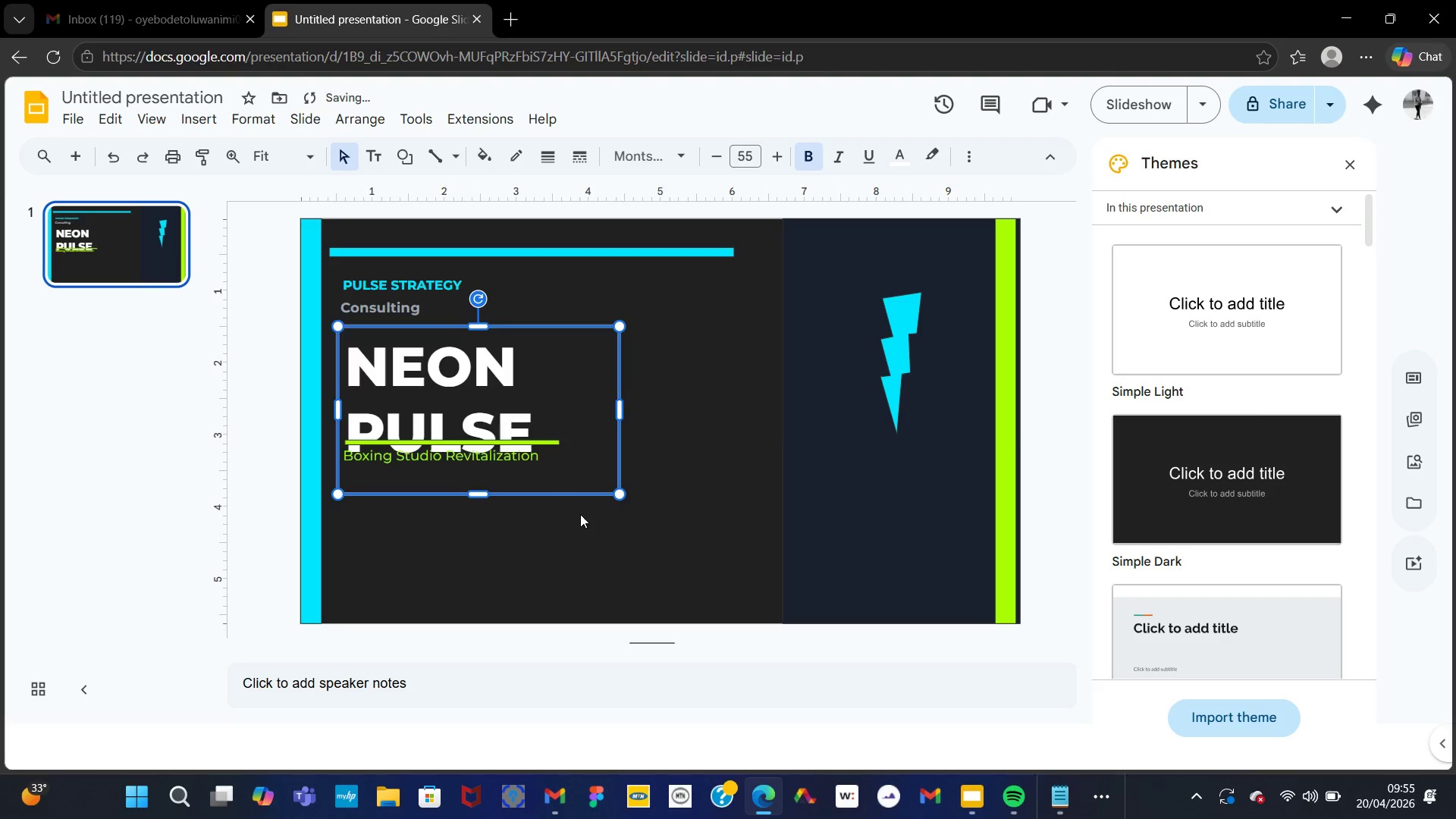 
left_click([580, 514])
 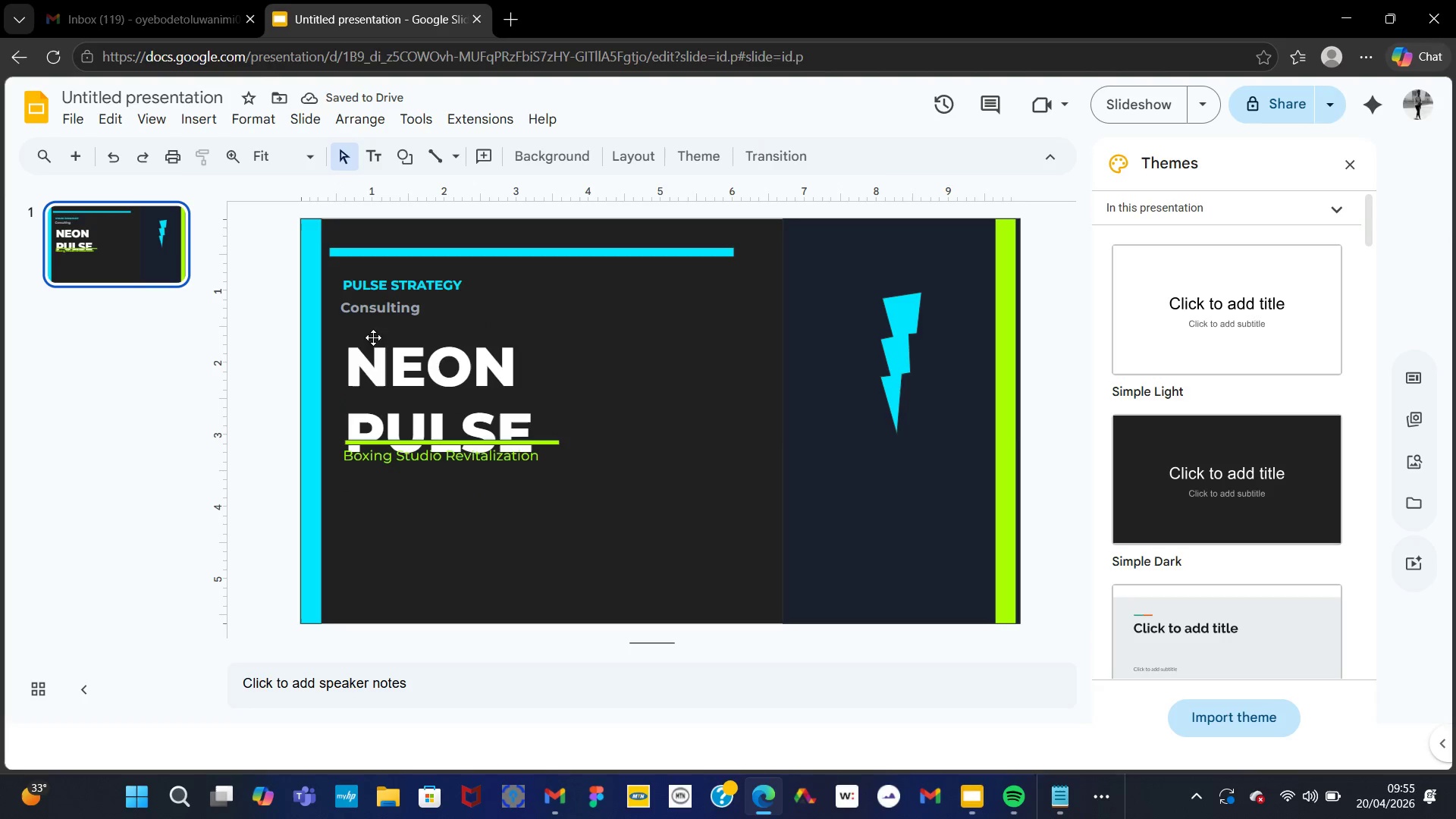 
left_click([391, 372])
 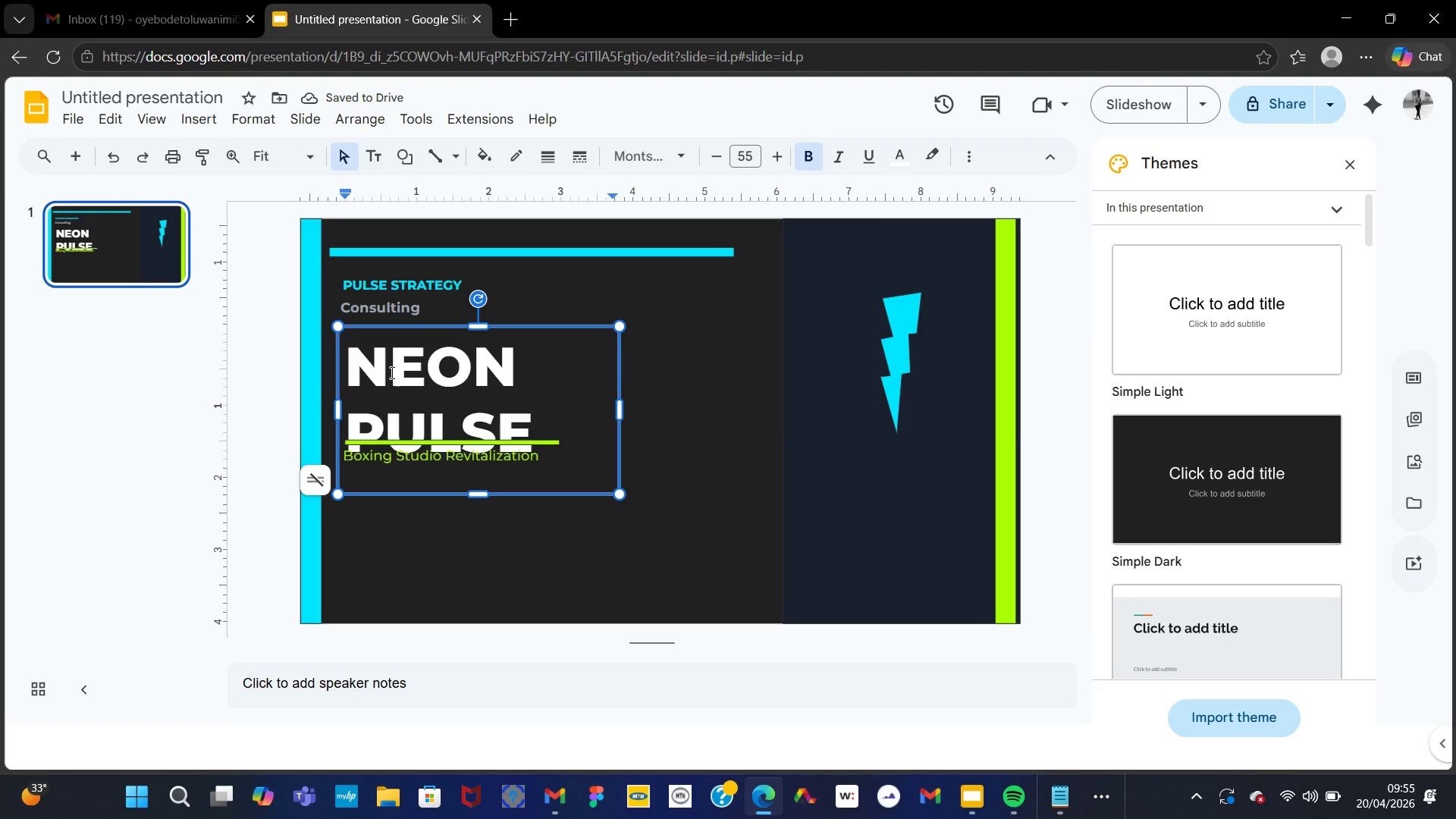 
key(Control+A)
 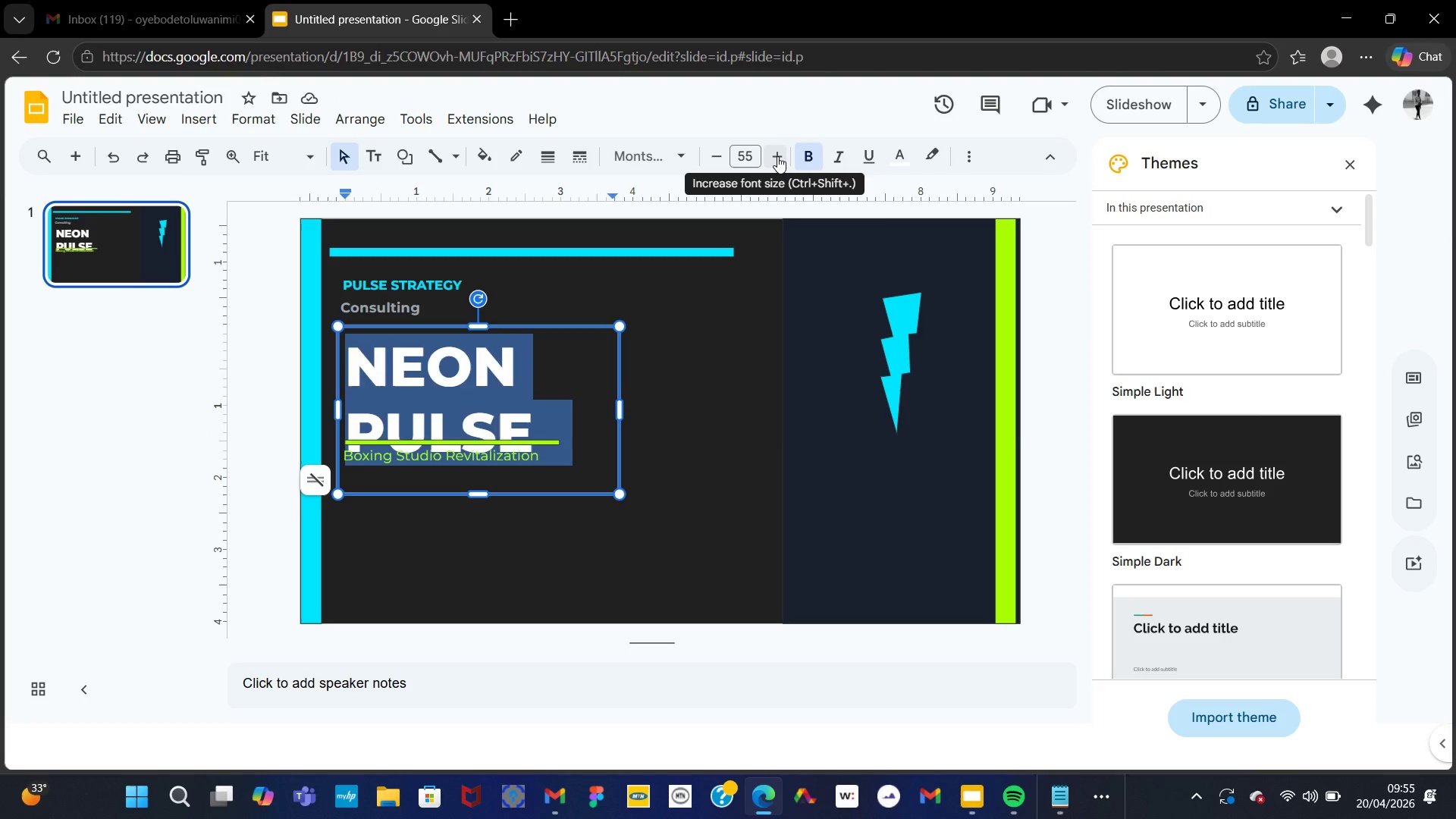 
left_click([777, 156])
 